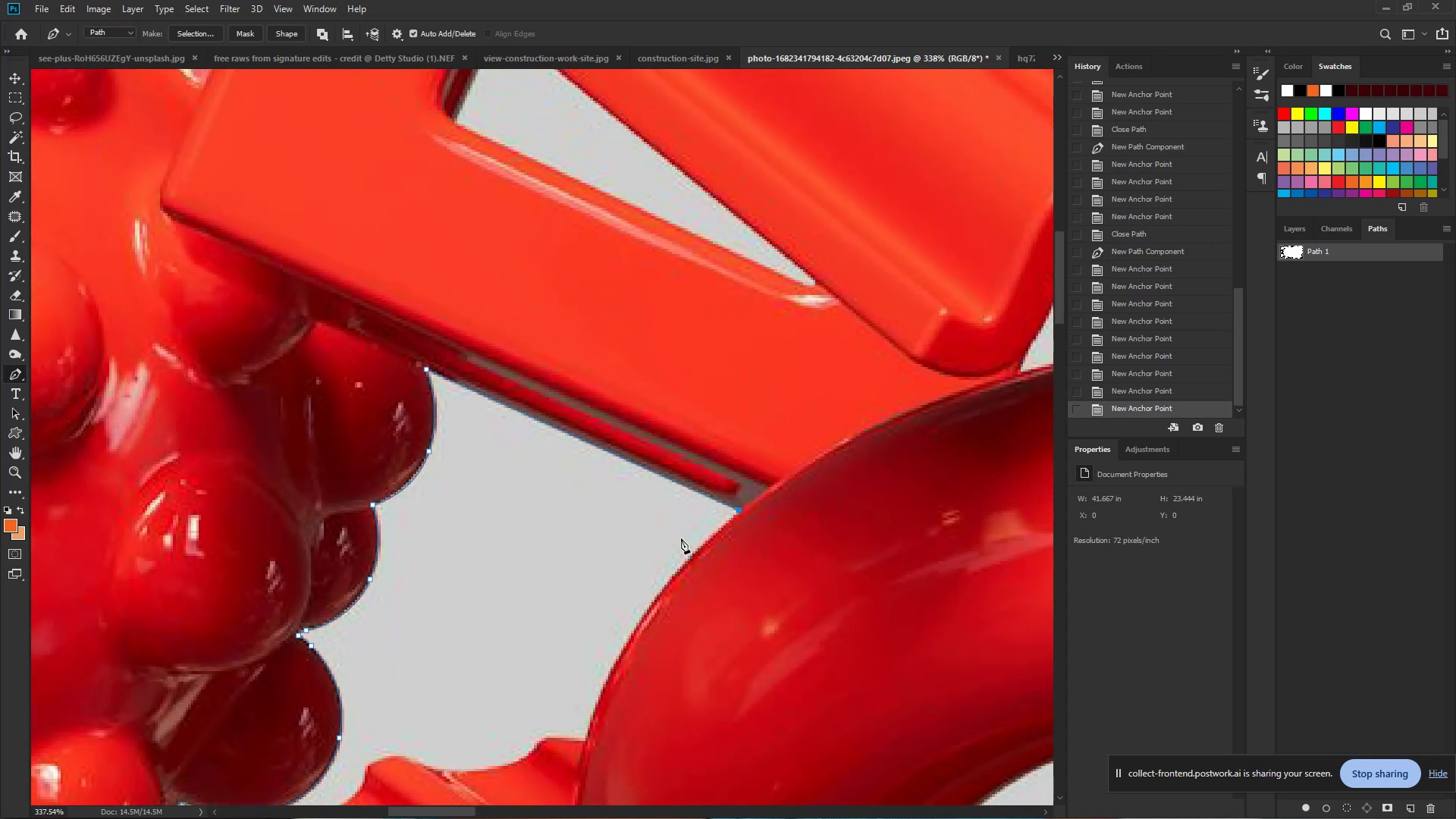 
hold_key(key=Space, duration=0.83)
 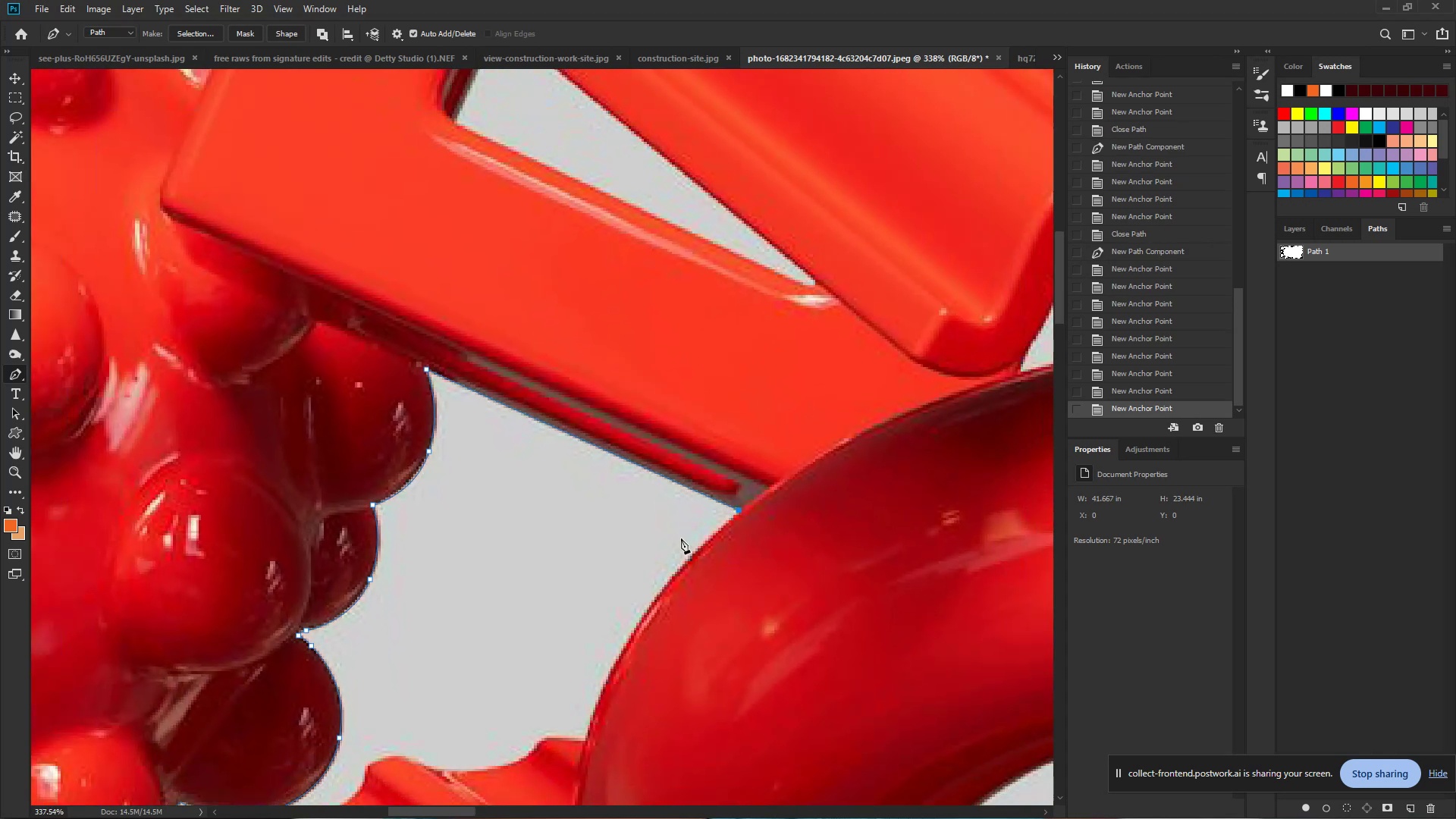 
left_click_drag(start_coordinate=[720, 536], to_coordinate=[676, 538])
 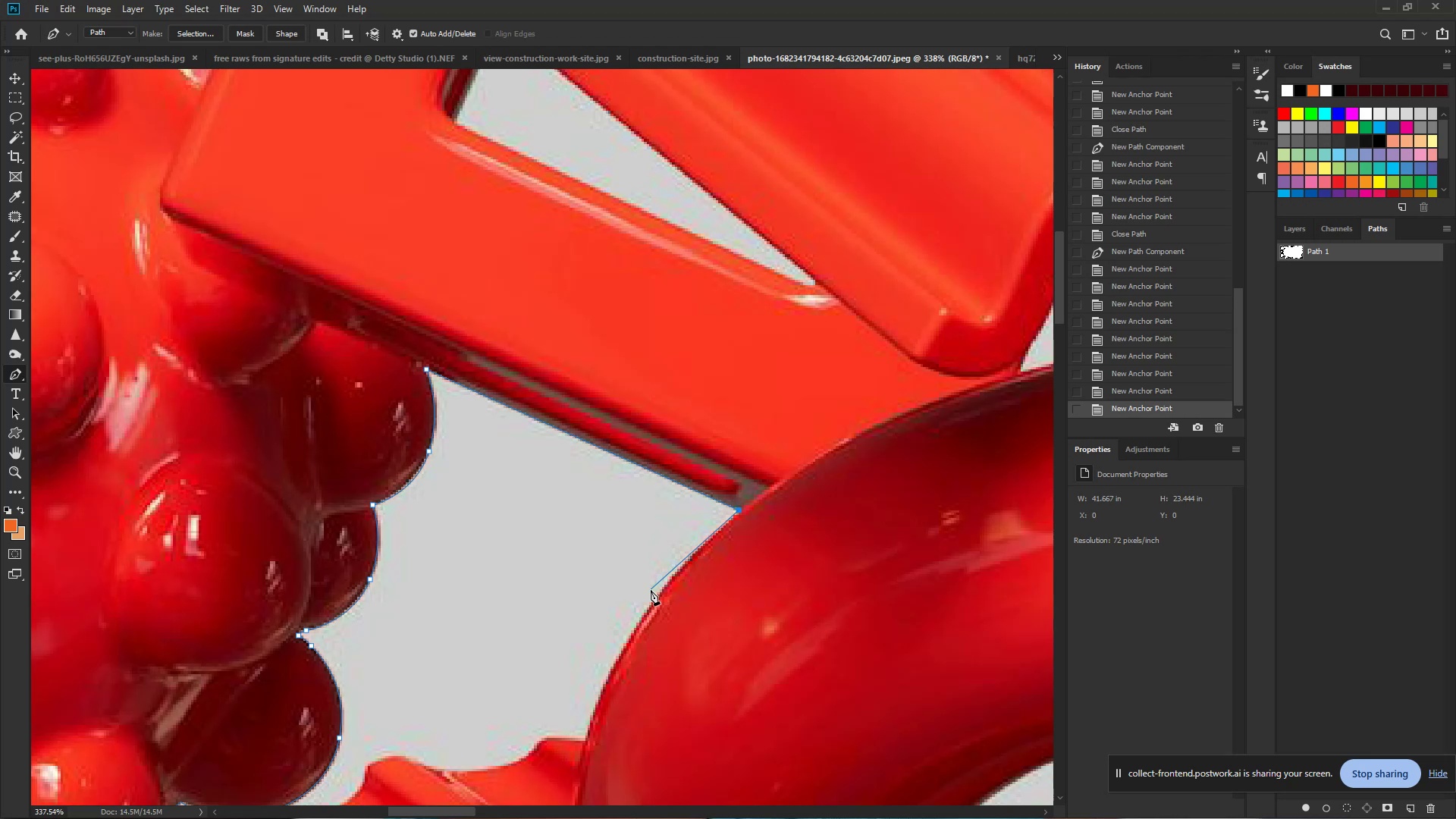 
wait(17.79)
 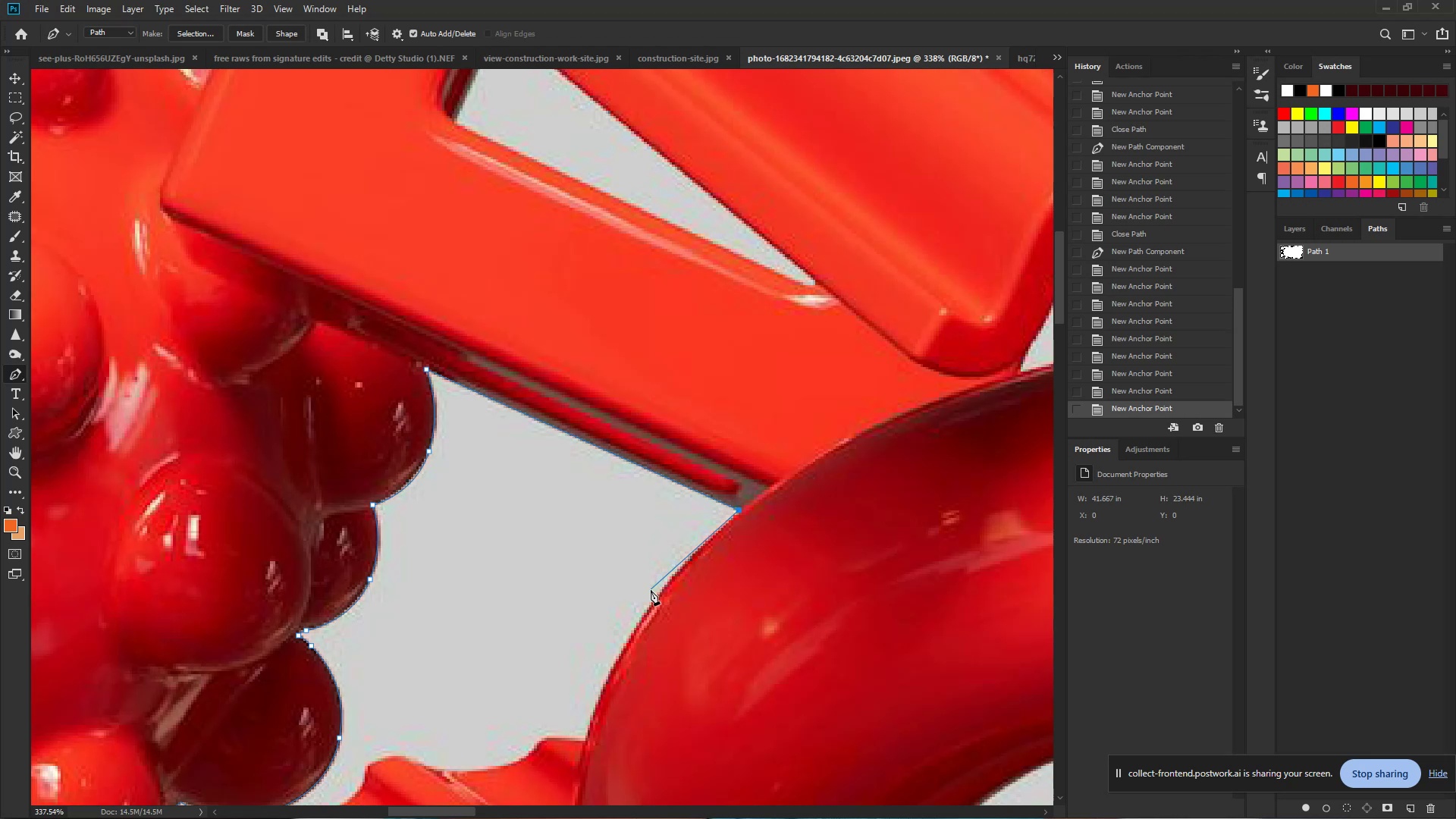 
hold_key(key=Space, duration=1.02)
 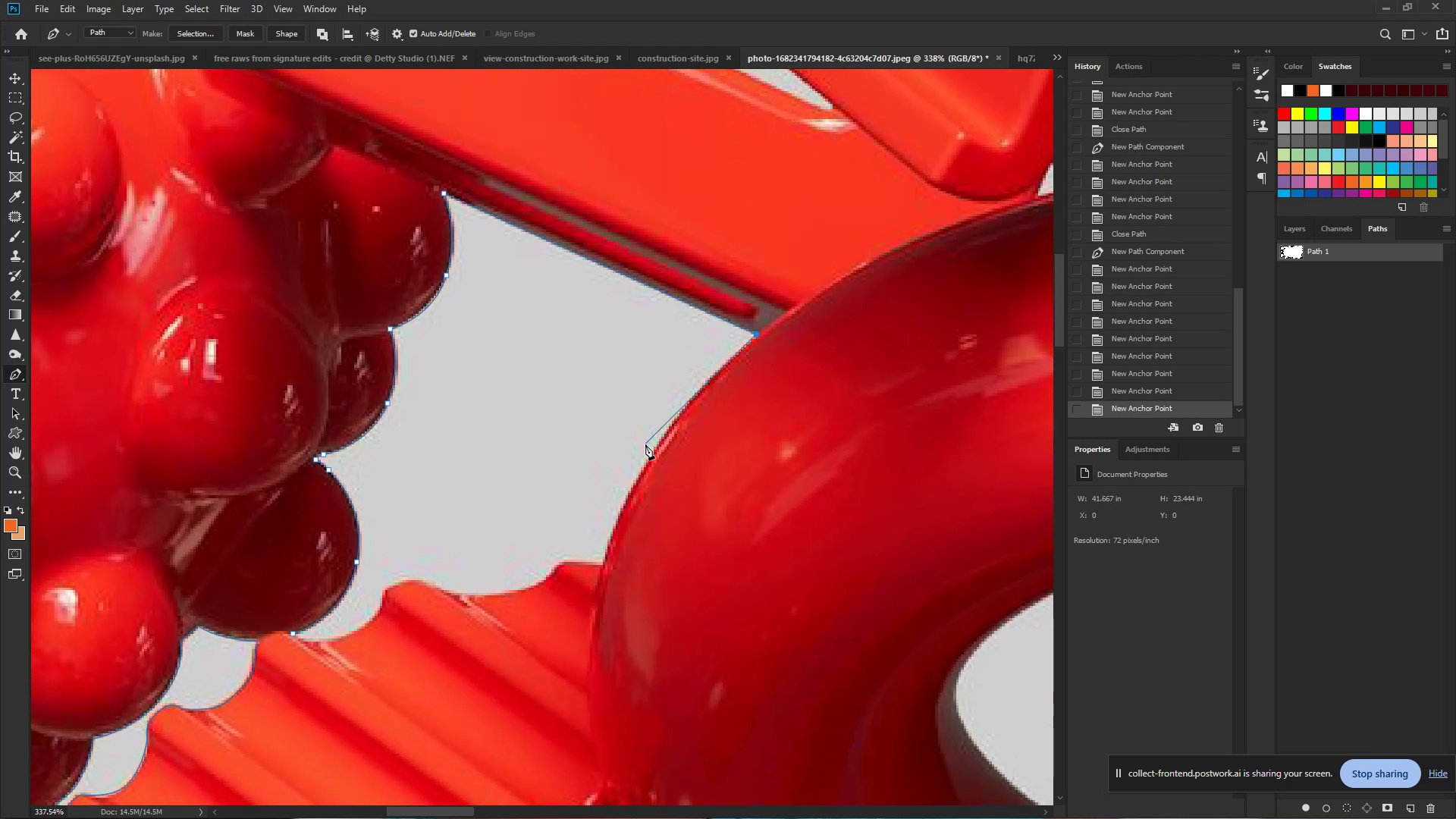 
left_click_drag(start_coordinate=[628, 620], to_coordinate=[645, 444])
 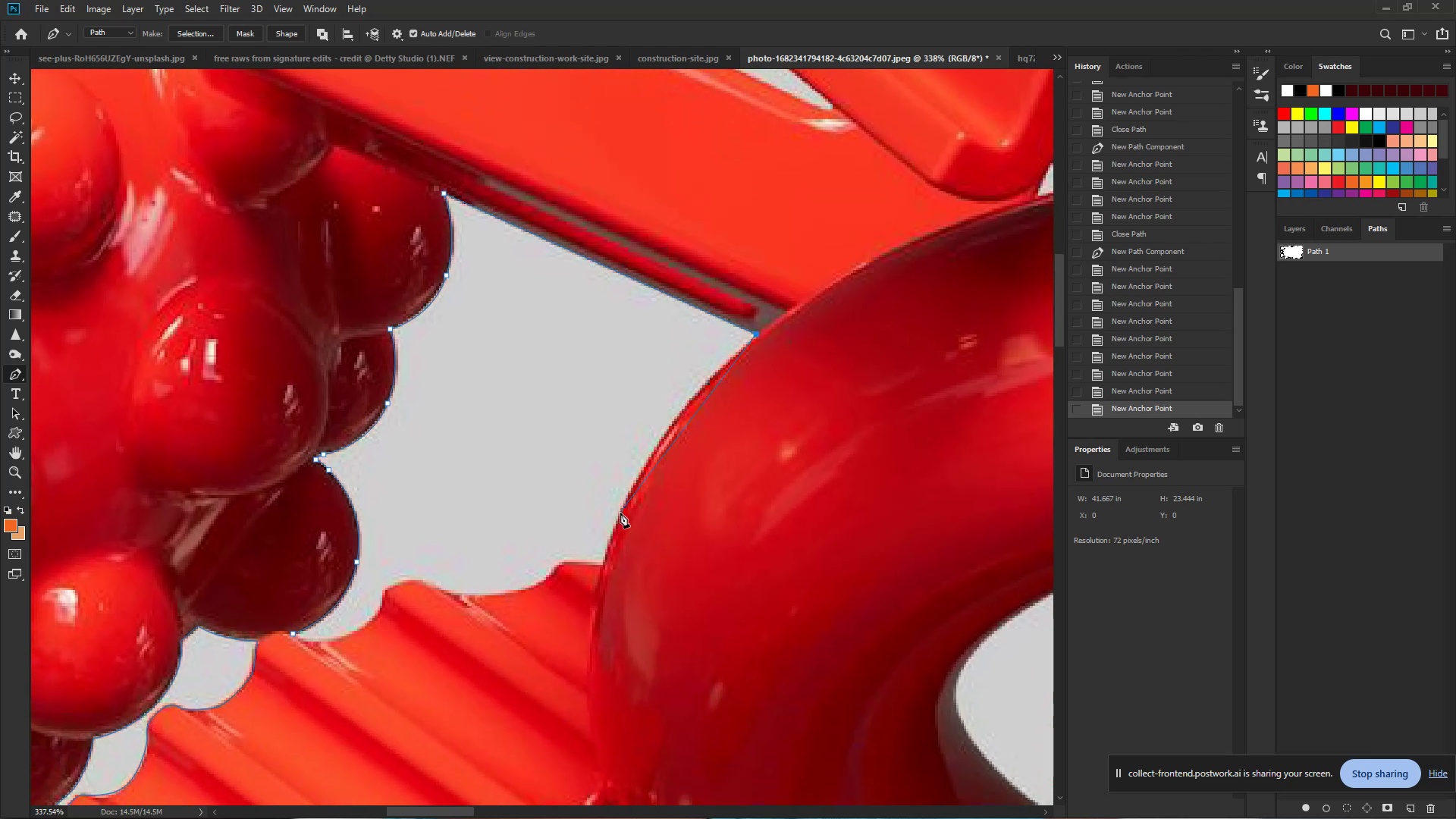 
left_click_drag(start_coordinate=[620, 513], to_coordinate=[563, 645])
 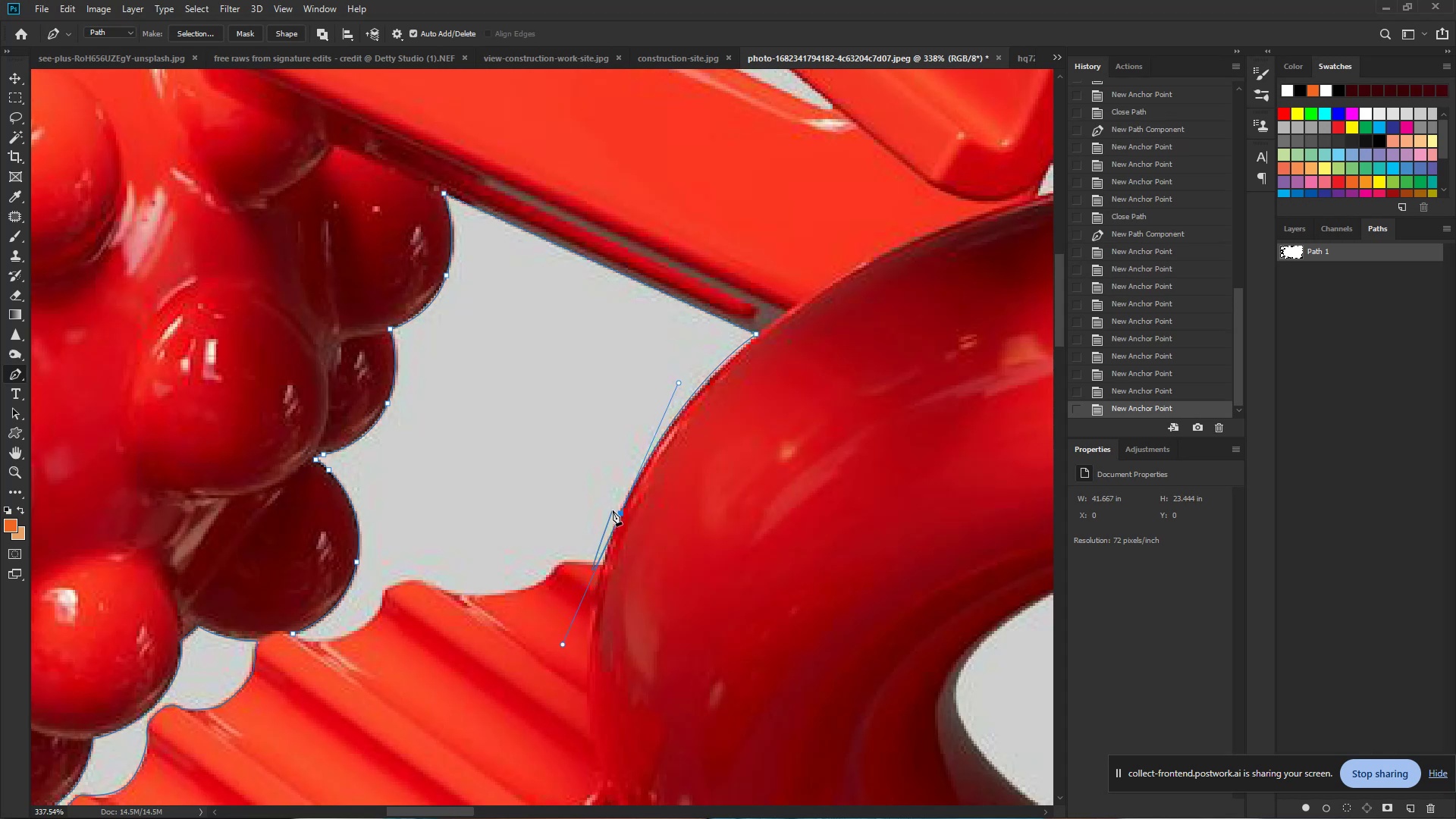 
key(Control+Z)
 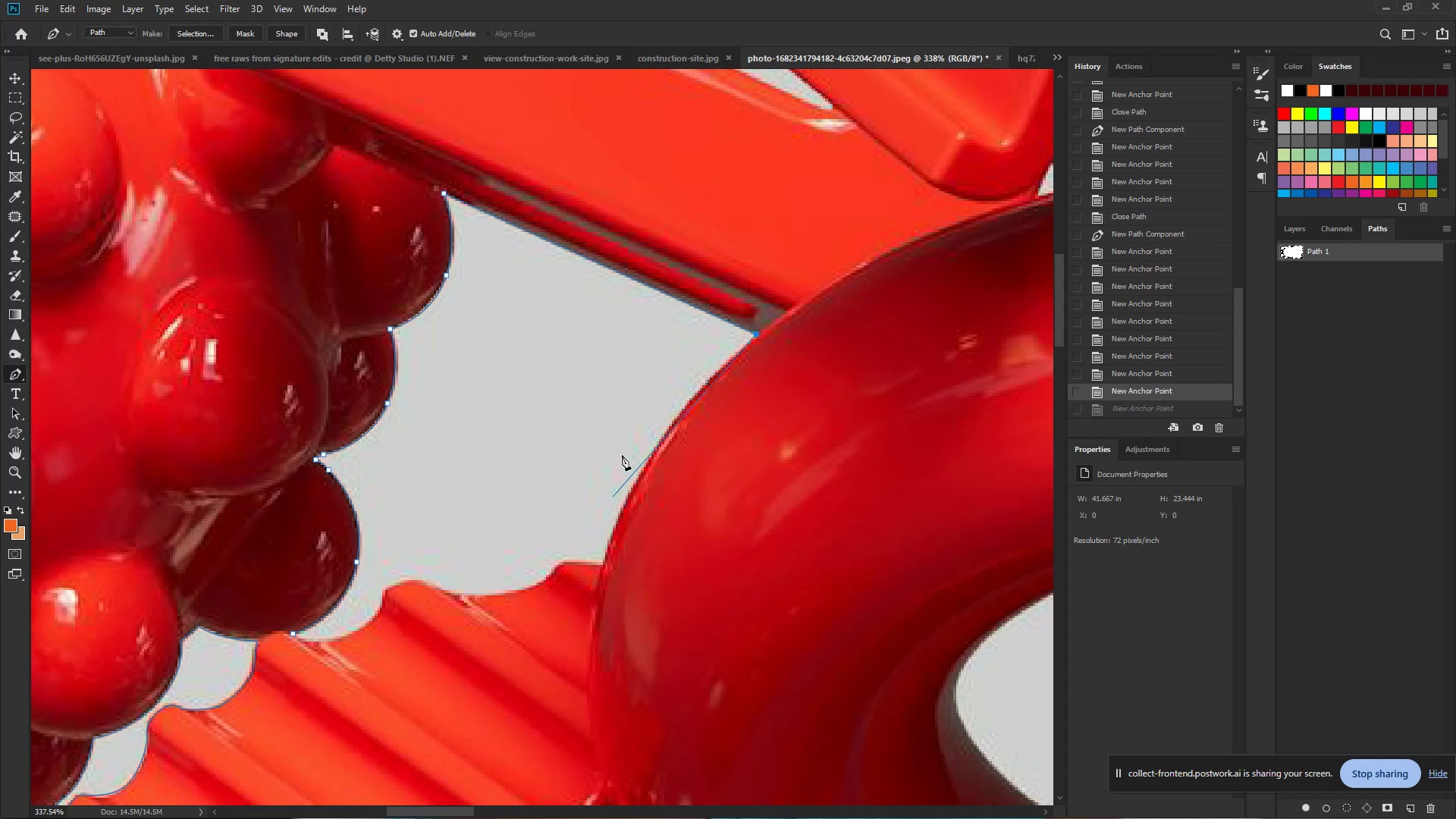 
hold_key(key=ControlLeft, duration=0.75)
 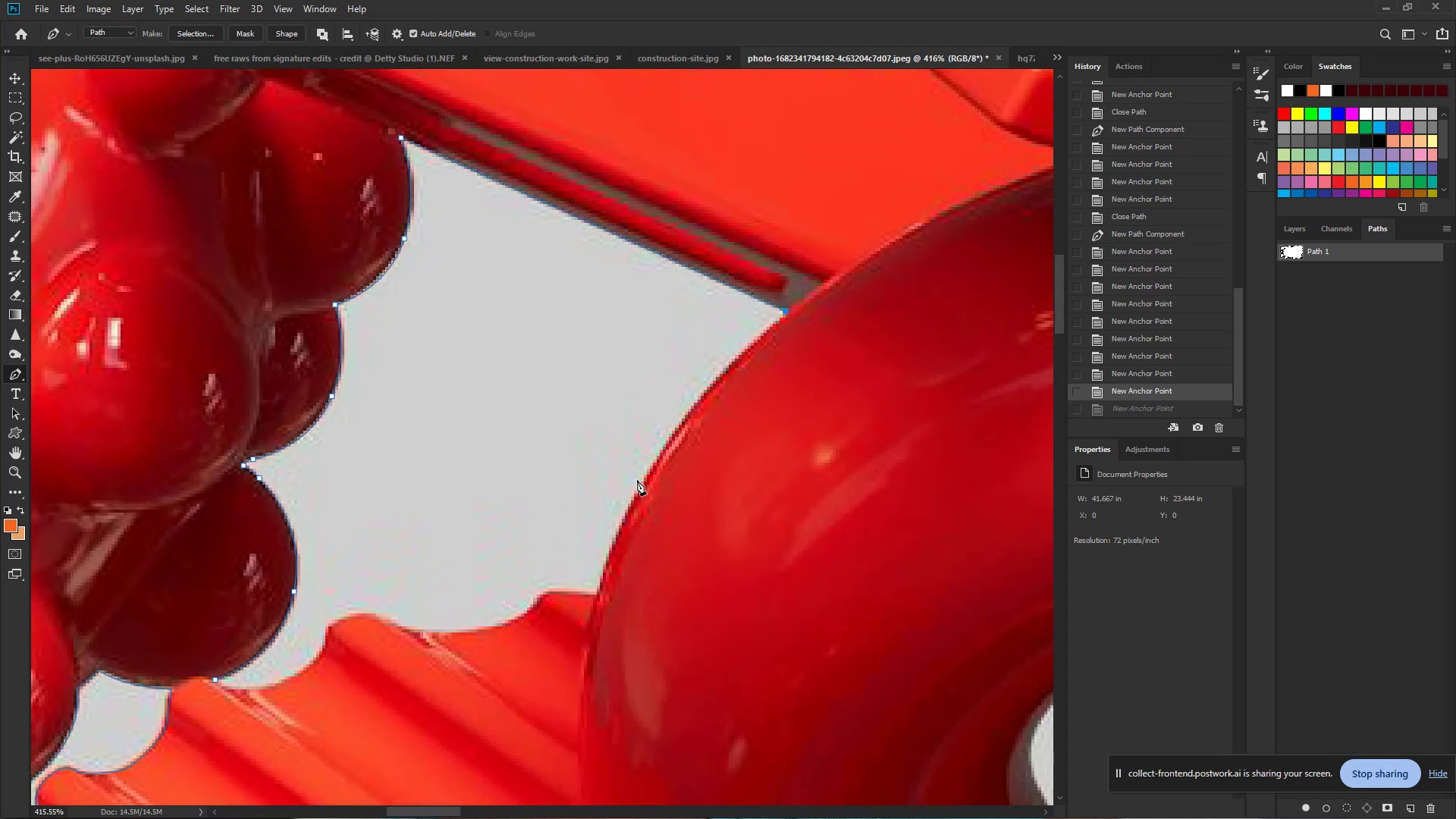 
hold_key(key=Space, duration=0.53)
 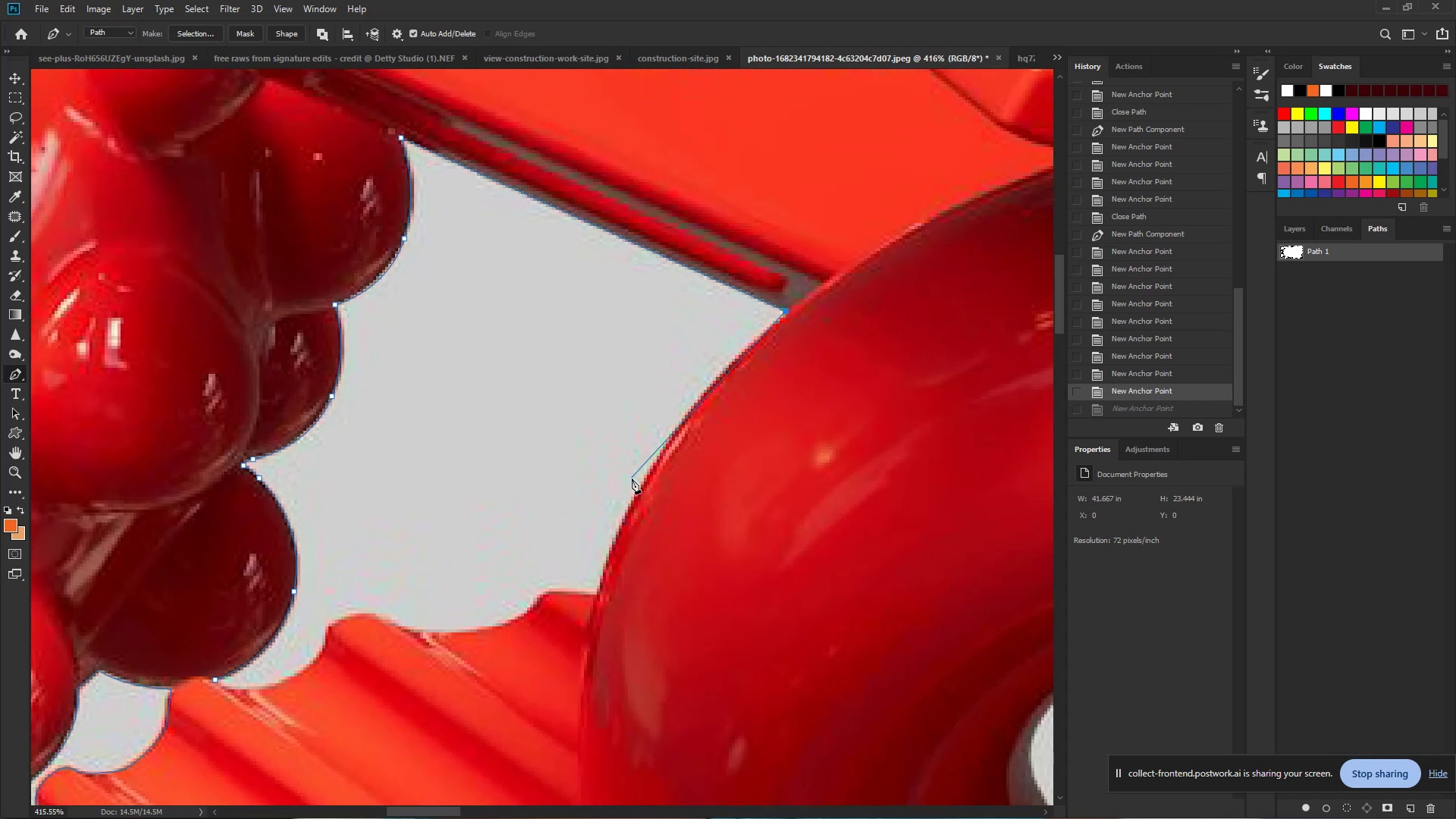 
left_click_drag(start_coordinate=[629, 437], to_coordinate=[649, 435])
 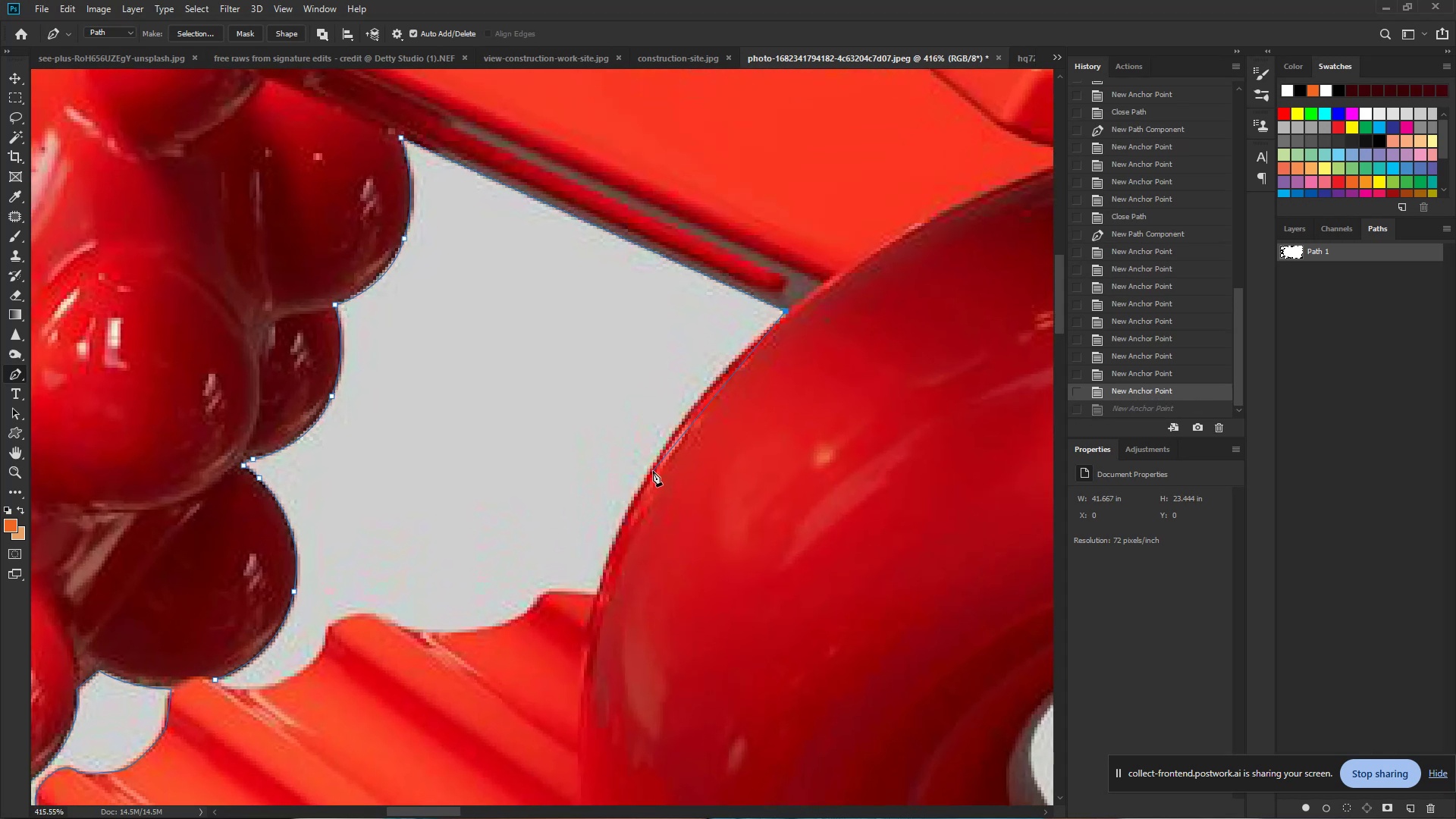 
left_click_drag(start_coordinate=[649, 472], to_coordinate=[610, 544])
 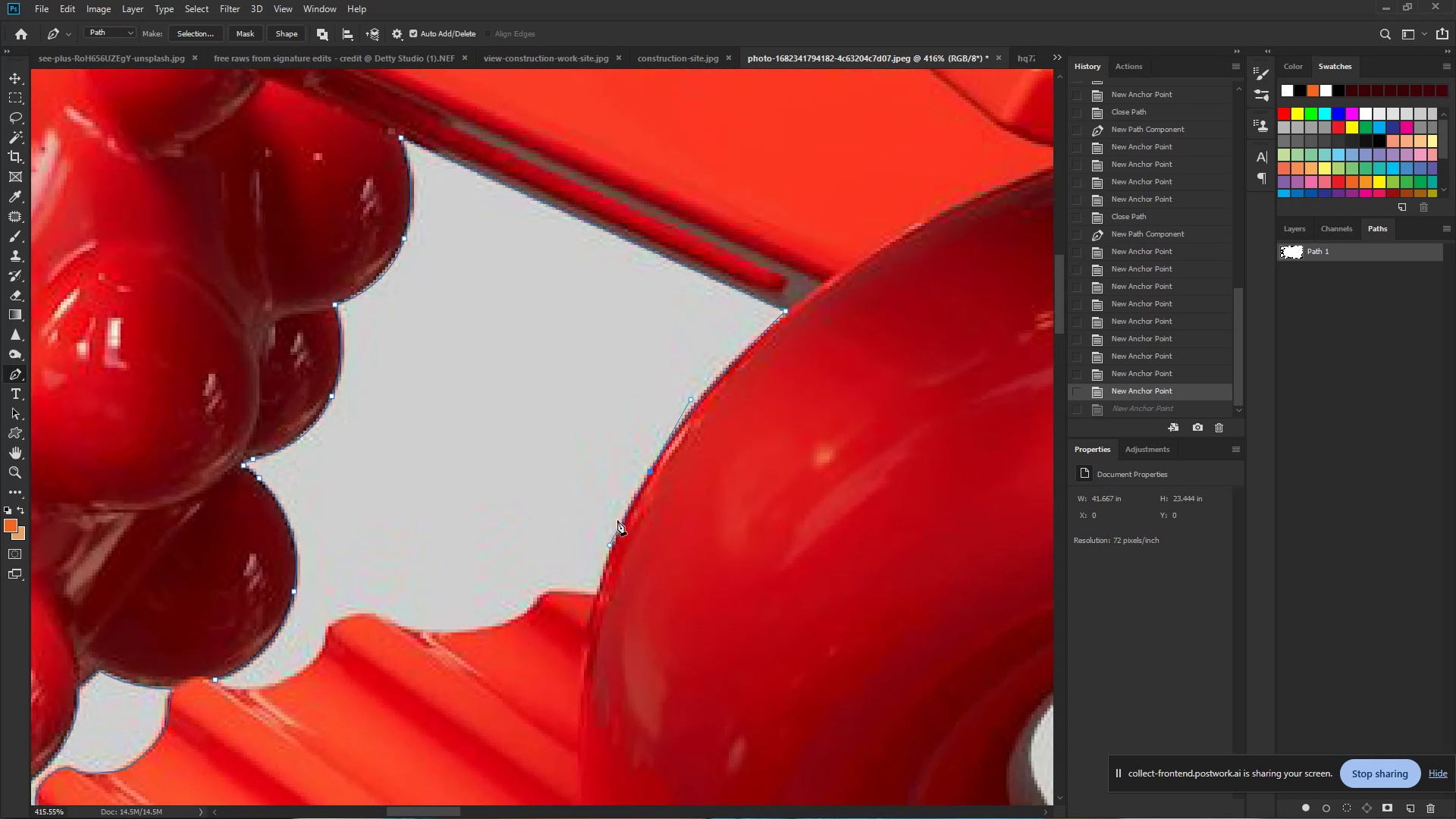 
key(Control+ControlLeft)
 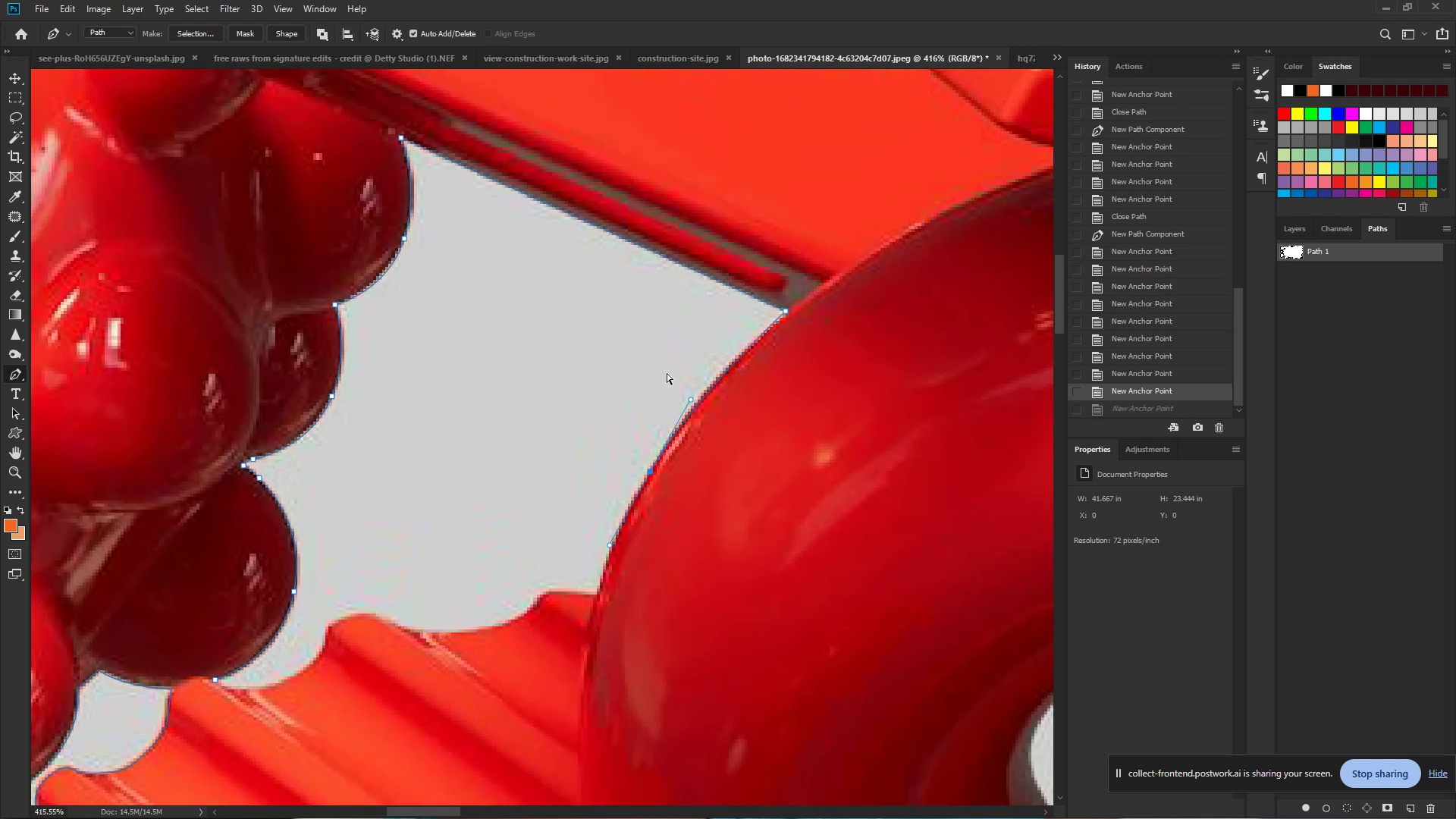 
key(Control+Z)
 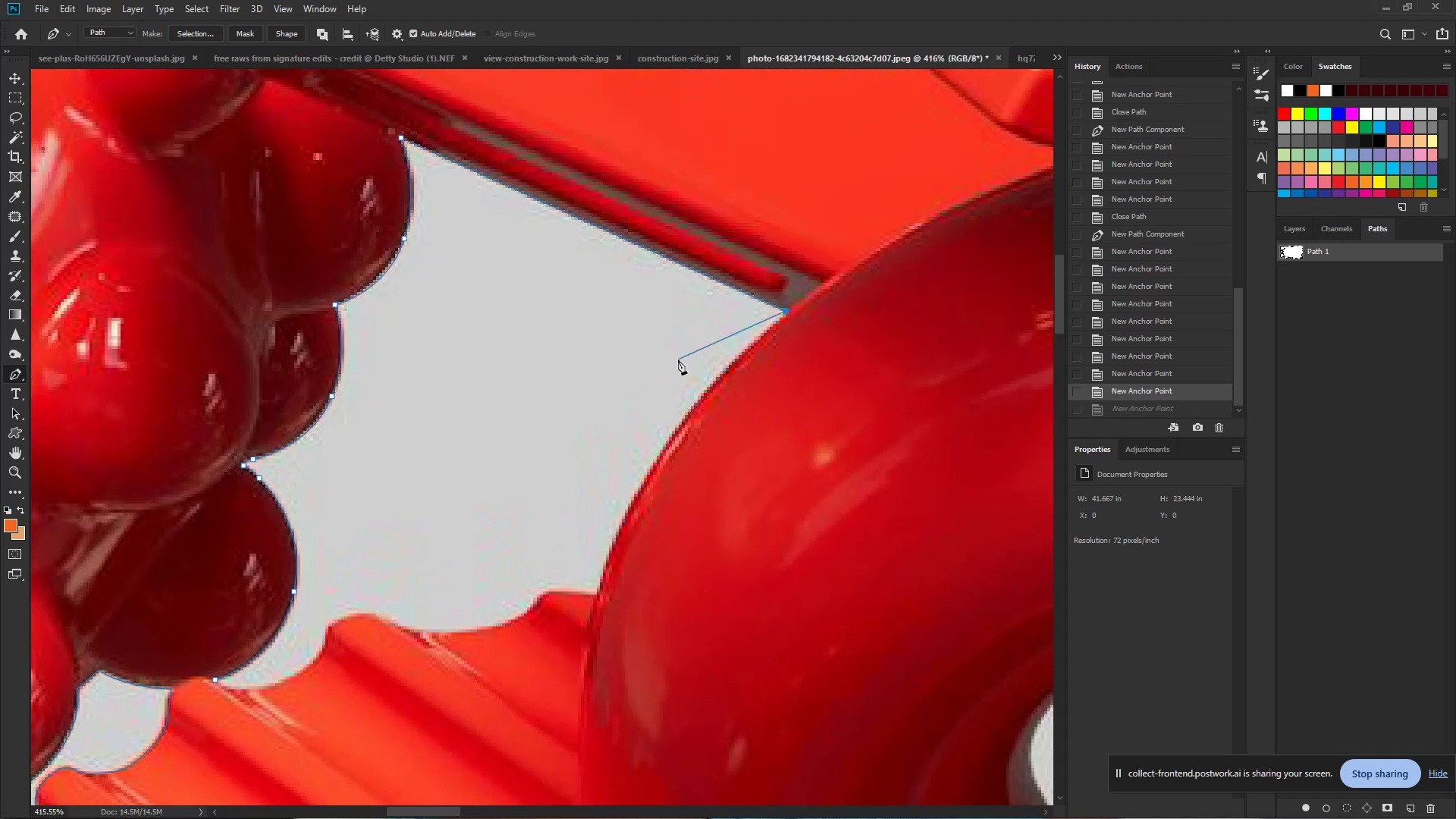 
hold_key(key=Space, duration=0.62)
 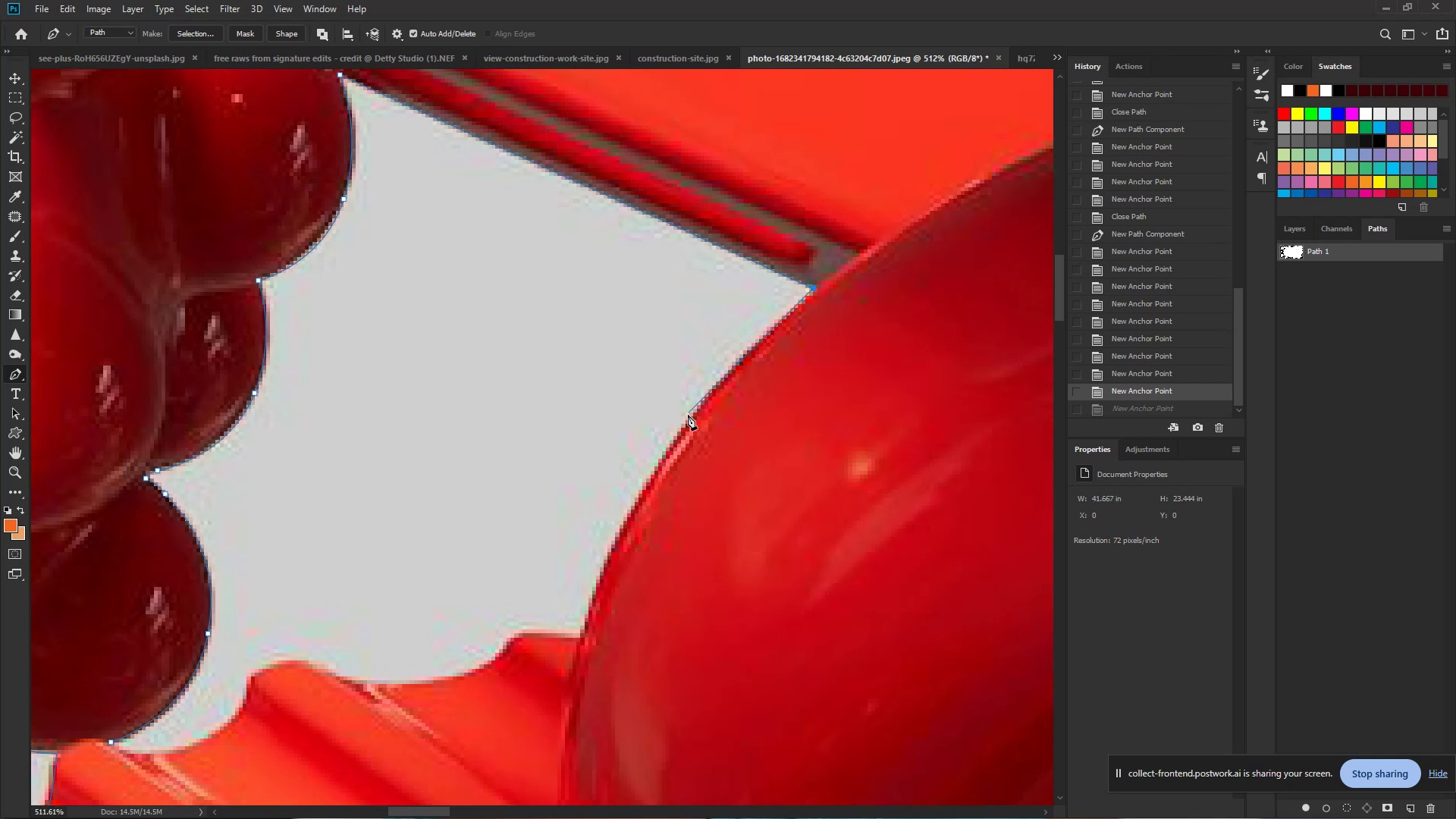 
hold_key(key=ControlLeft, duration=0.62)
left_click_drag(start_coordinate=[669, 408], to_coordinate=[690, 405])
 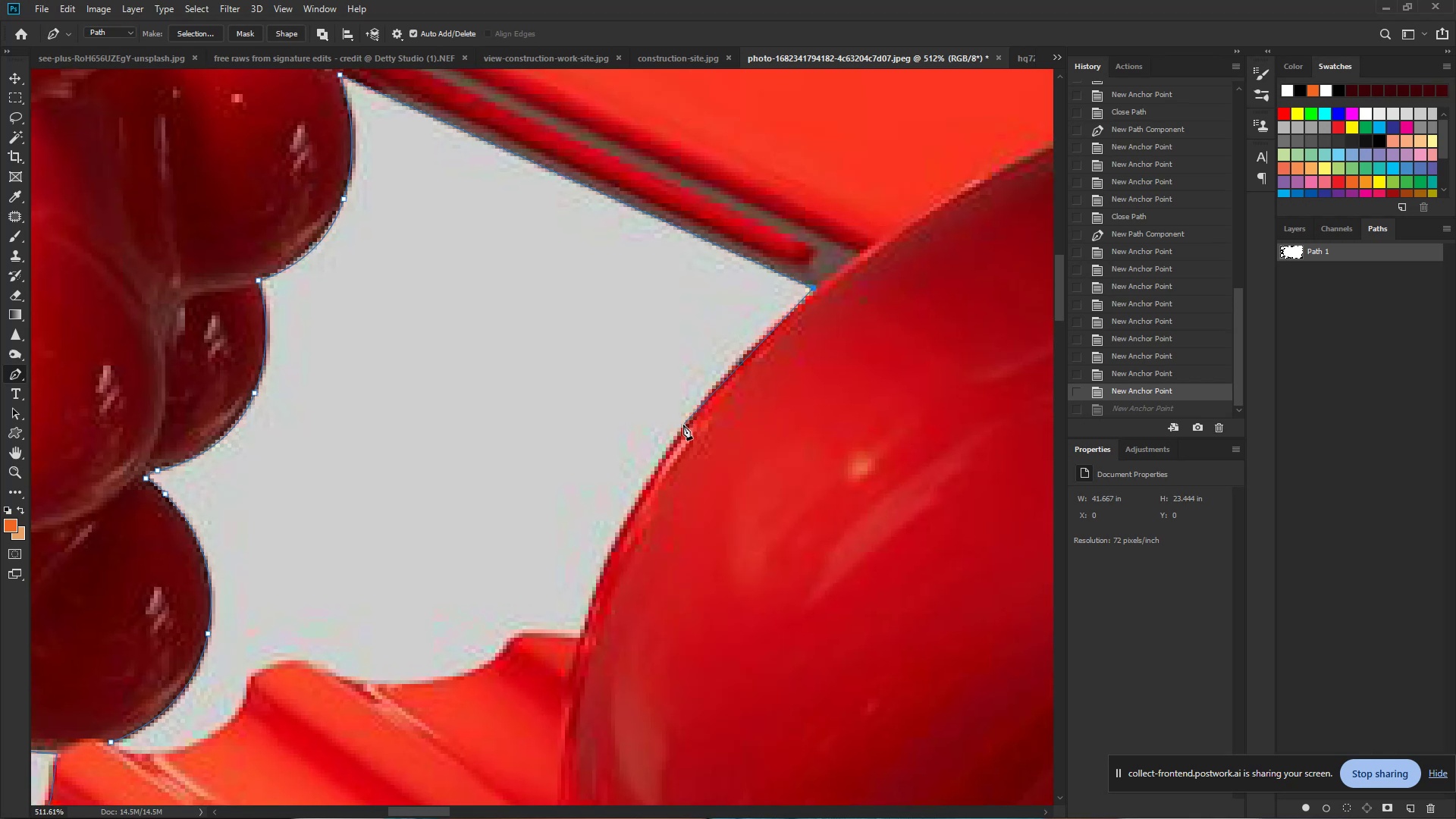 
left_click_drag(start_coordinate=[684, 426], to_coordinate=[632, 494])
 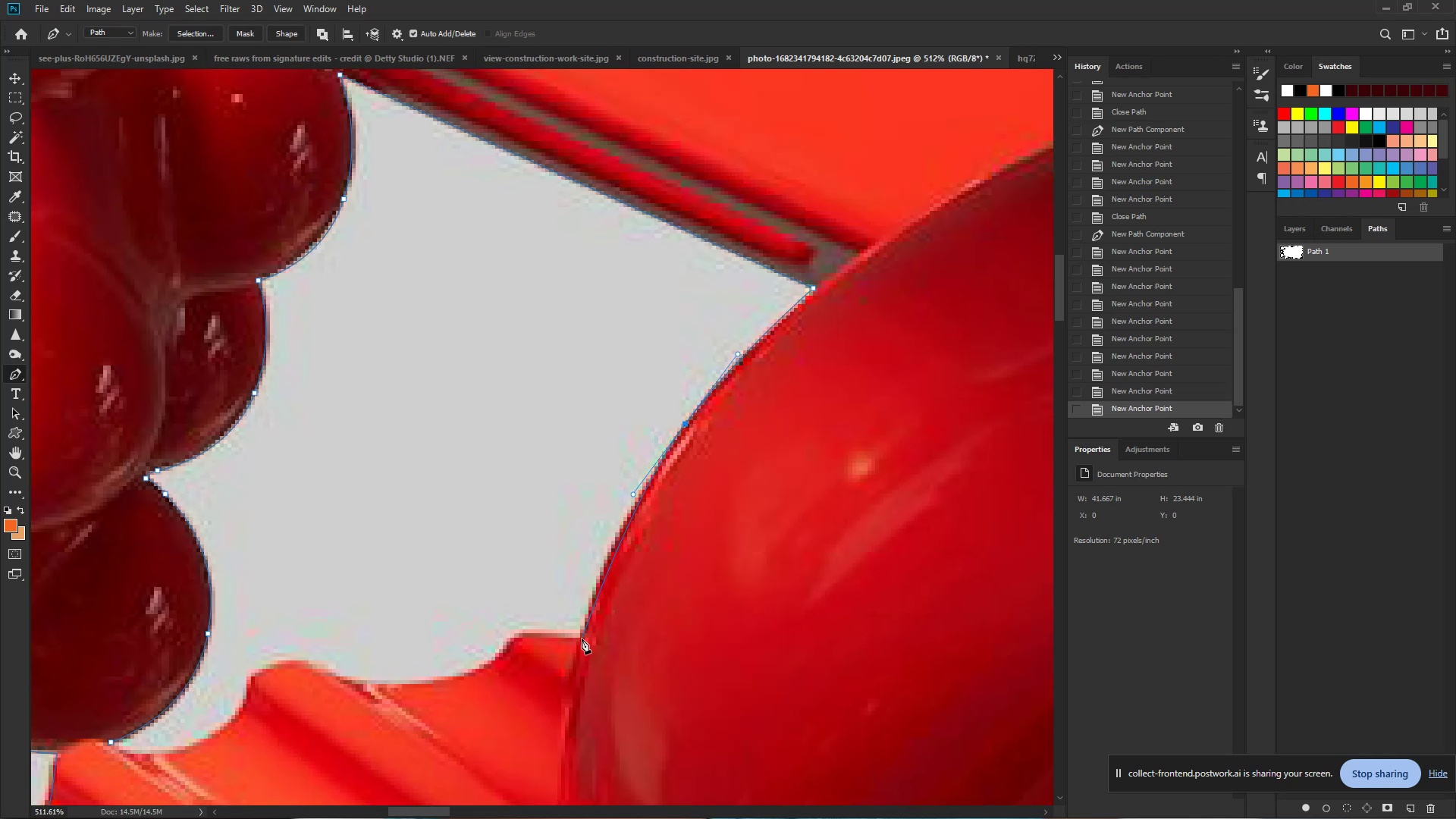 
left_click_drag(start_coordinate=[579, 638], to_coordinate=[559, 718])
 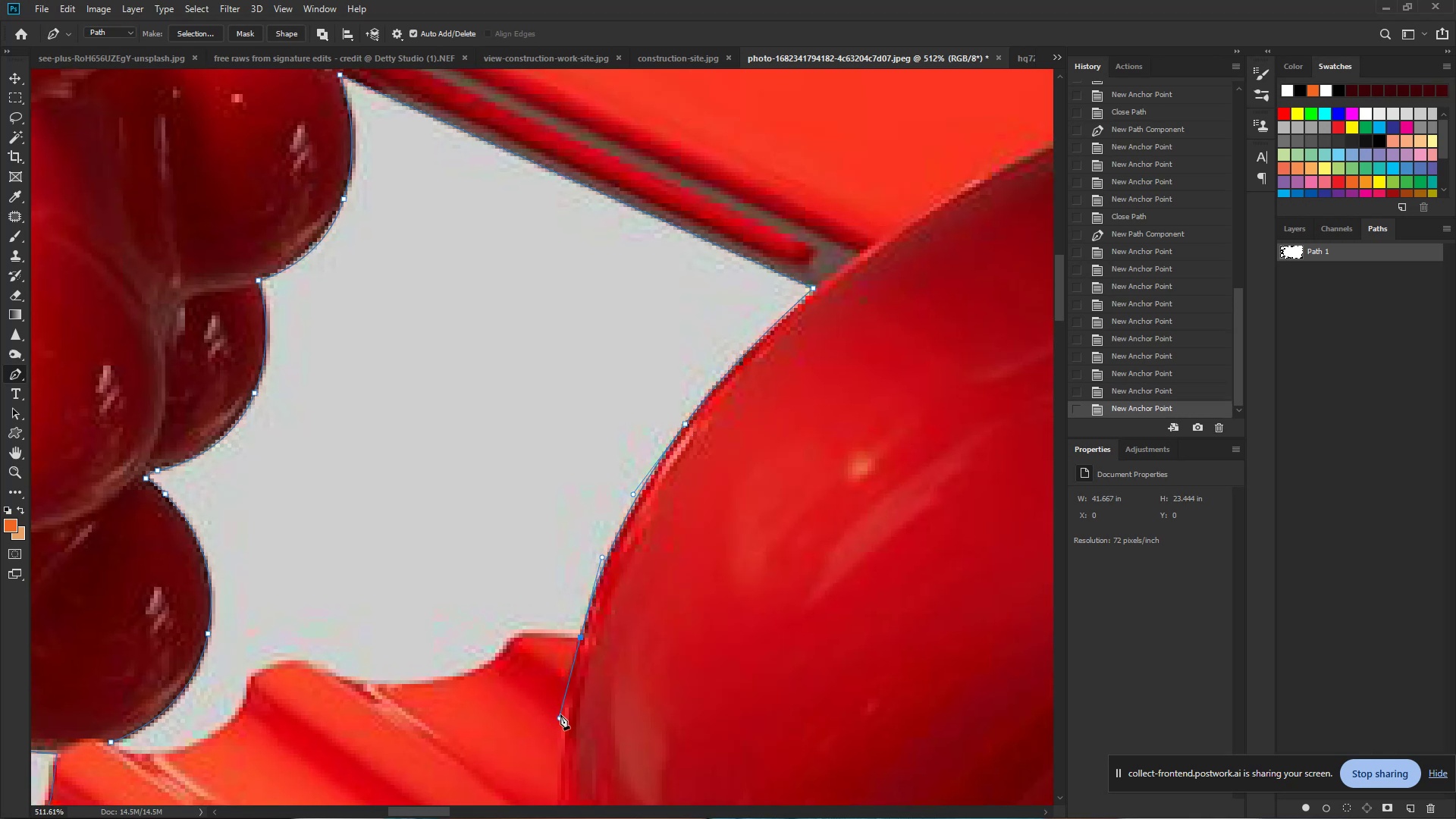 
hold_key(key=AltLeft, duration=1.38)
left_click([579, 639])
 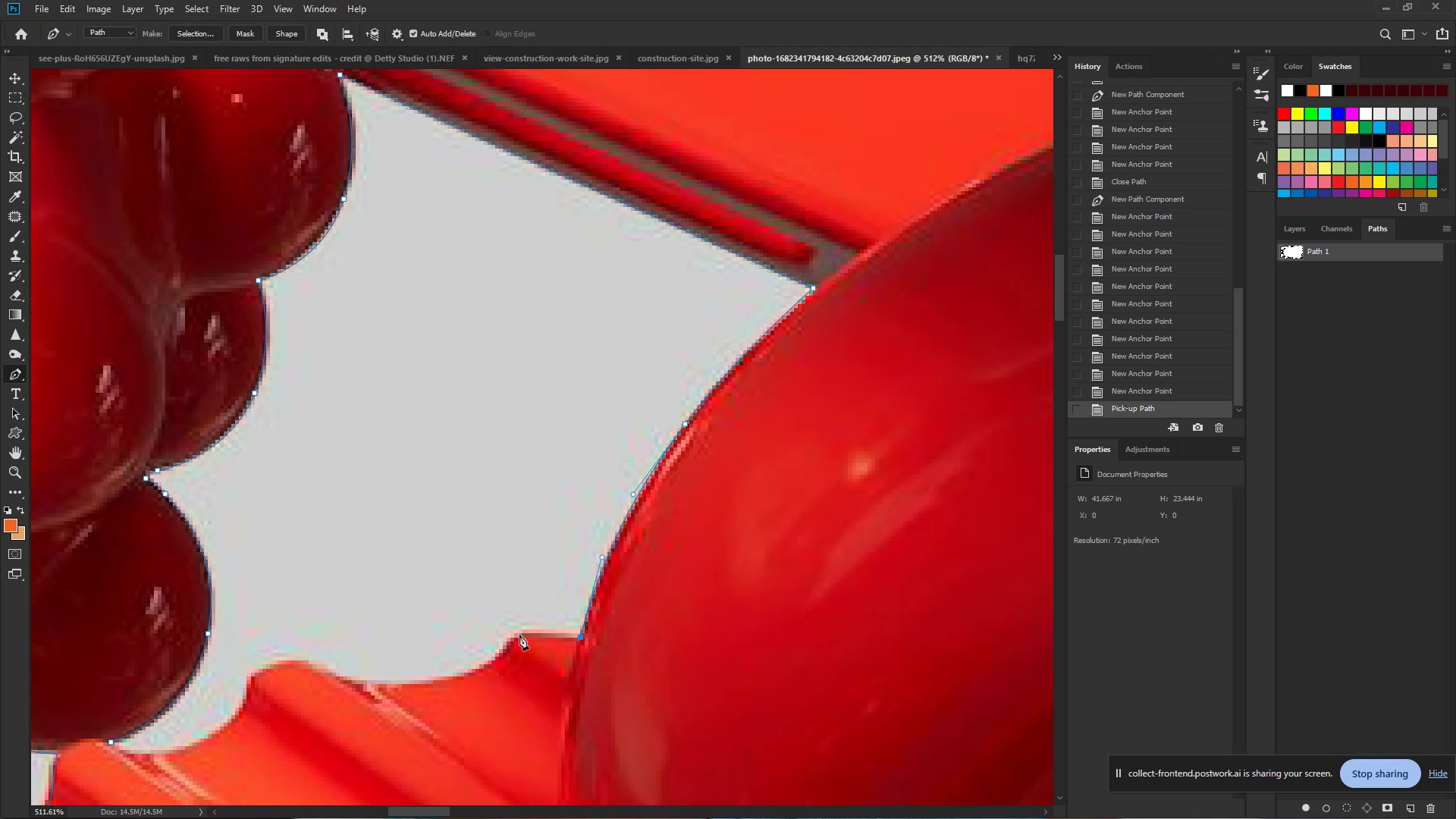 
left_click_drag(start_coordinate=[517, 635], to_coordinate=[504, 640])
 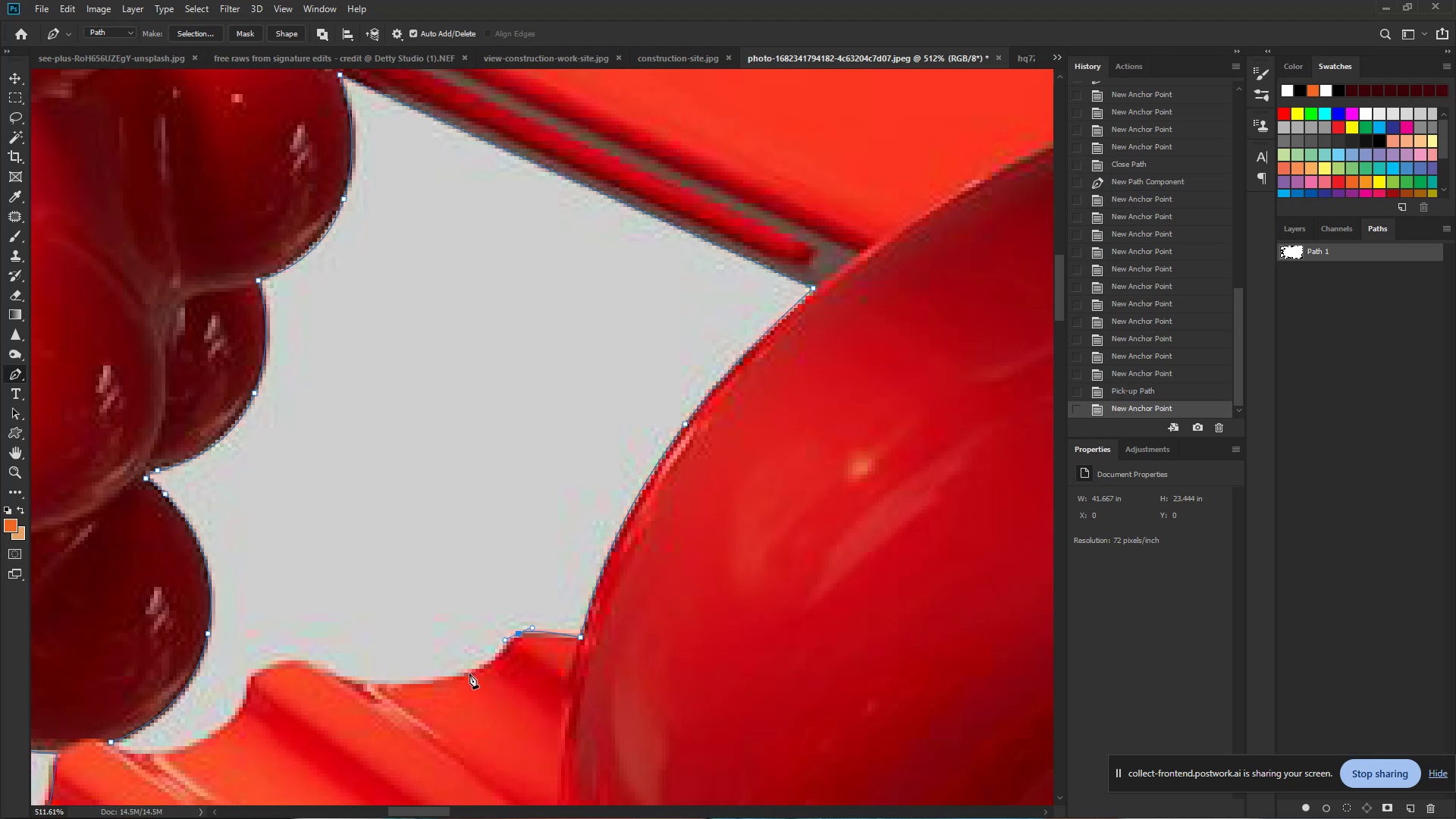 
left_click_drag(start_coordinate=[466, 673], to_coordinate=[434, 681])
 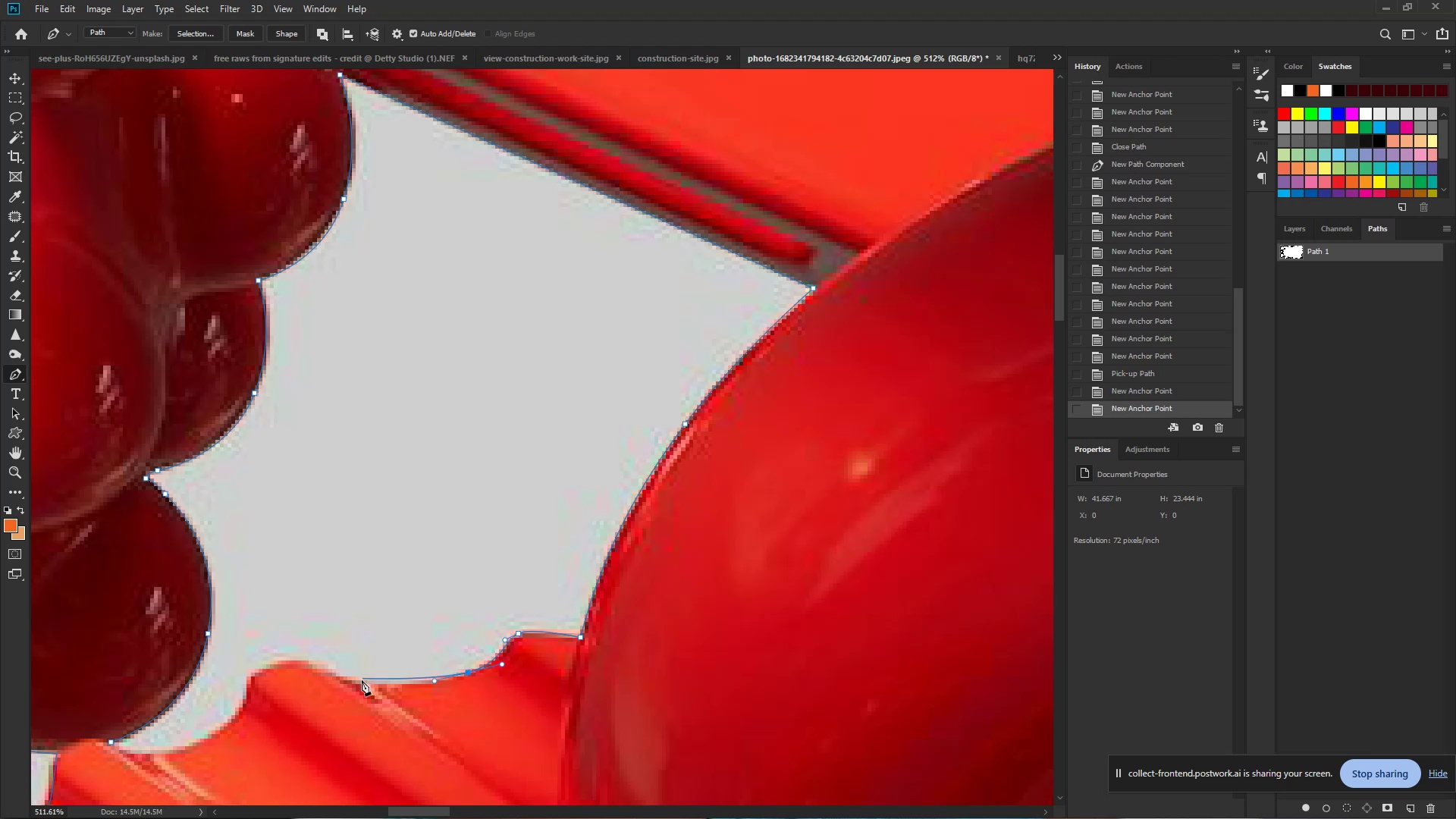 
left_click_drag(start_coordinate=[358, 680], to_coordinate=[330, 676])
 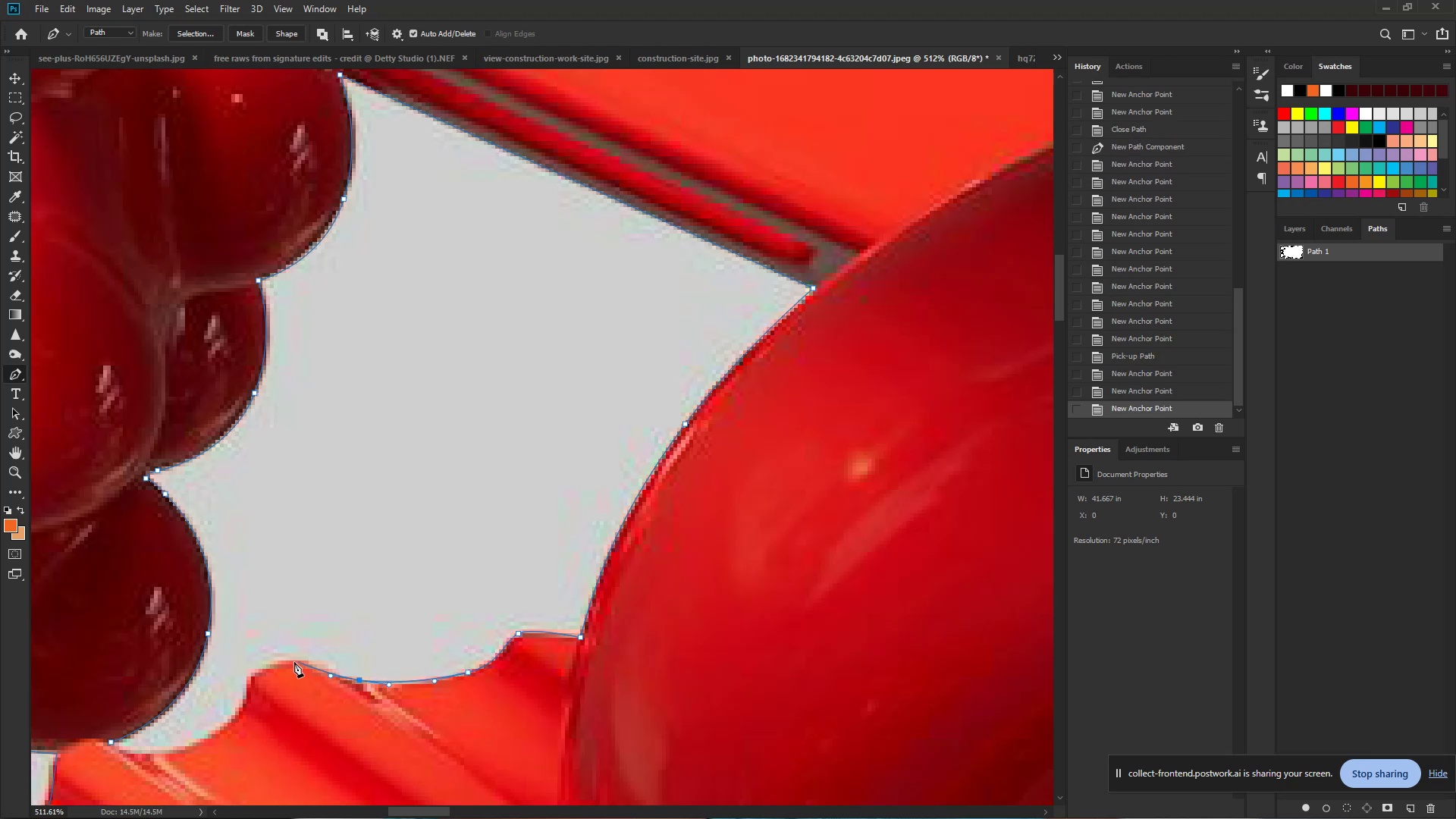 
left_click_drag(start_coordinate=[290, 662], to_coordinate=[264, 664])
 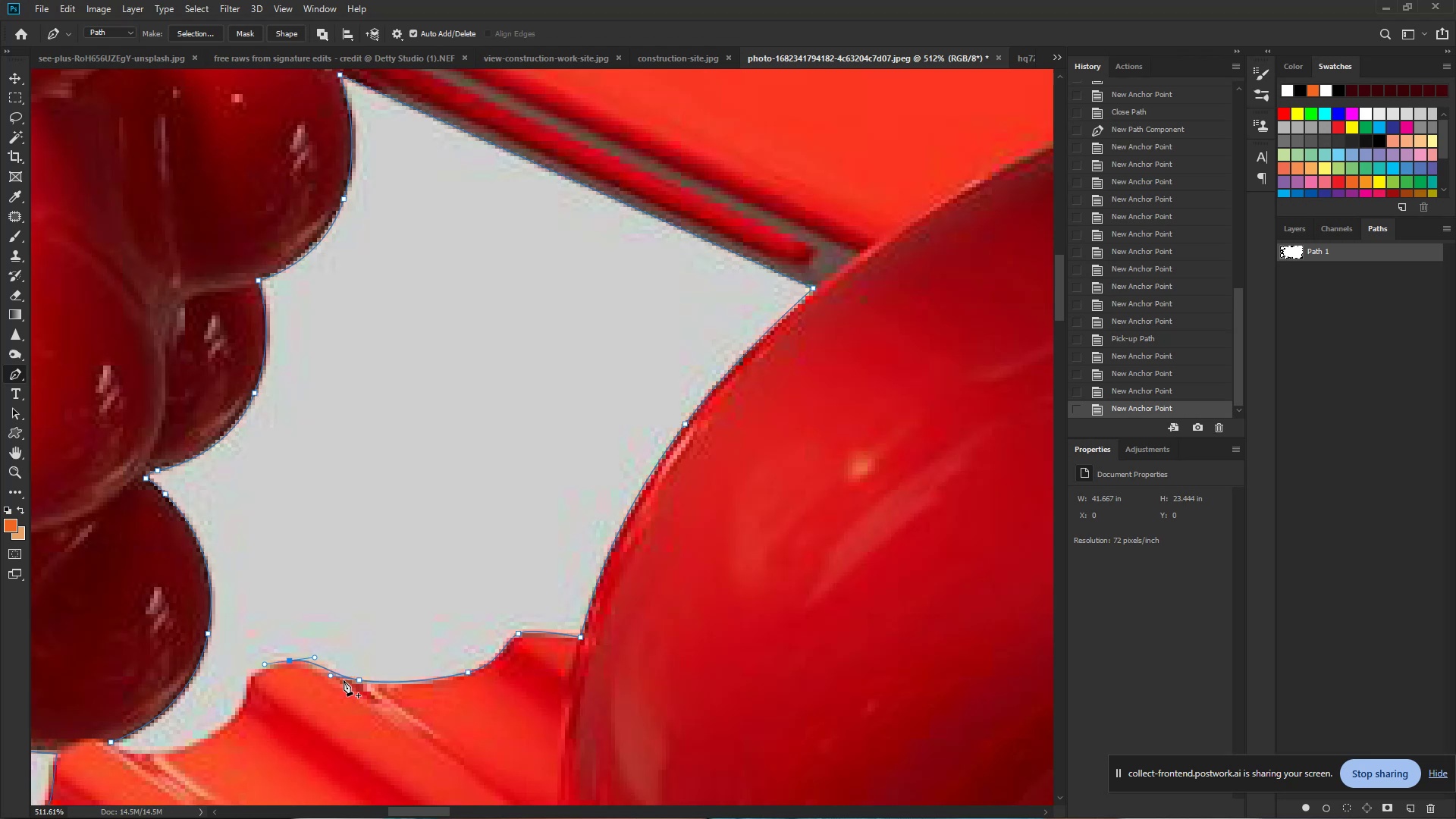 
wait(9.02)
 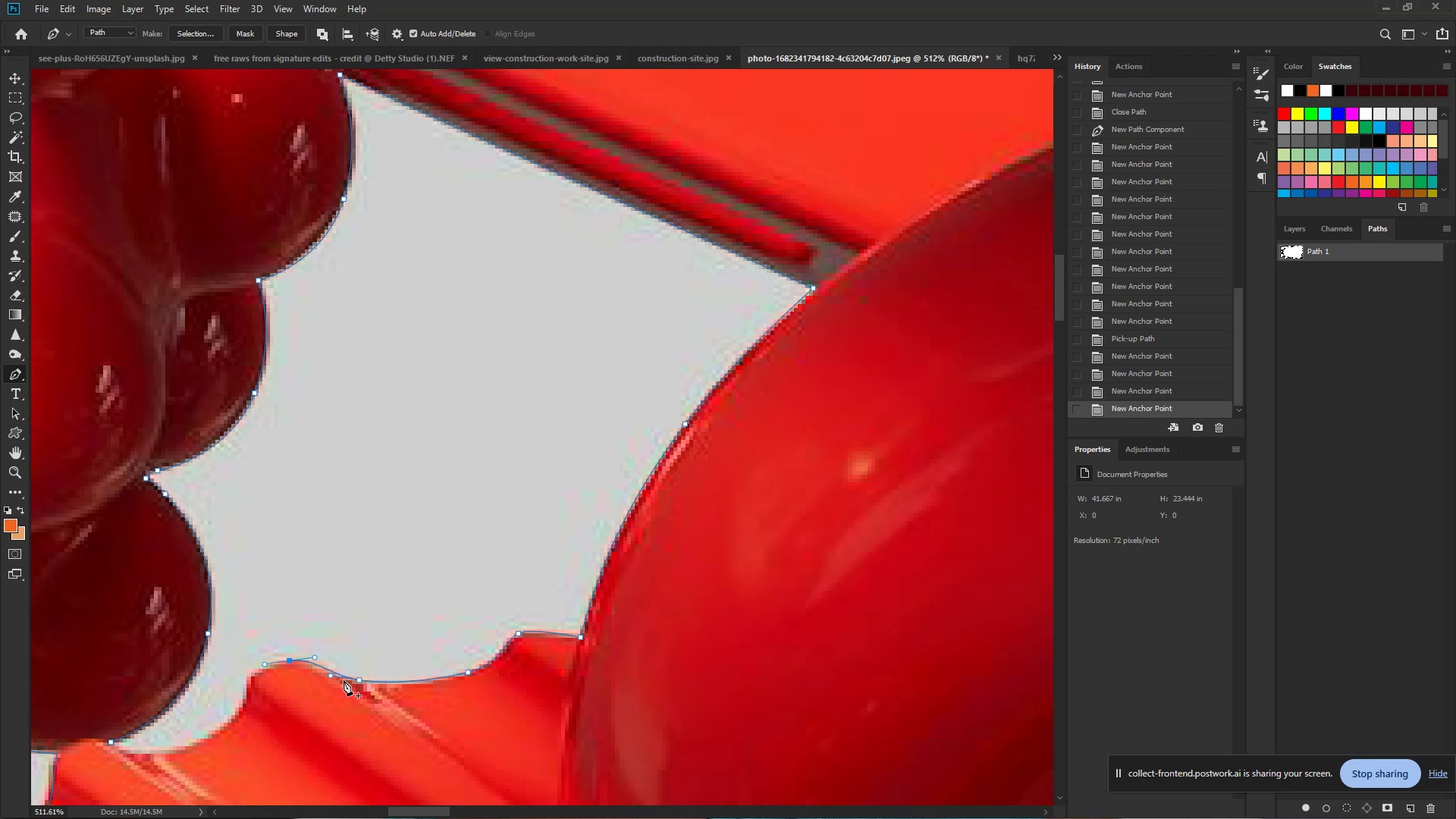 
left_click_drag(start_coordinate=[245, 689], to_coordinate=[244, 702])
 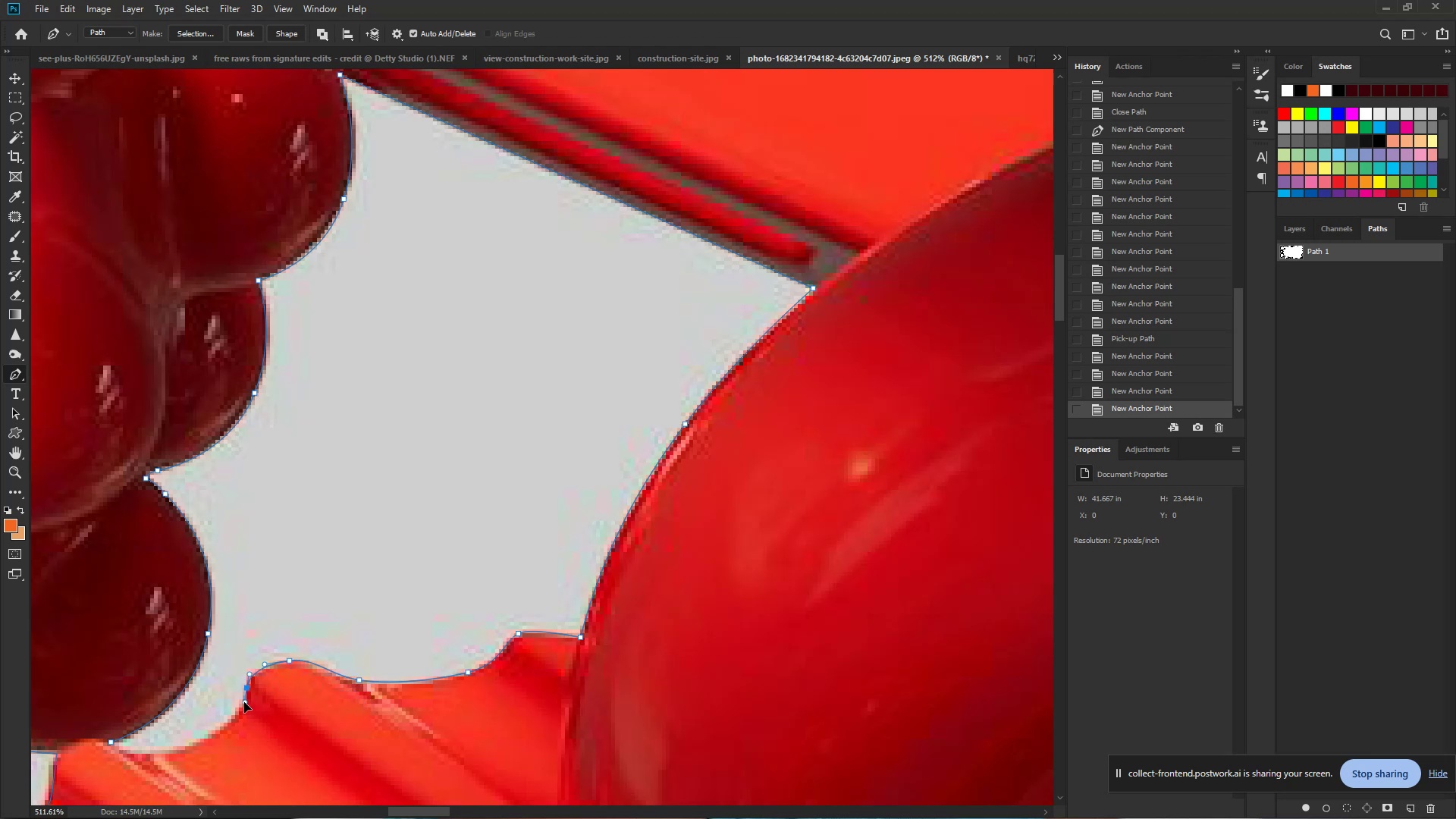 
hold_key(key=Space, duration=0.76)
 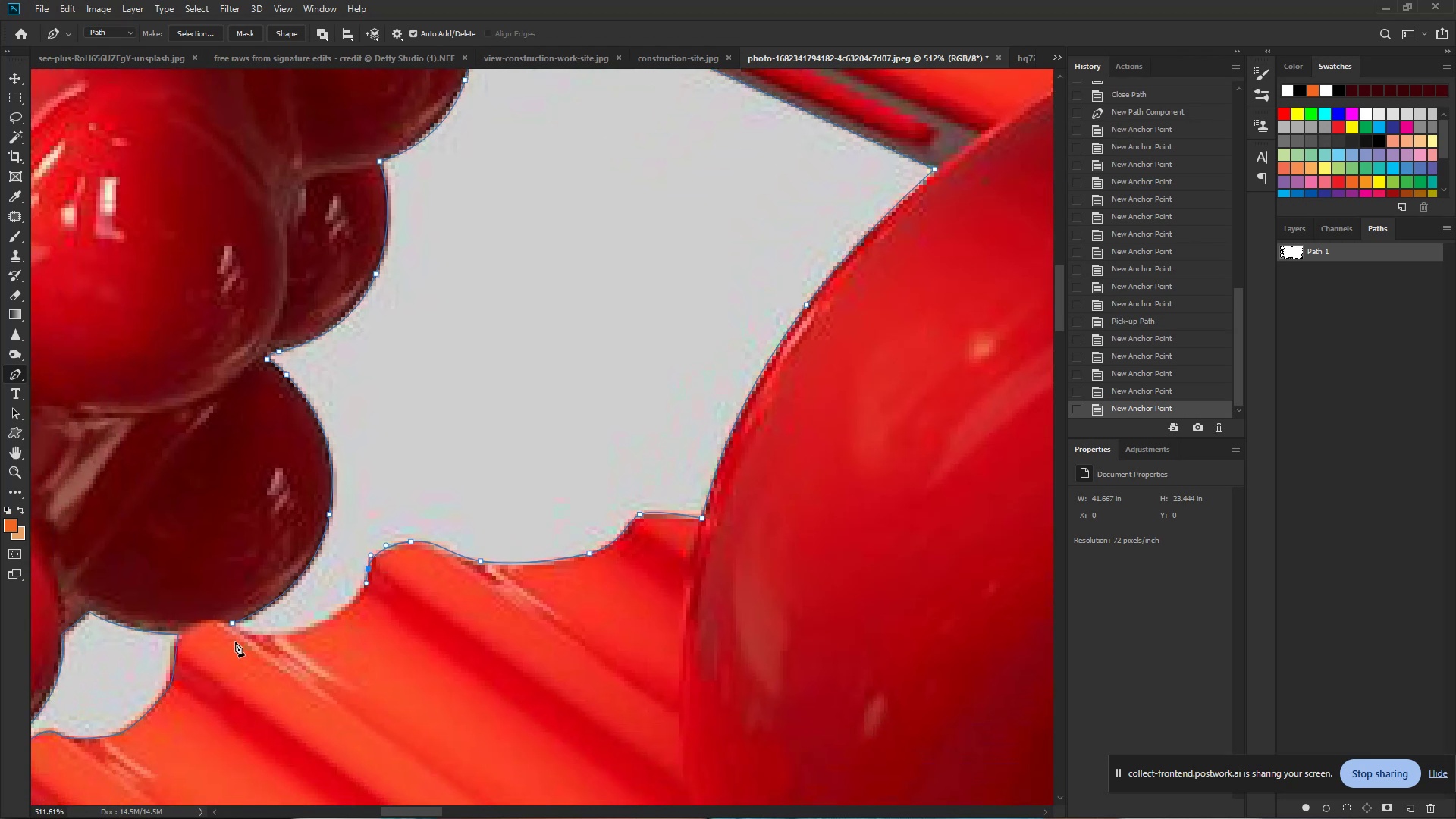 
left_click_drag(start_coordinate=[244, 702], to_coordinate=[366, 583])
 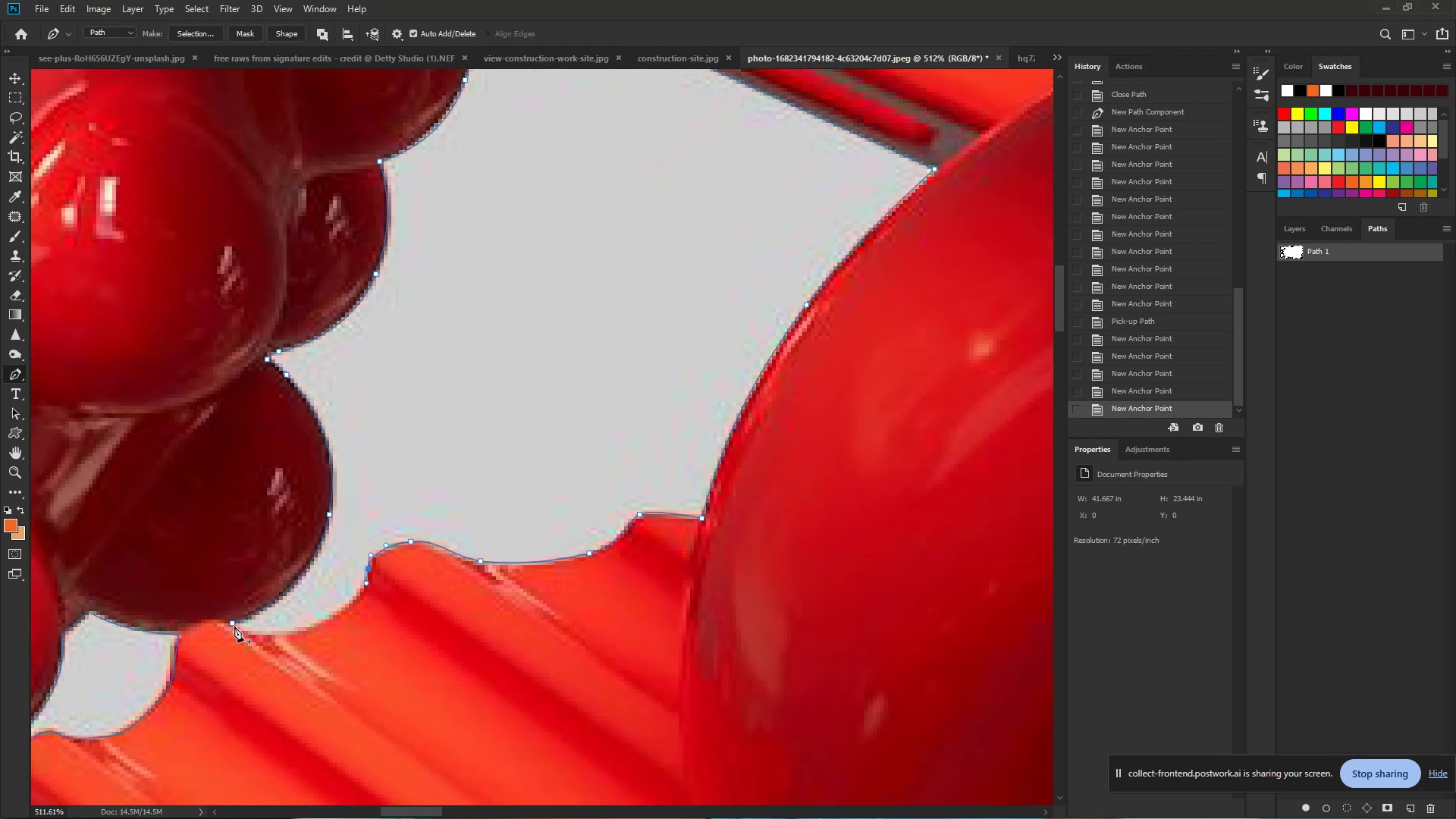 
left_click_drag(start_coordinate=[233, 624], to_coordinate=[134, 593])
 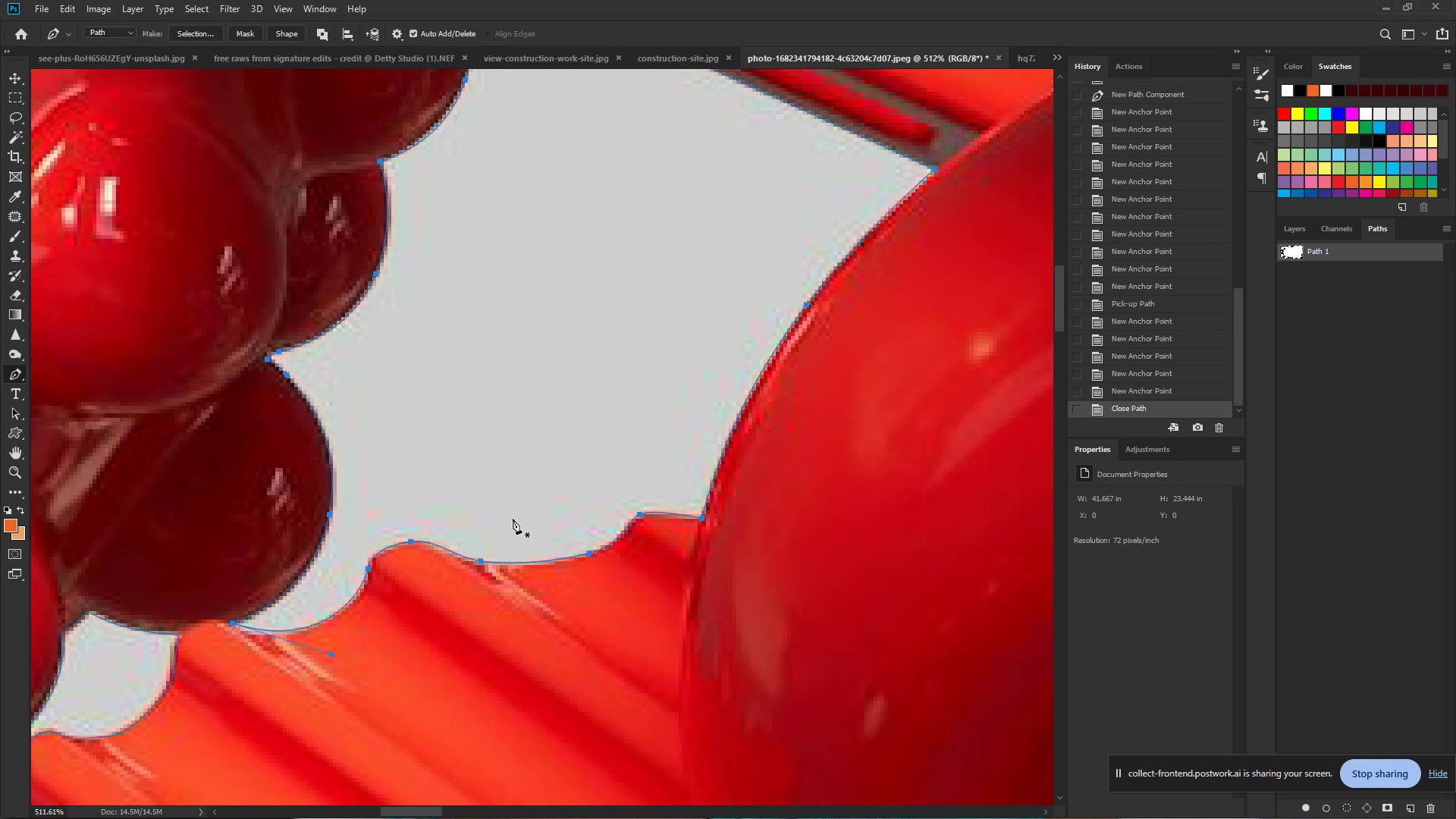 
hold_key(key=ControlLeft, duration=0.73)
 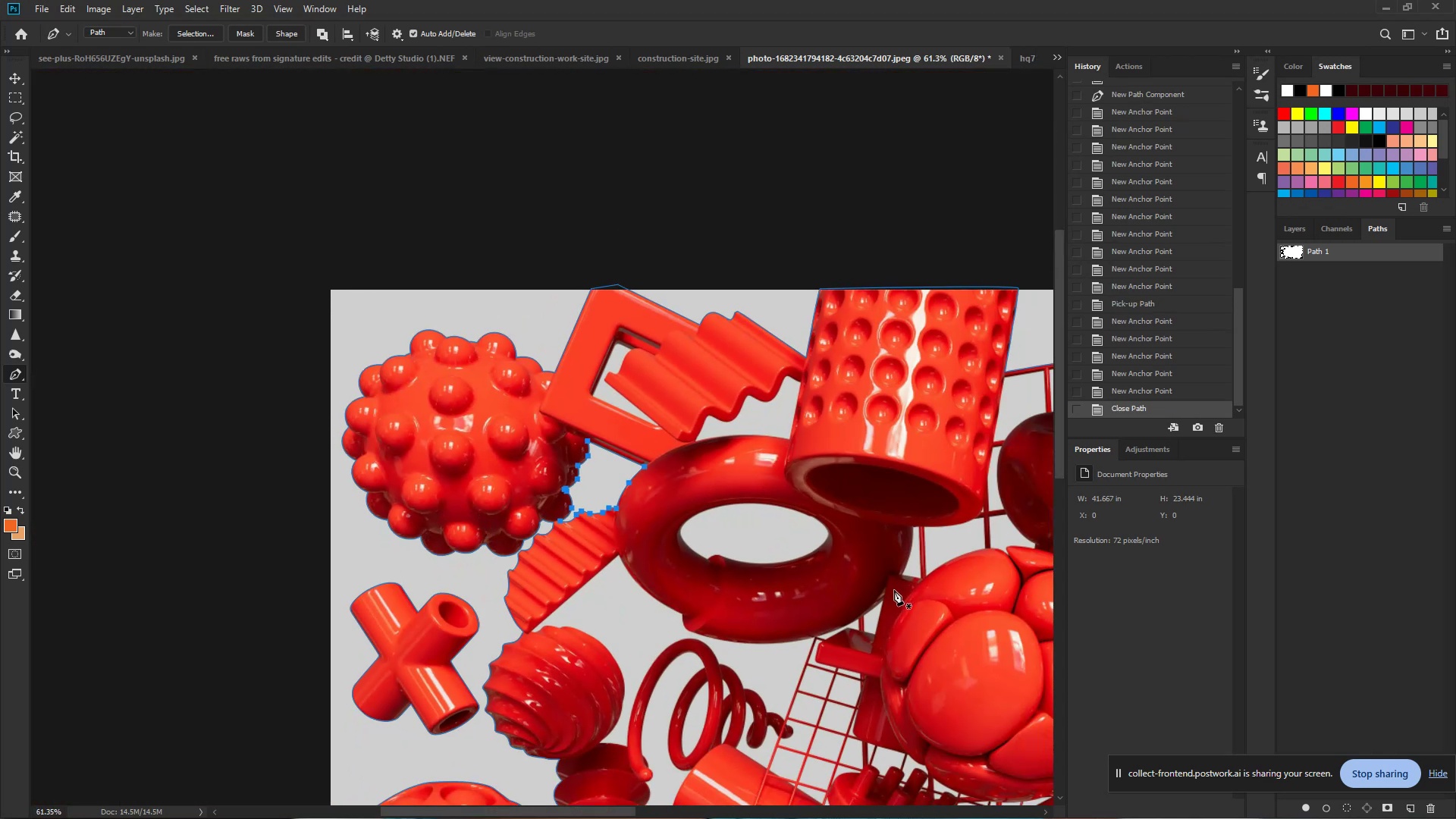 
hold_key(key=Space, duration=0.57)
 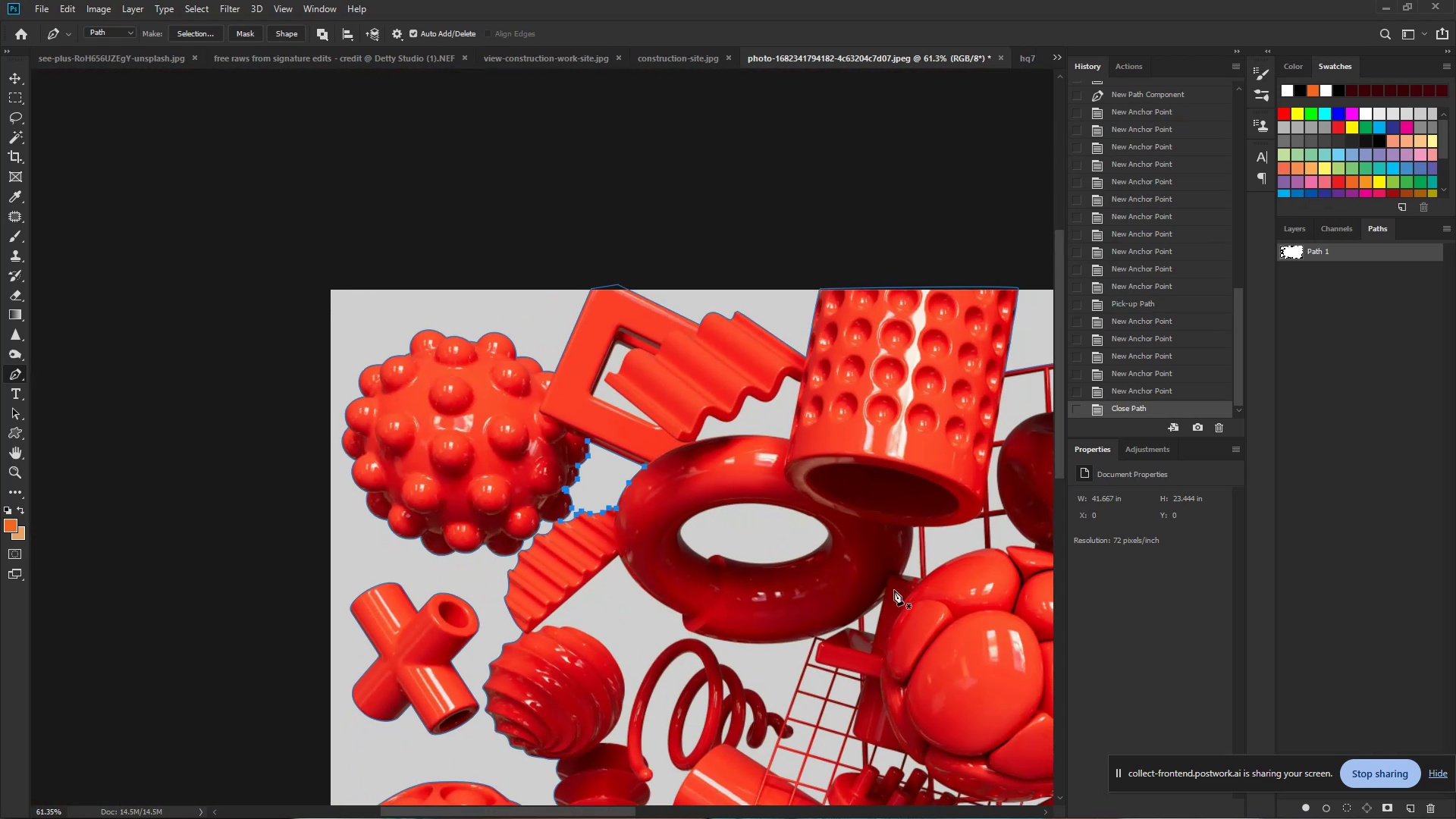 
left_click_drag(start_coordinate=[605, 507], to_coordinate=[475, 512])
 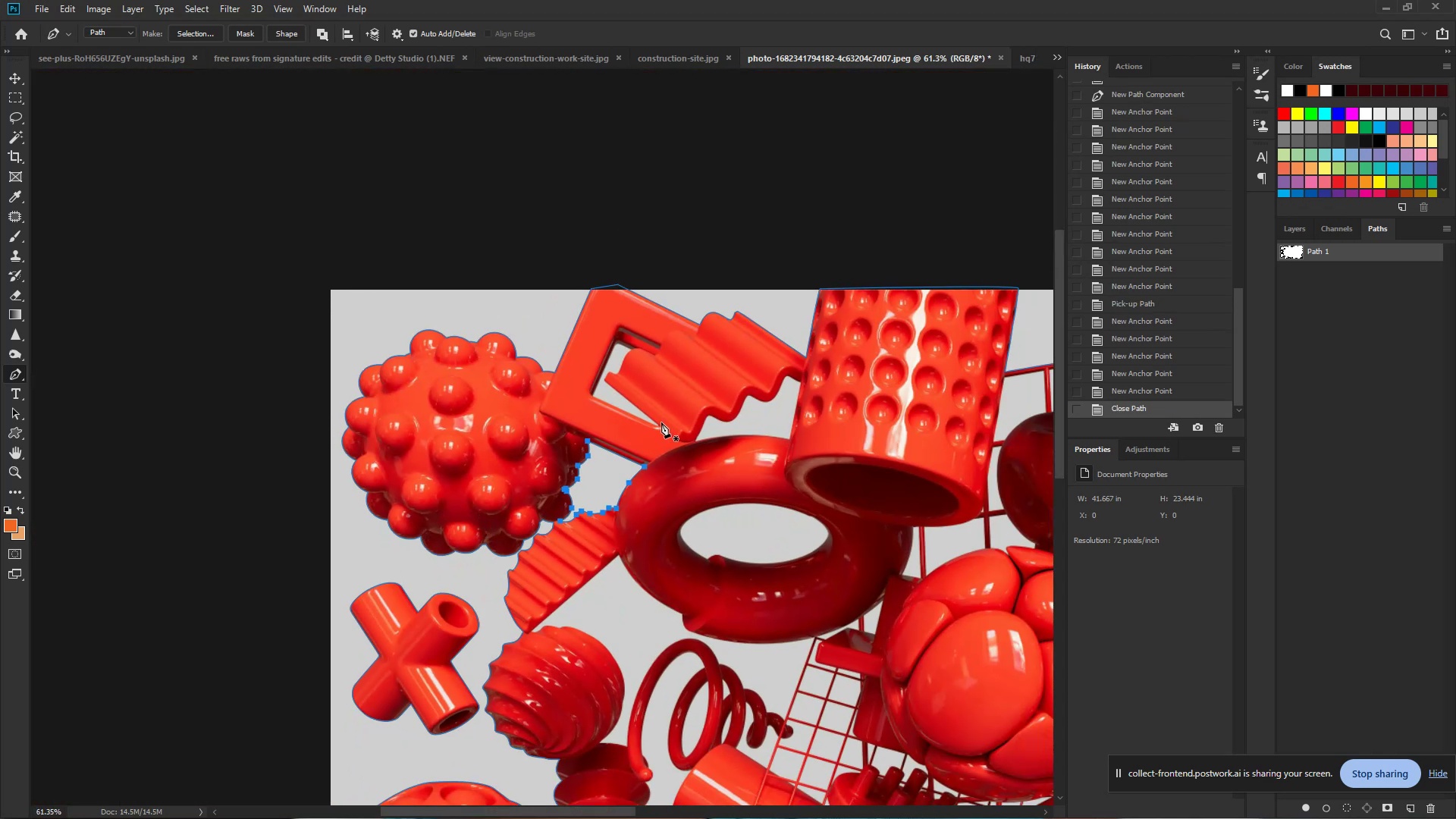 
hold_key(key=ControlLeft, duration=1.09)
 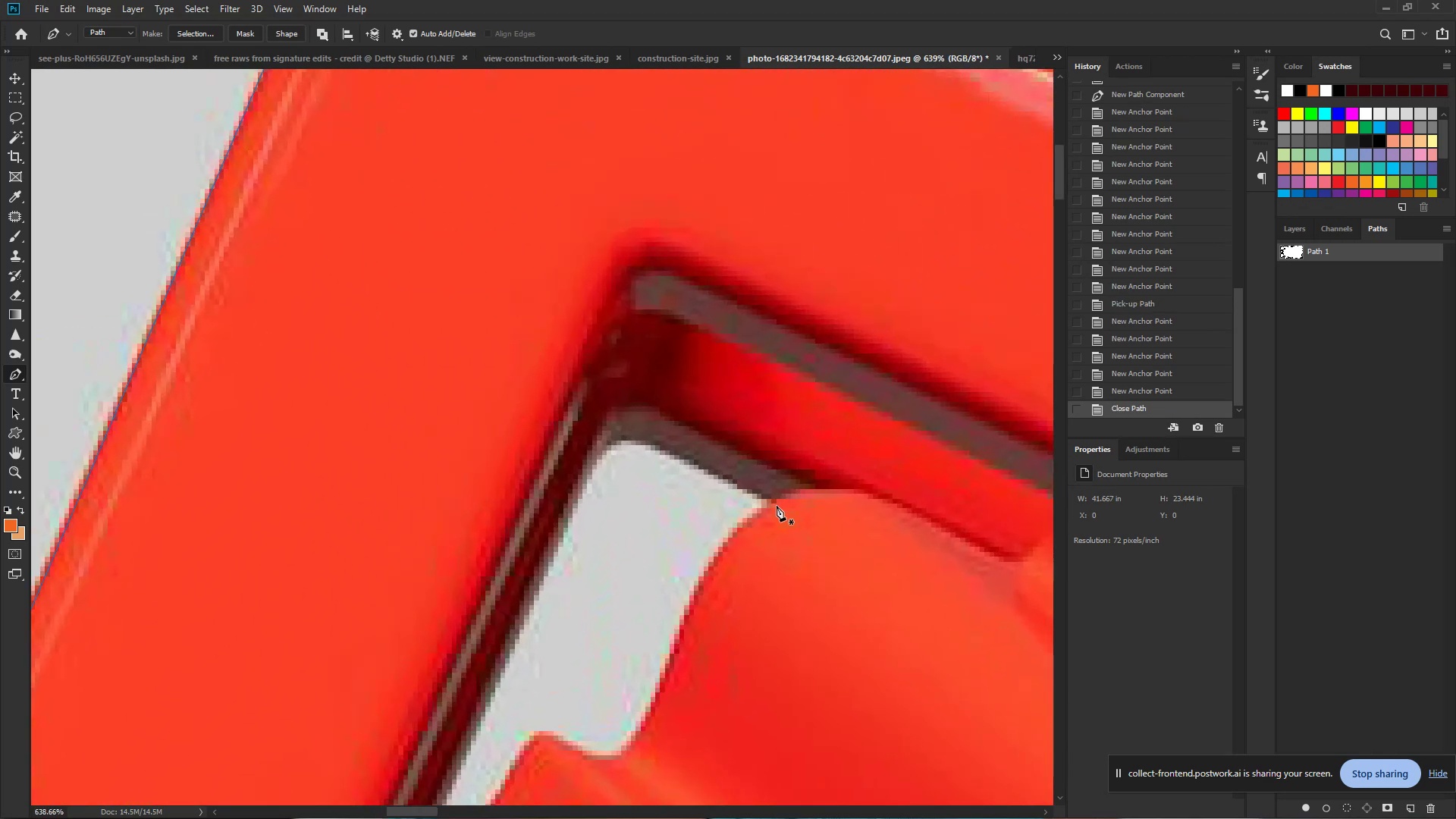 
hold_key(key=Space, duration=0.99)
 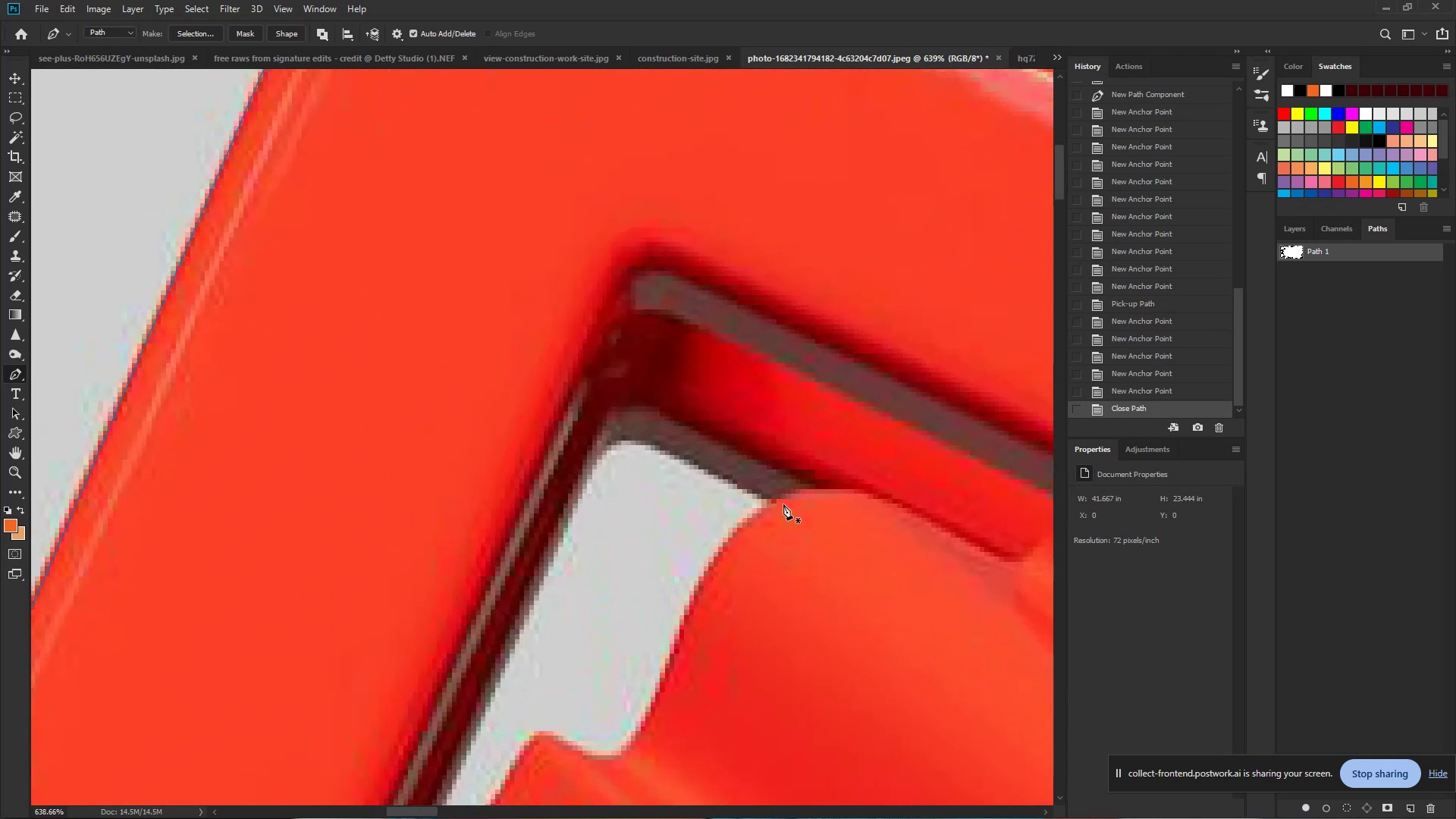 
left_click_drag(start_coordinate=[617, 334], to_coordinate=[756, 365])
 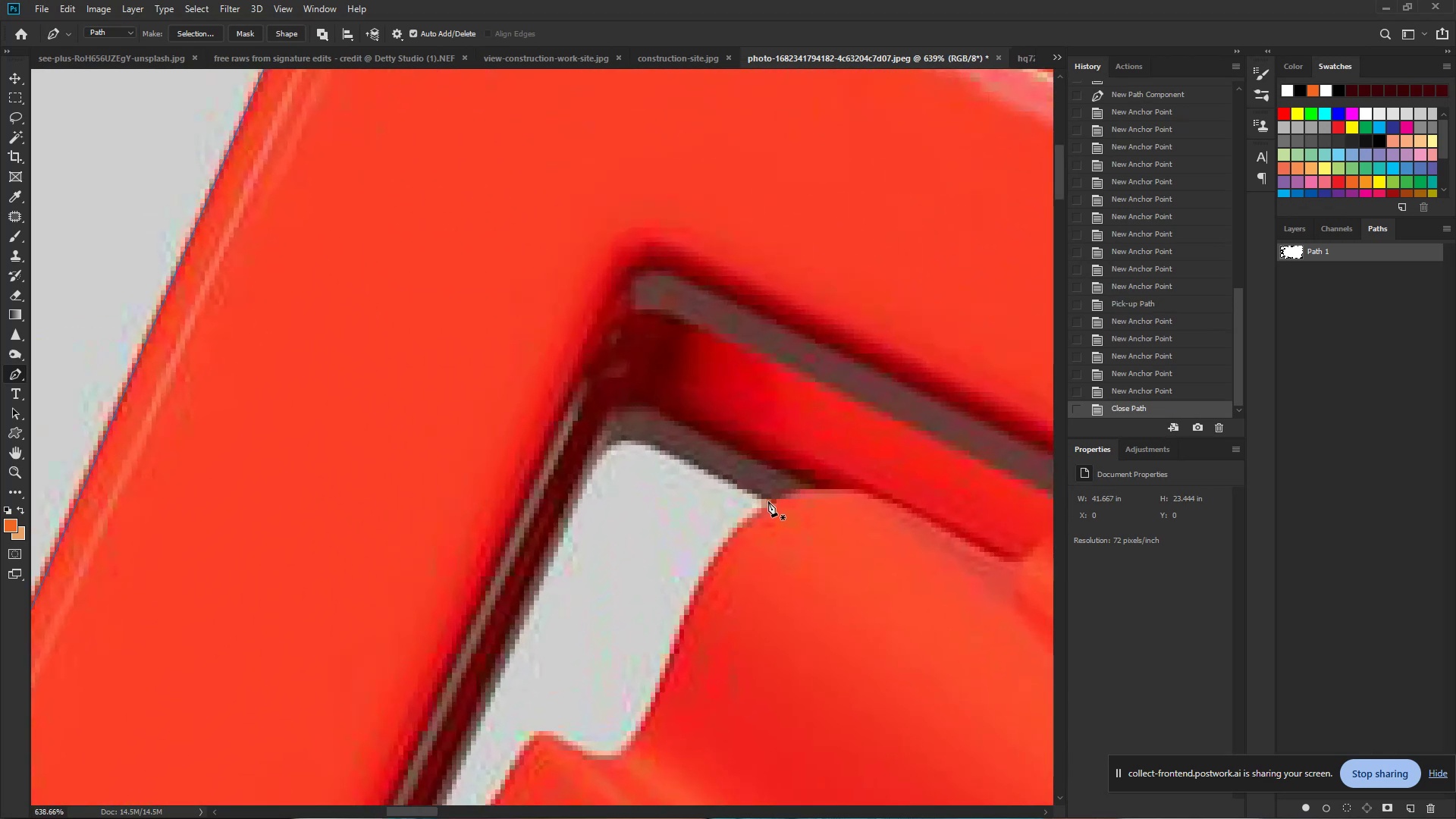 
left_click([769, 501])
 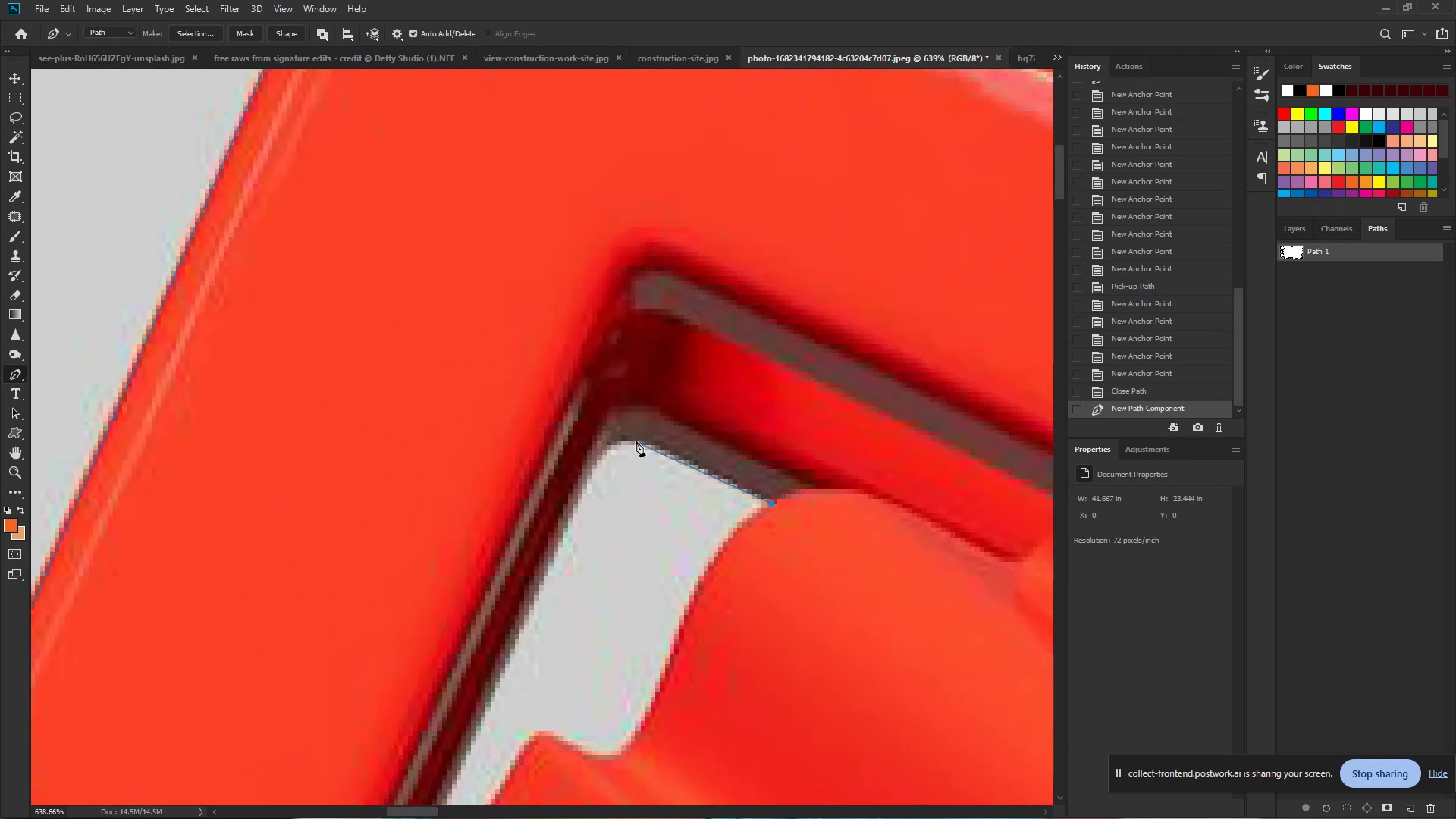 
left_click_drag(start_coordinate=[636, 441], to_coordinate=[612, 438])
 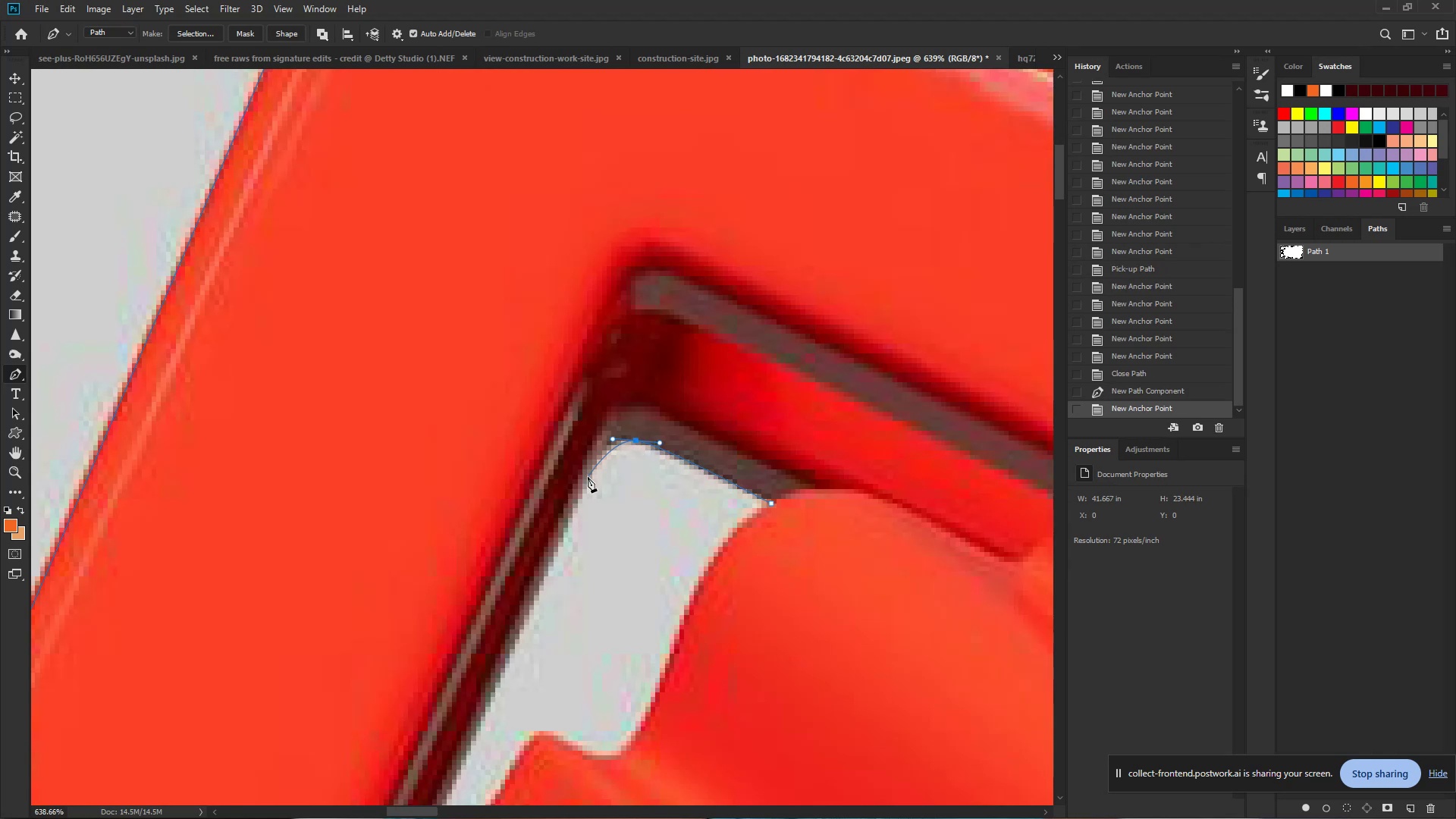 
left_click_drag(start_coordinate=[588, 477], to_coordinate=[571, 515])
 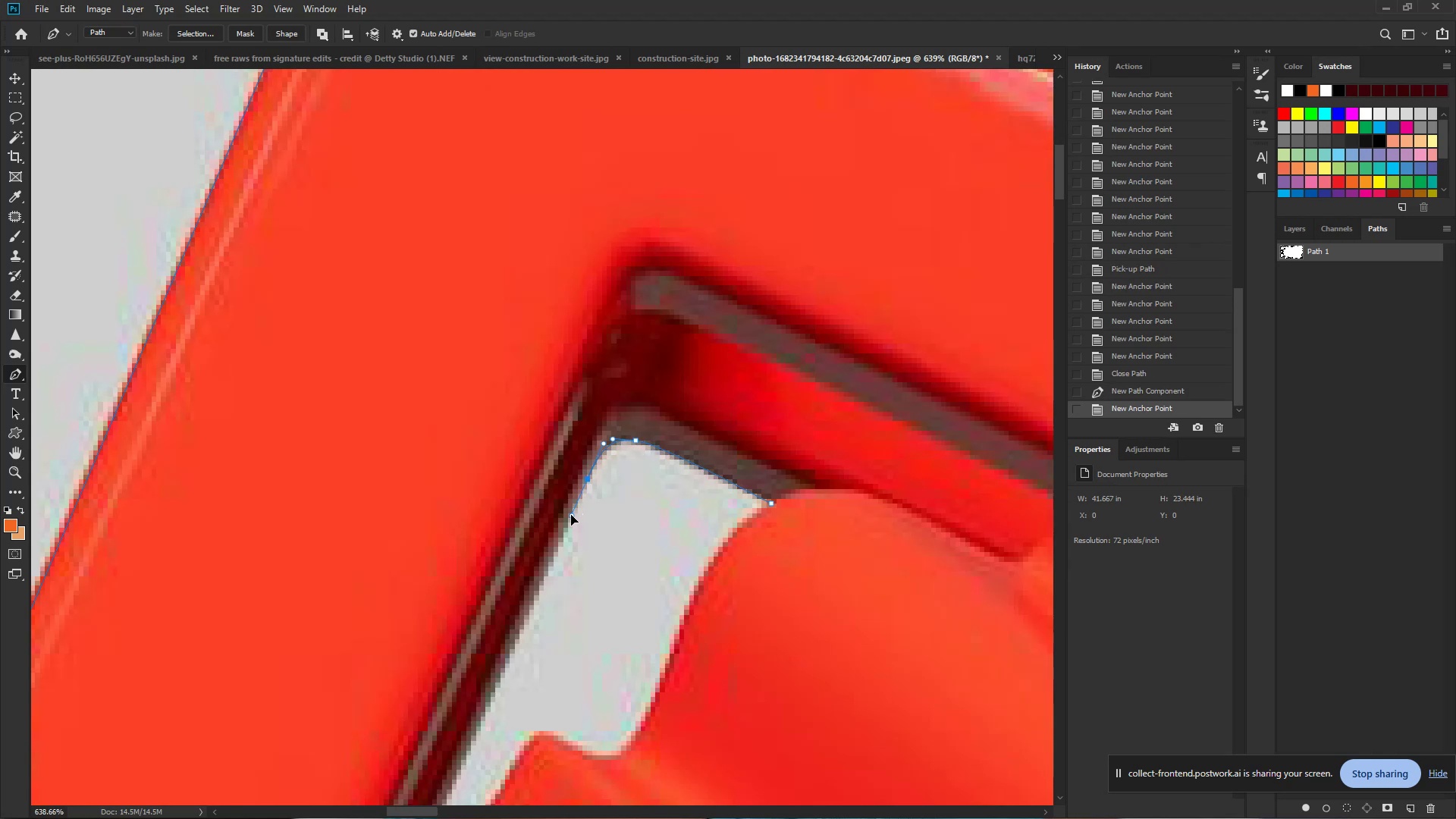 
hold_key(key=Space, duration=0.73)
 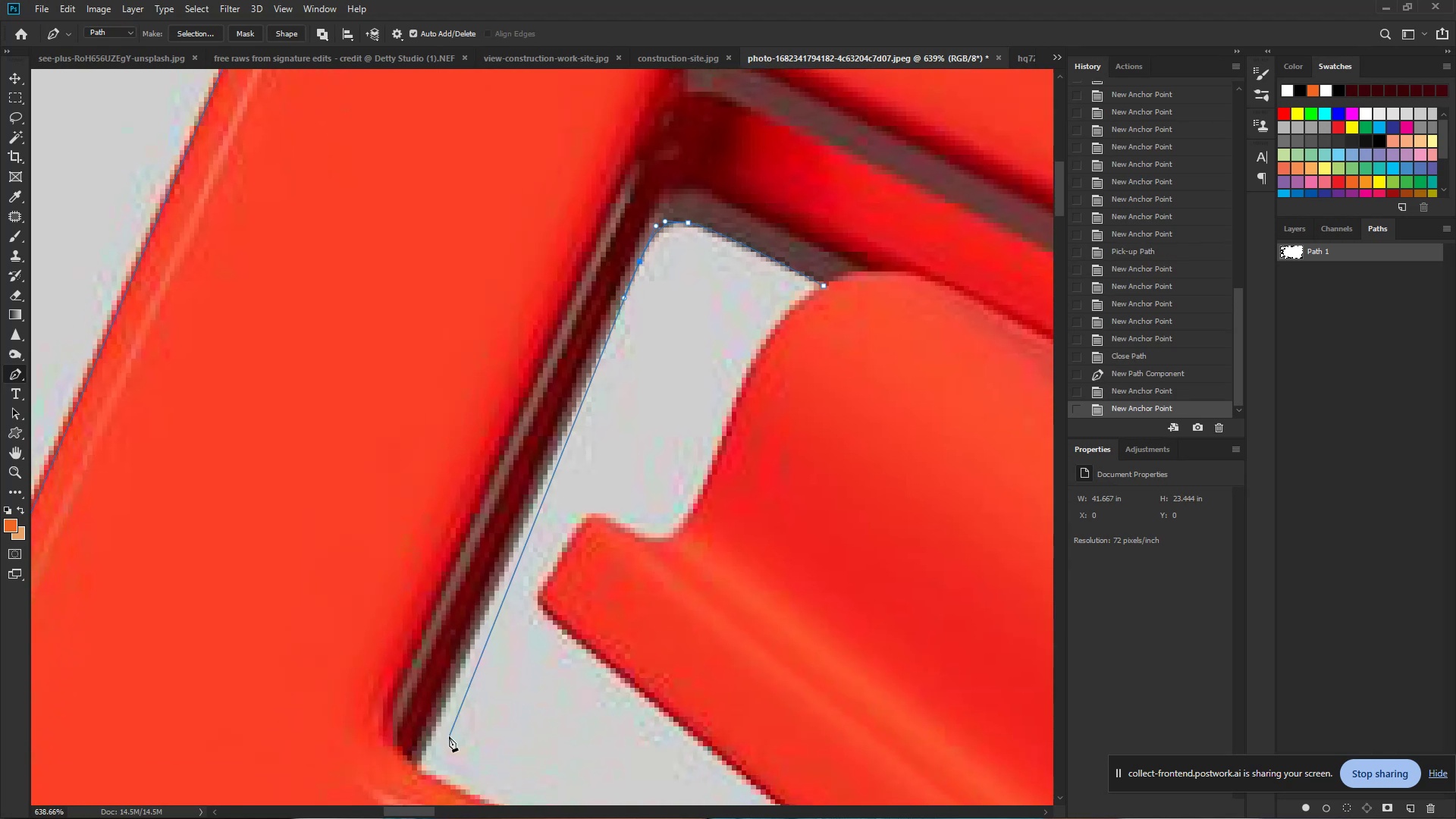 
left_click_drag(start_coordinate=[571, 515], to_coordinate=[623, 297])
 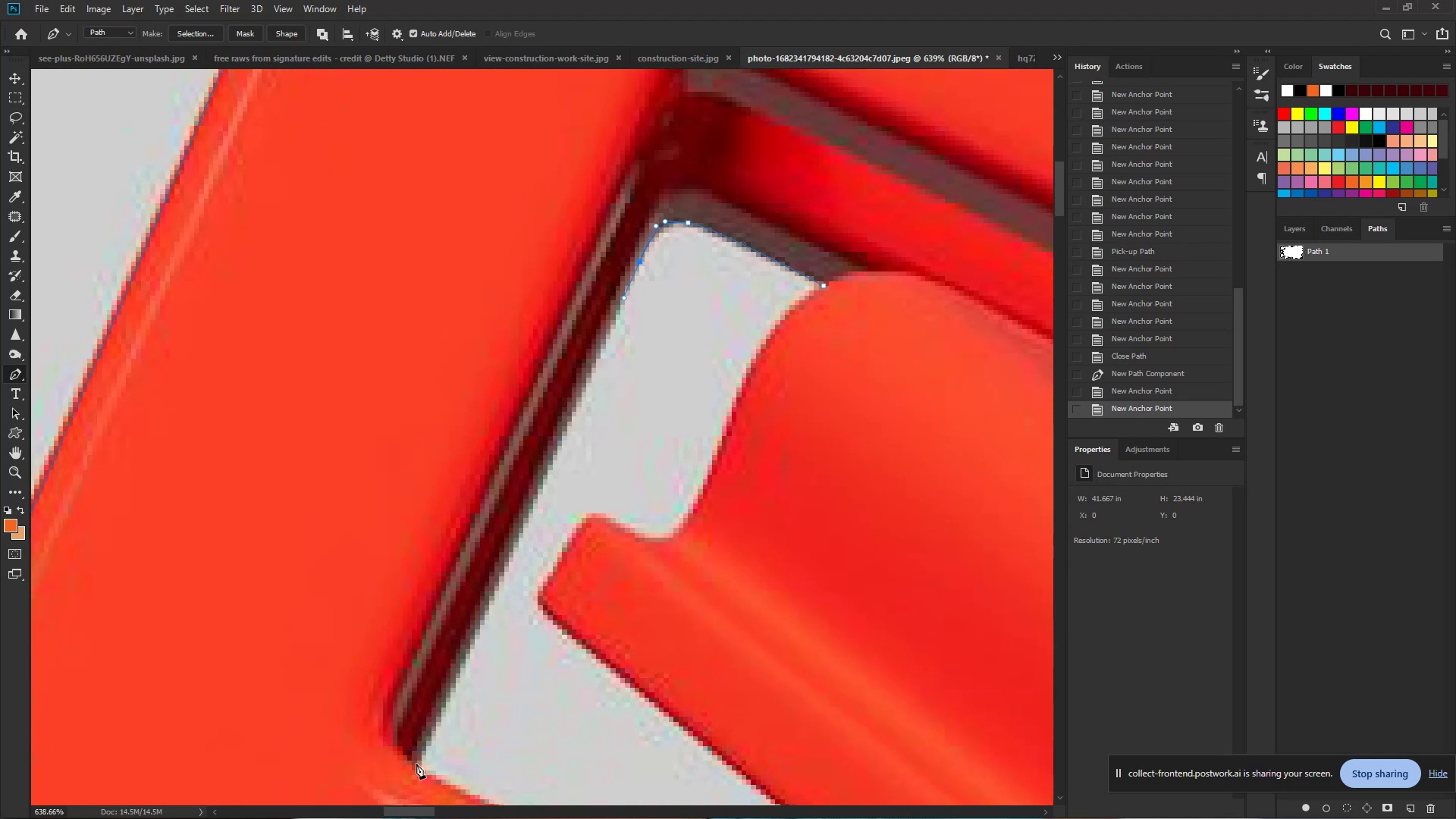 
left_click([417, 765])
 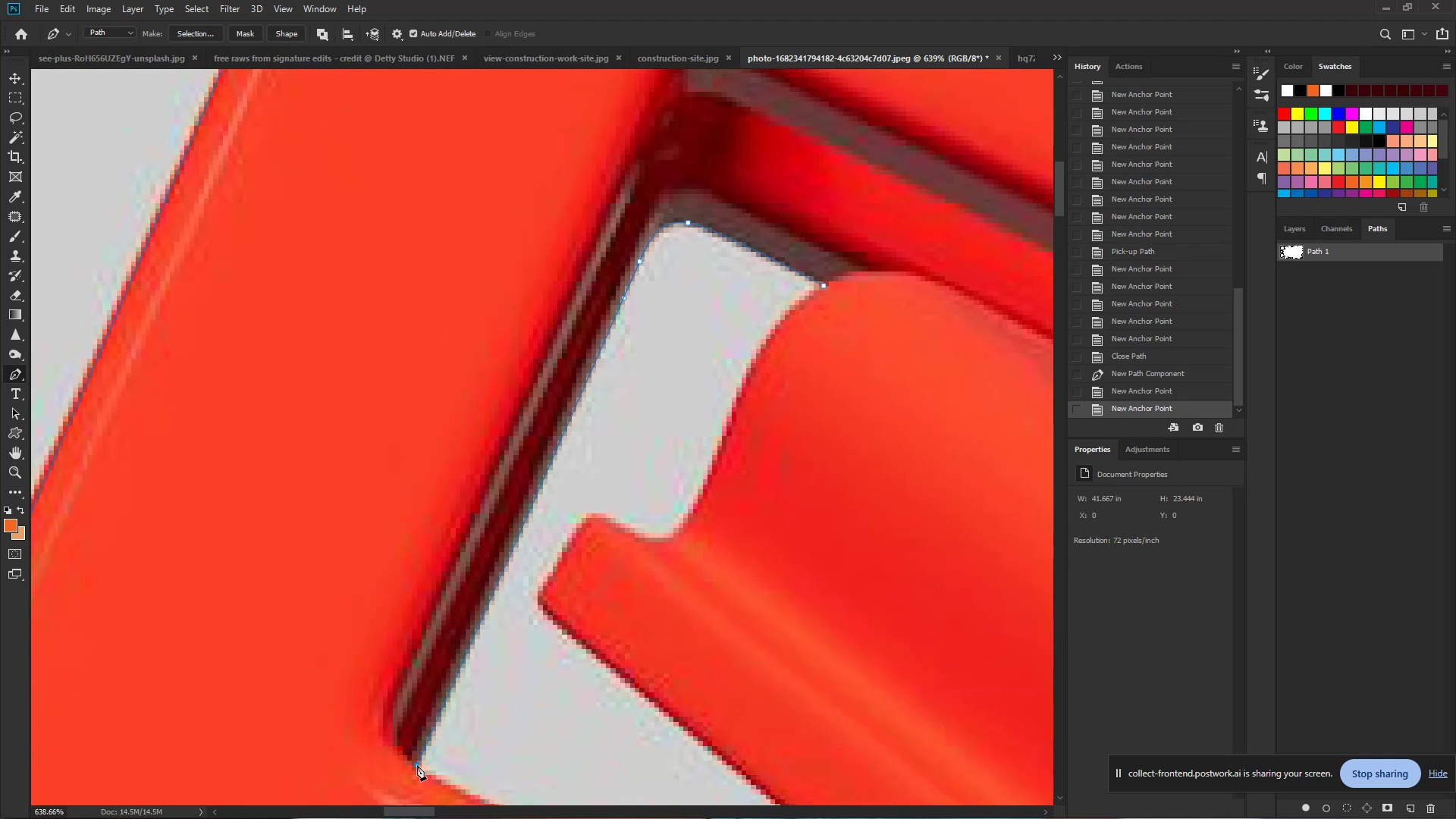 
hold_key(key=Space, duration=0.73)
 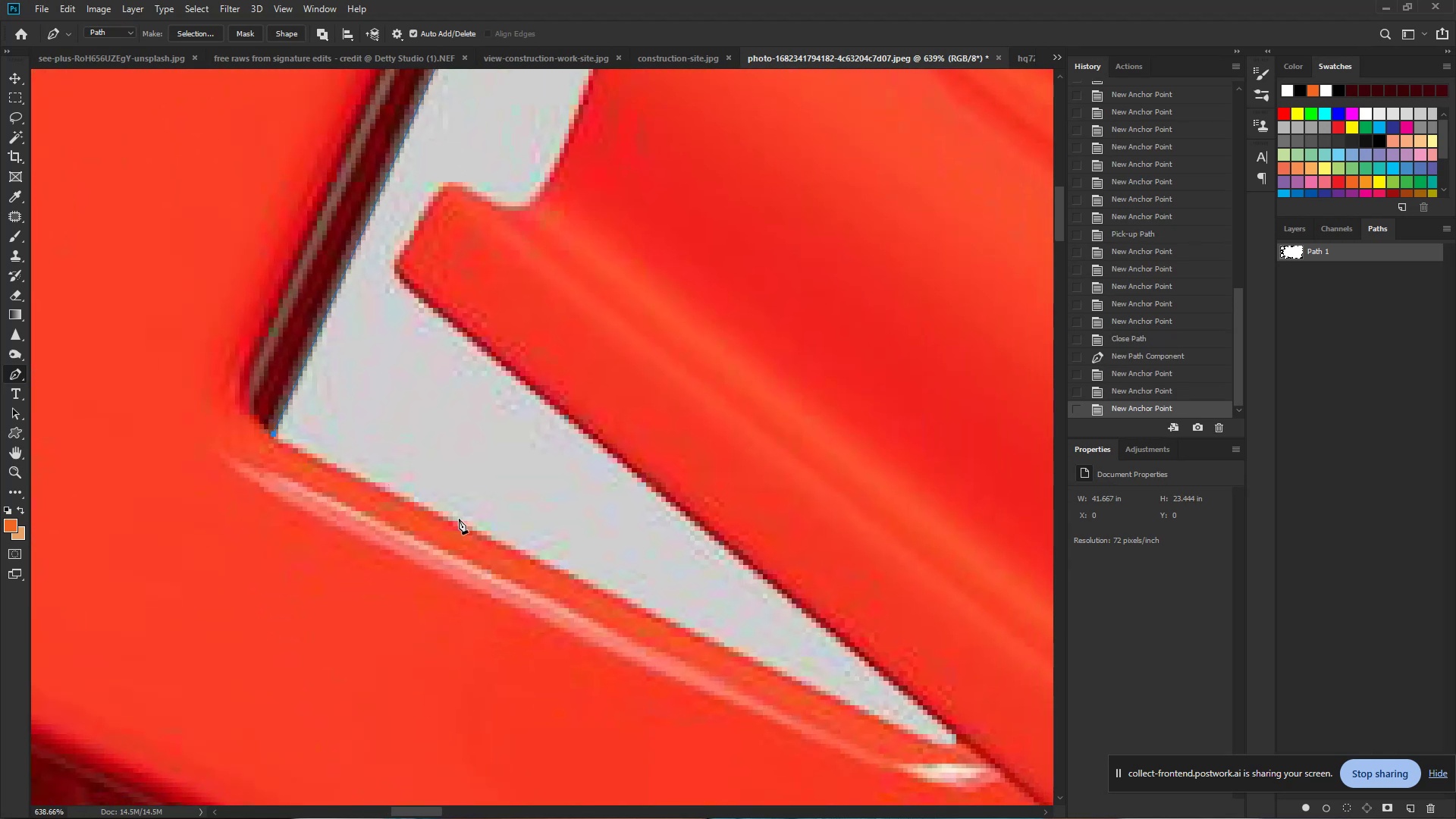 
left_click_drag(start_coordinate=[417, 765], to_coordinate=[274, 434])
 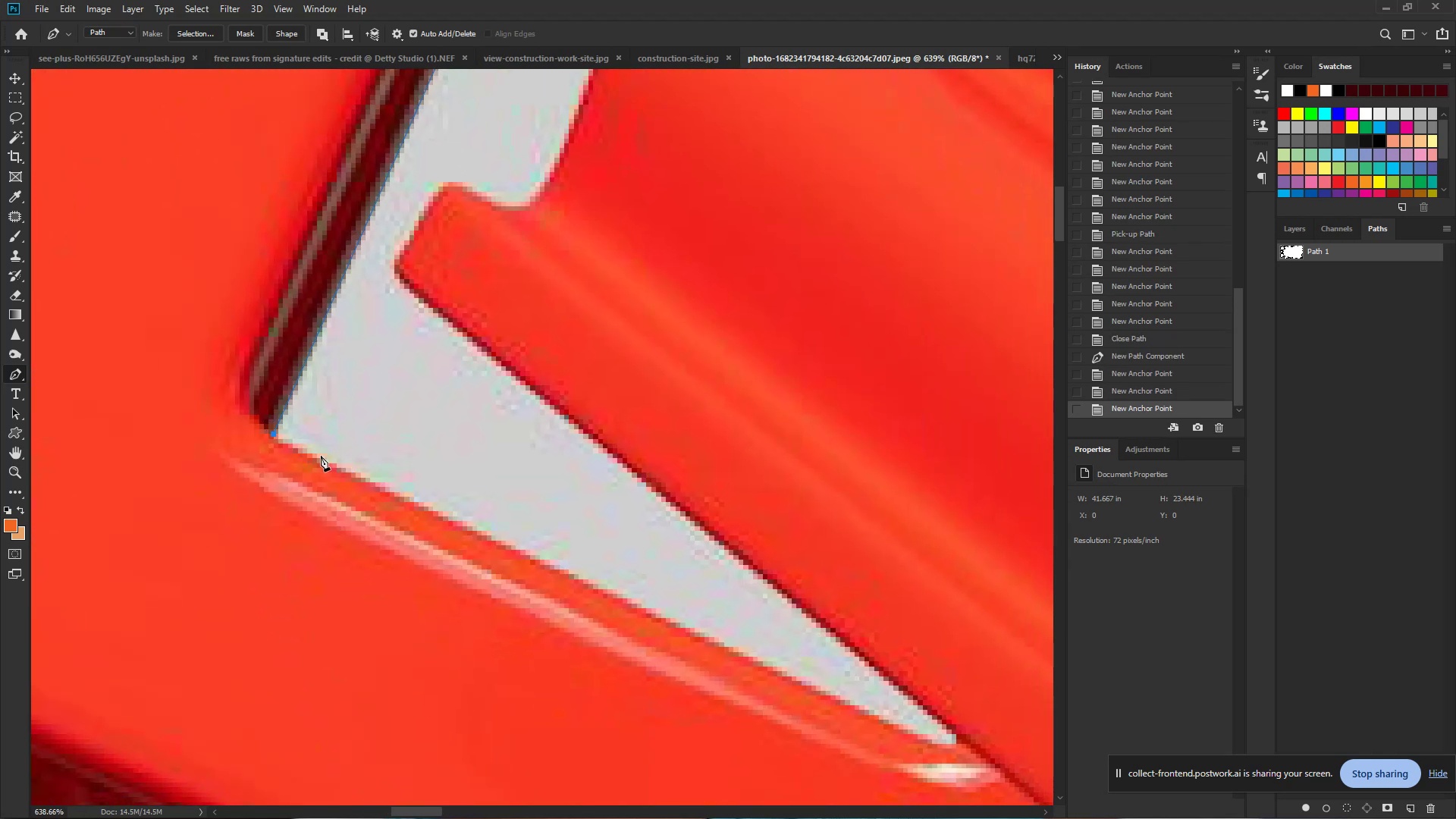 
left_click_drag(start_coordinate=[309, 455], to_coordinate=[350, 475])
 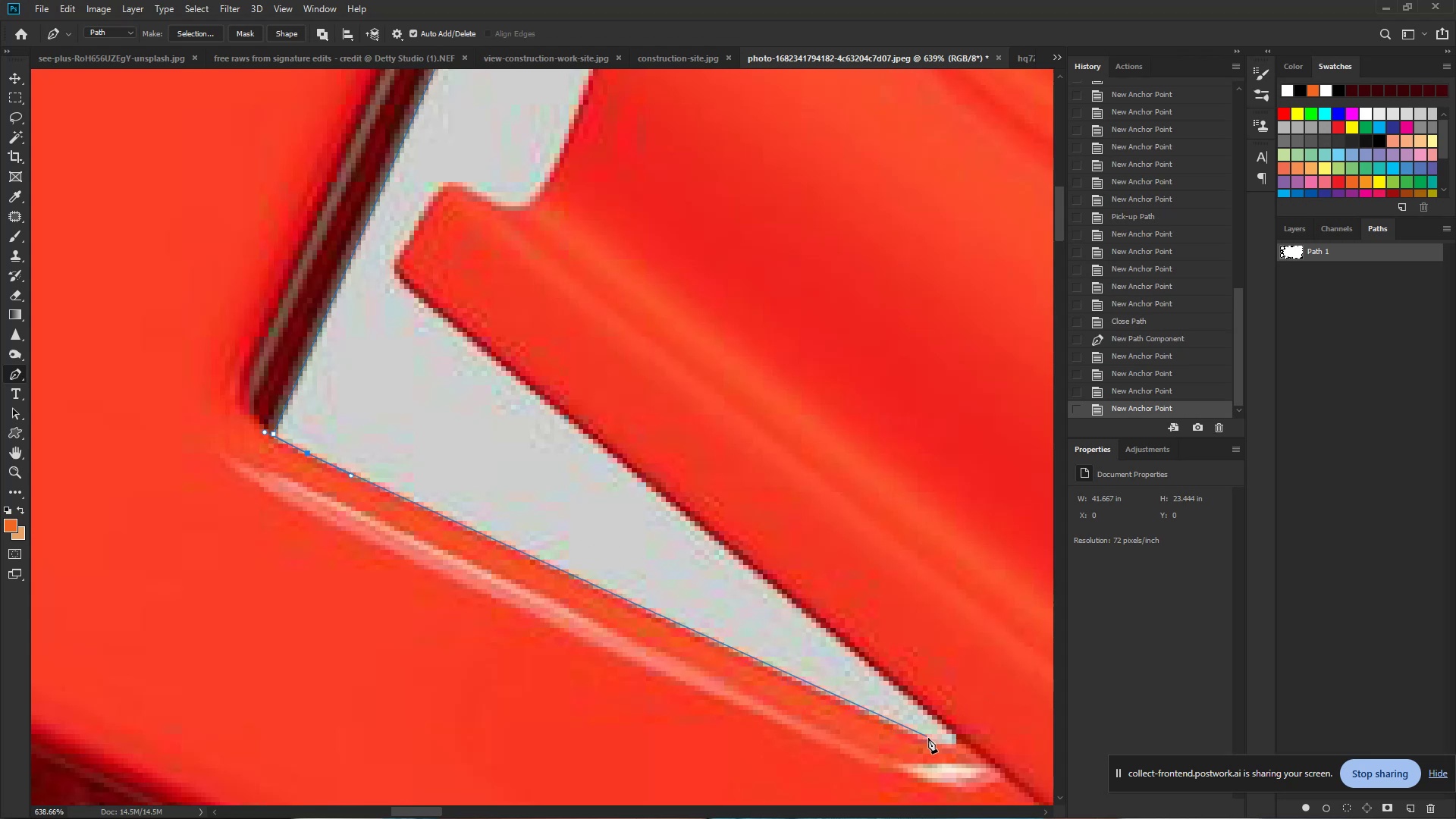 
left_click_drag(start_coordinate=[932, 742], to_coordinate=[945, 747])
 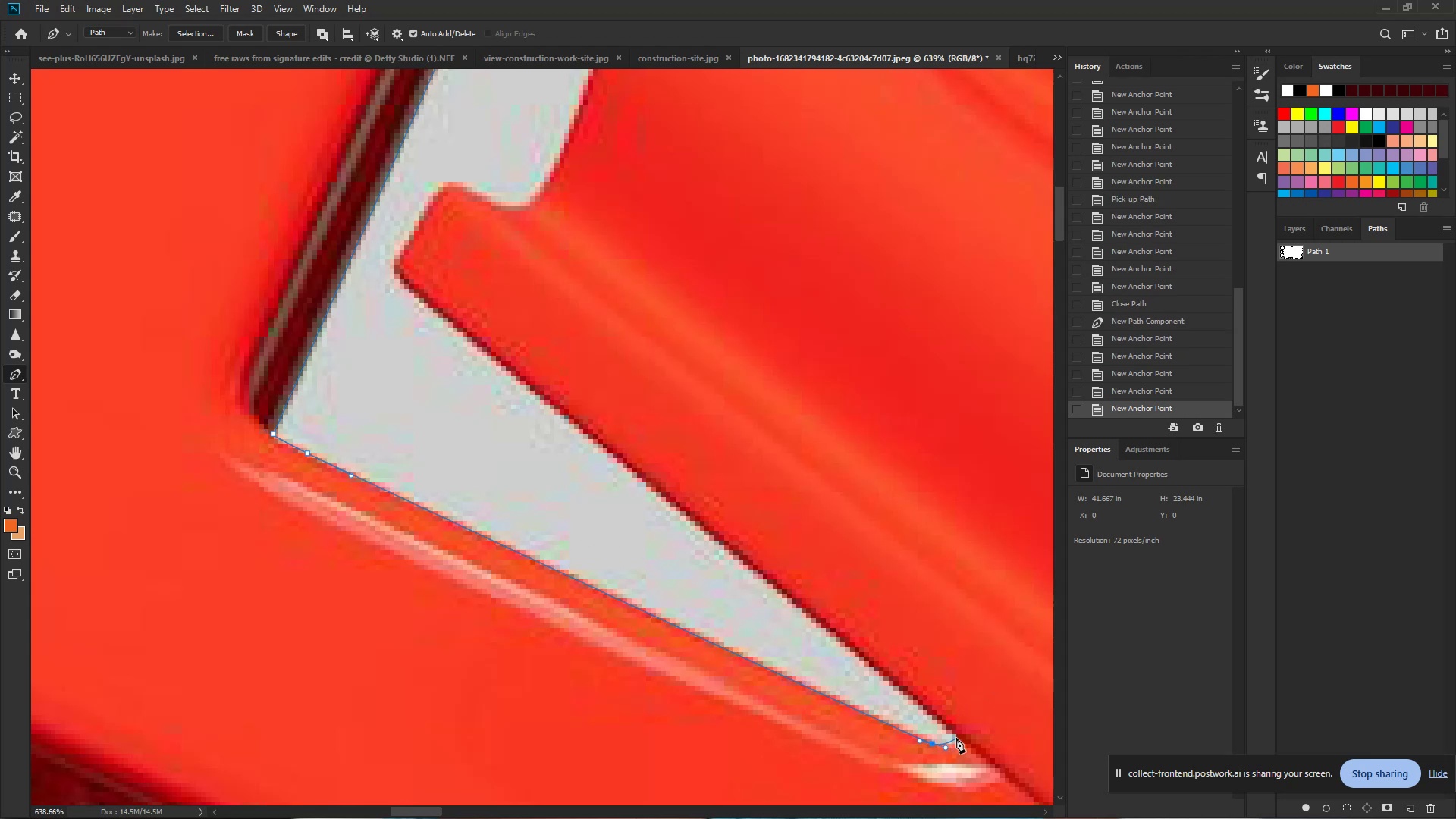 
left_click_drag(start_coordinate=[956, 738], to_coordinate=[956, 733])
 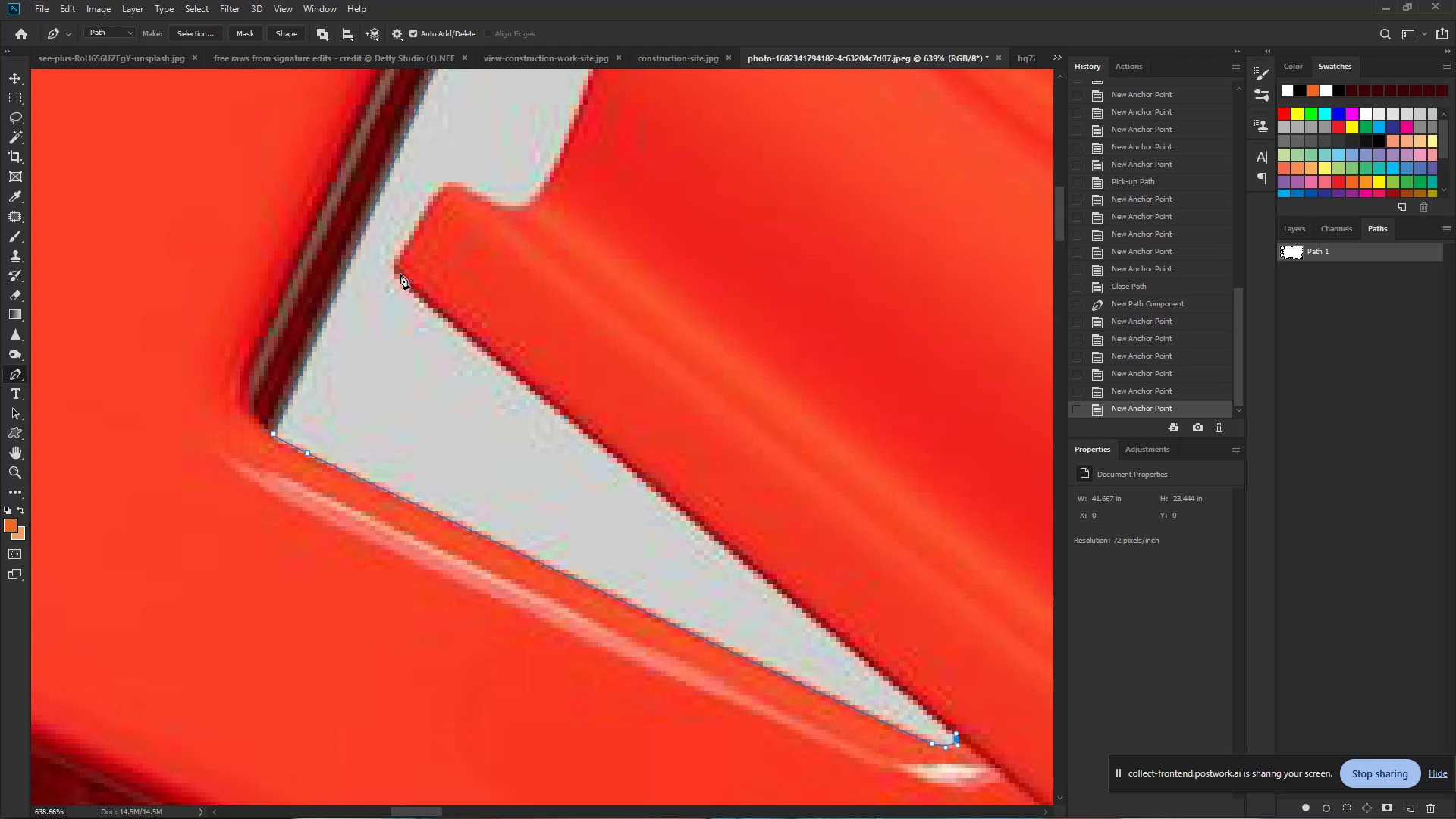 
left_click_drag(start_coordinate=[397, 274], to_coordinate=[384, 255])
 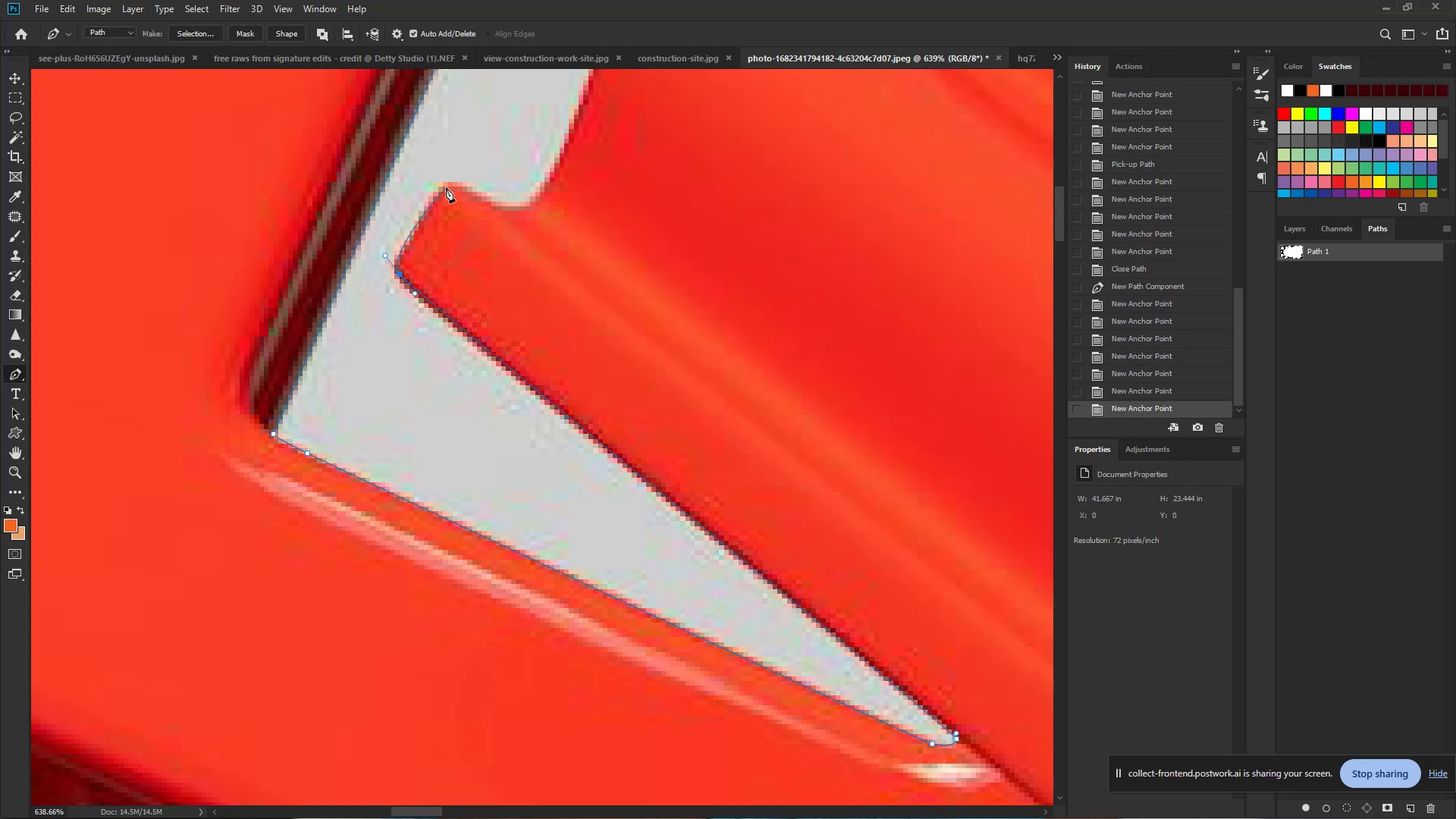 
left_click_drag(start_coordinate=[448, 184], to_coordinate=[457, 181])
 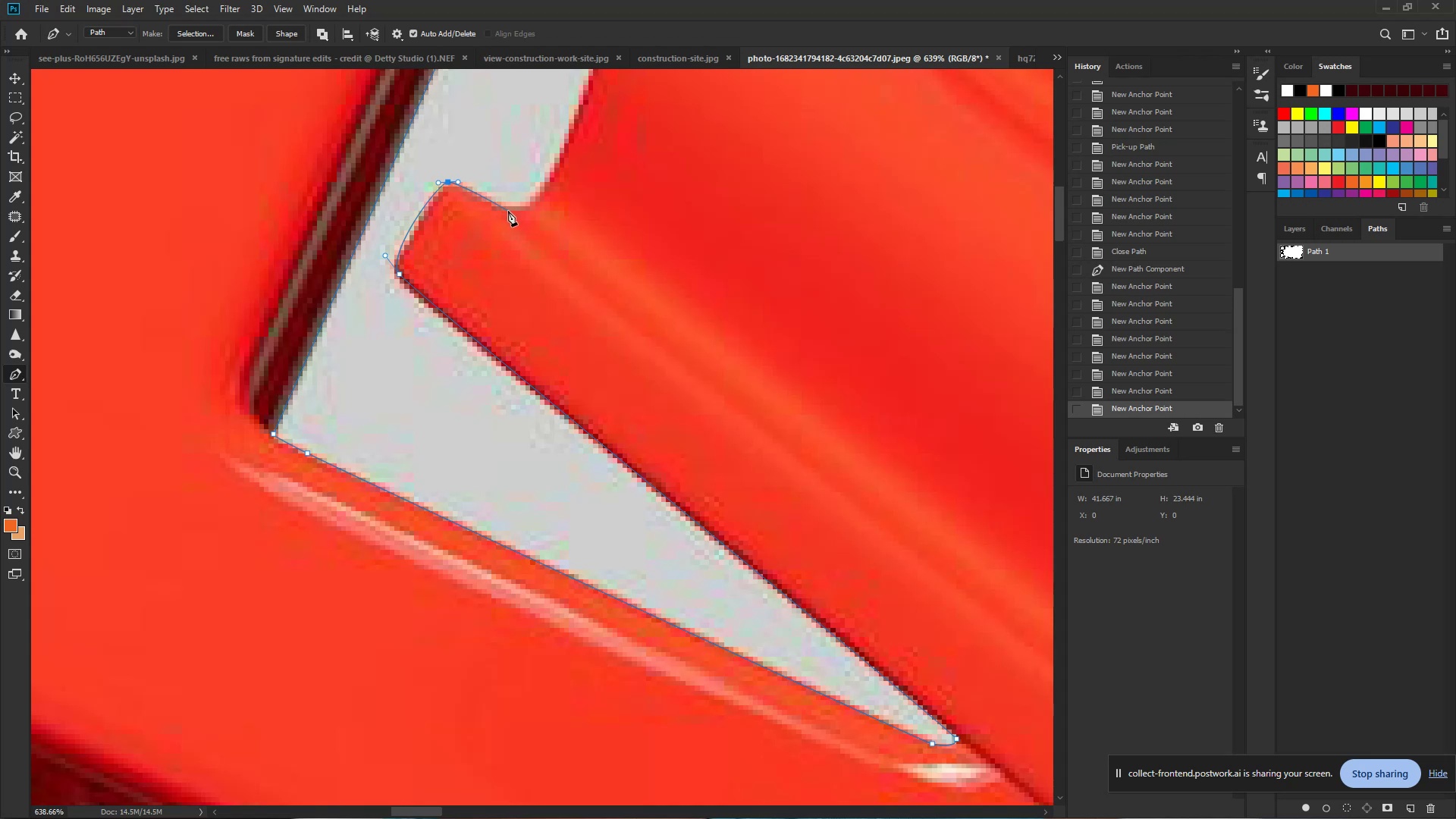 
left_click_drag(start_coordinate=[508, 207], to_coordinate=[526, 209])
 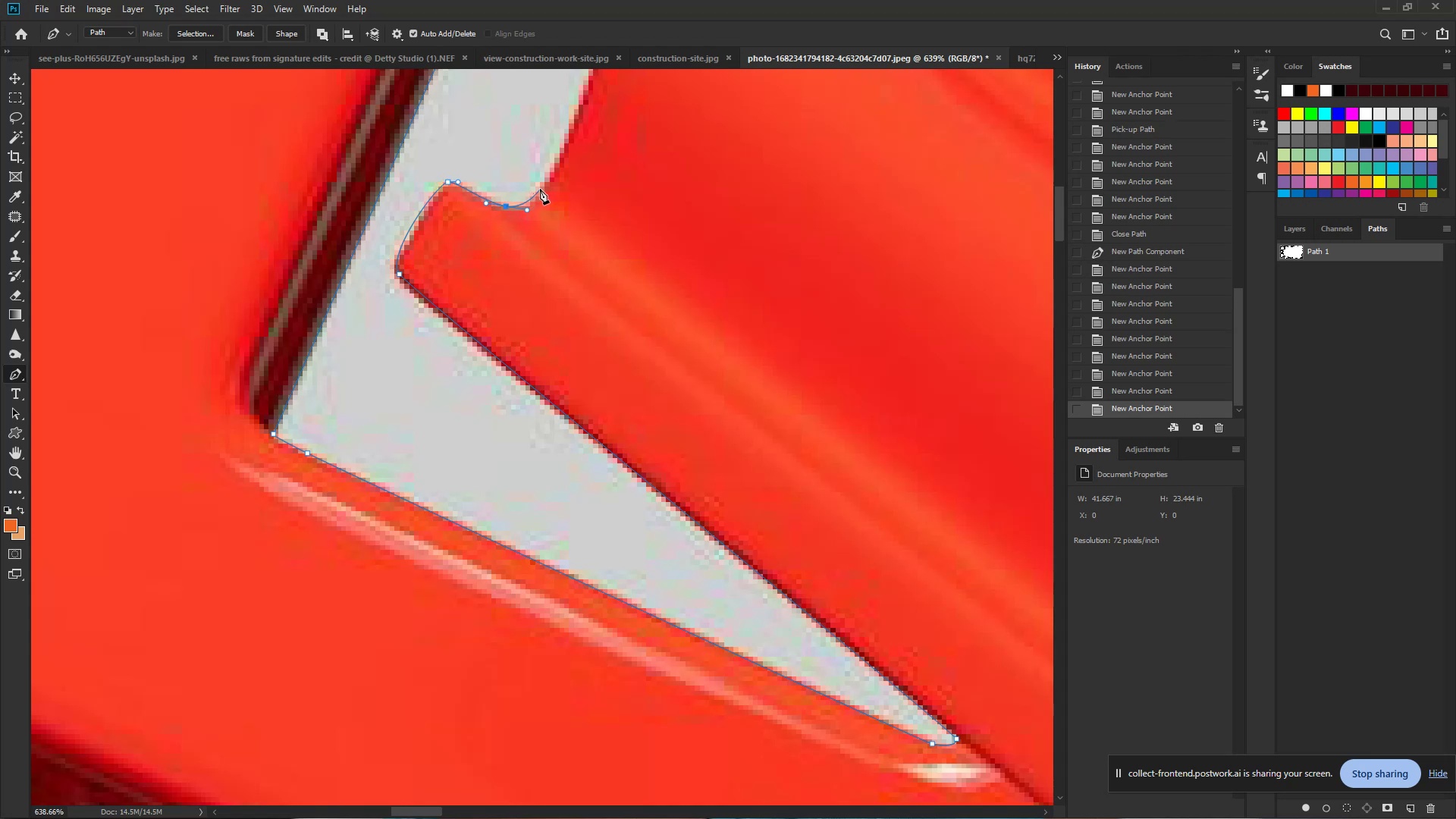 
left_click_drag(start_coordinate=[541, 189], to_coordinate=[551, 165])
 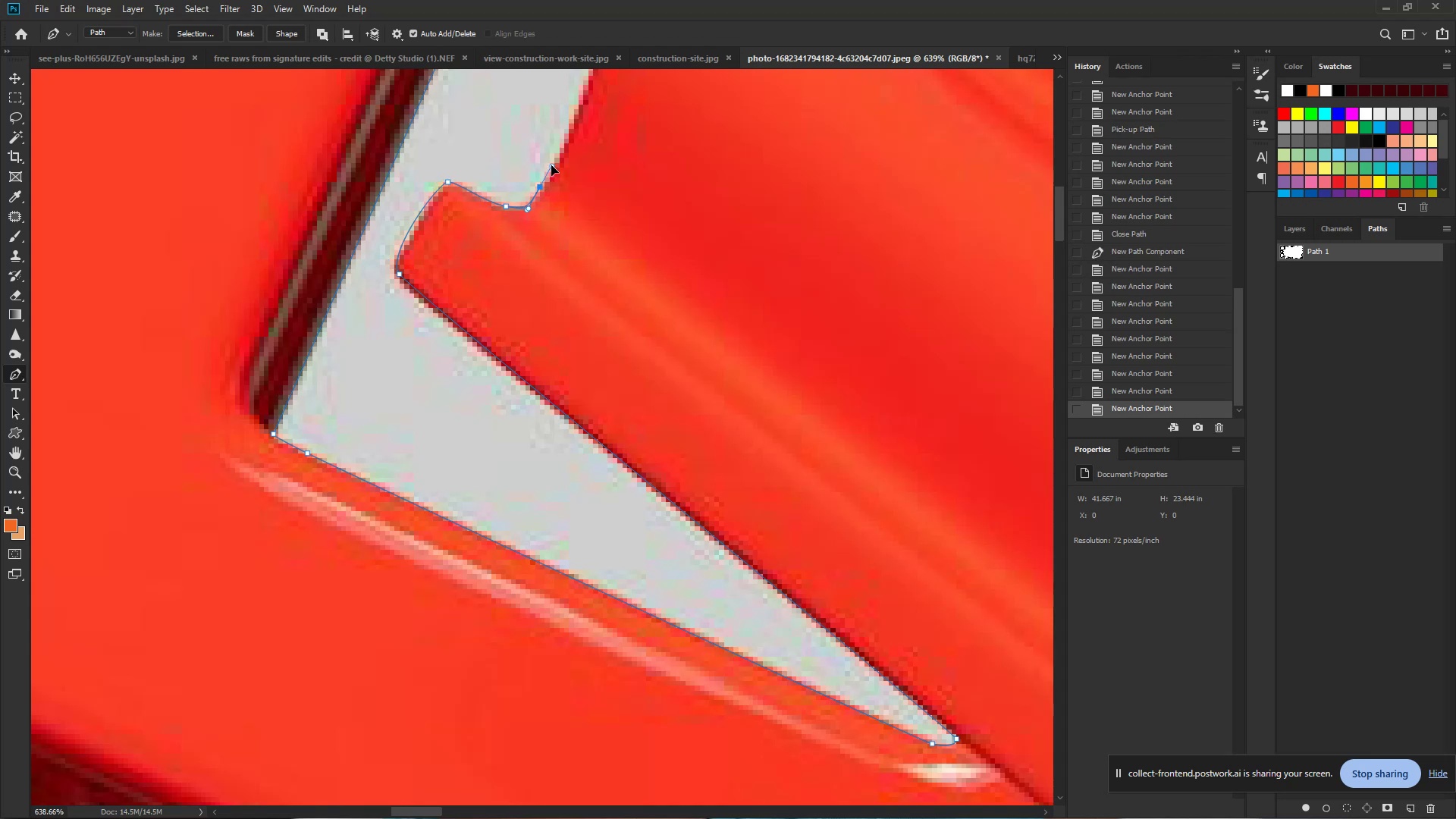 
hold_key(key=Space, duration=0.86)
 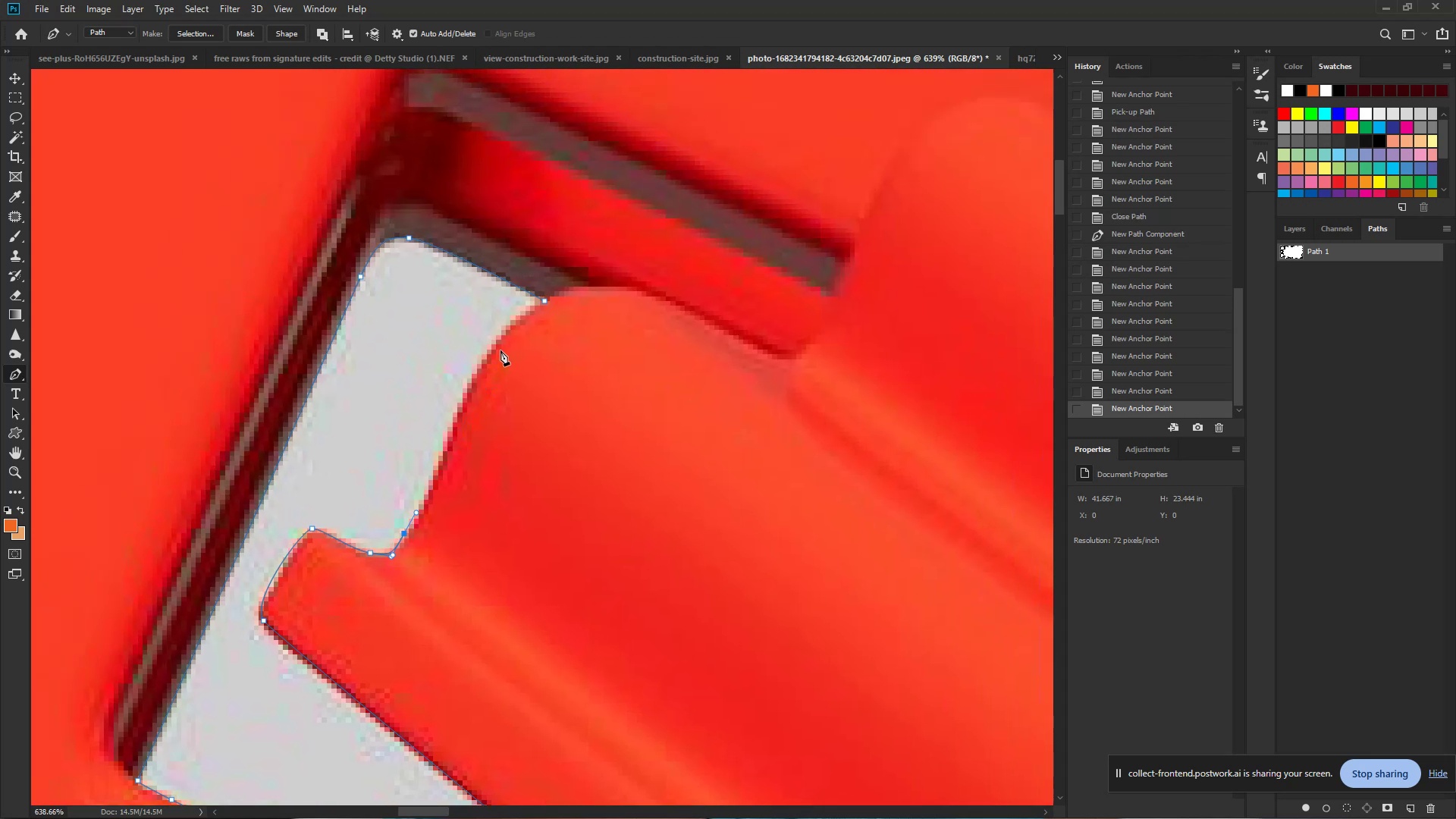 
left_click_drag(start_coordinate=[551, 165], to_coordinate=[416, 511])
 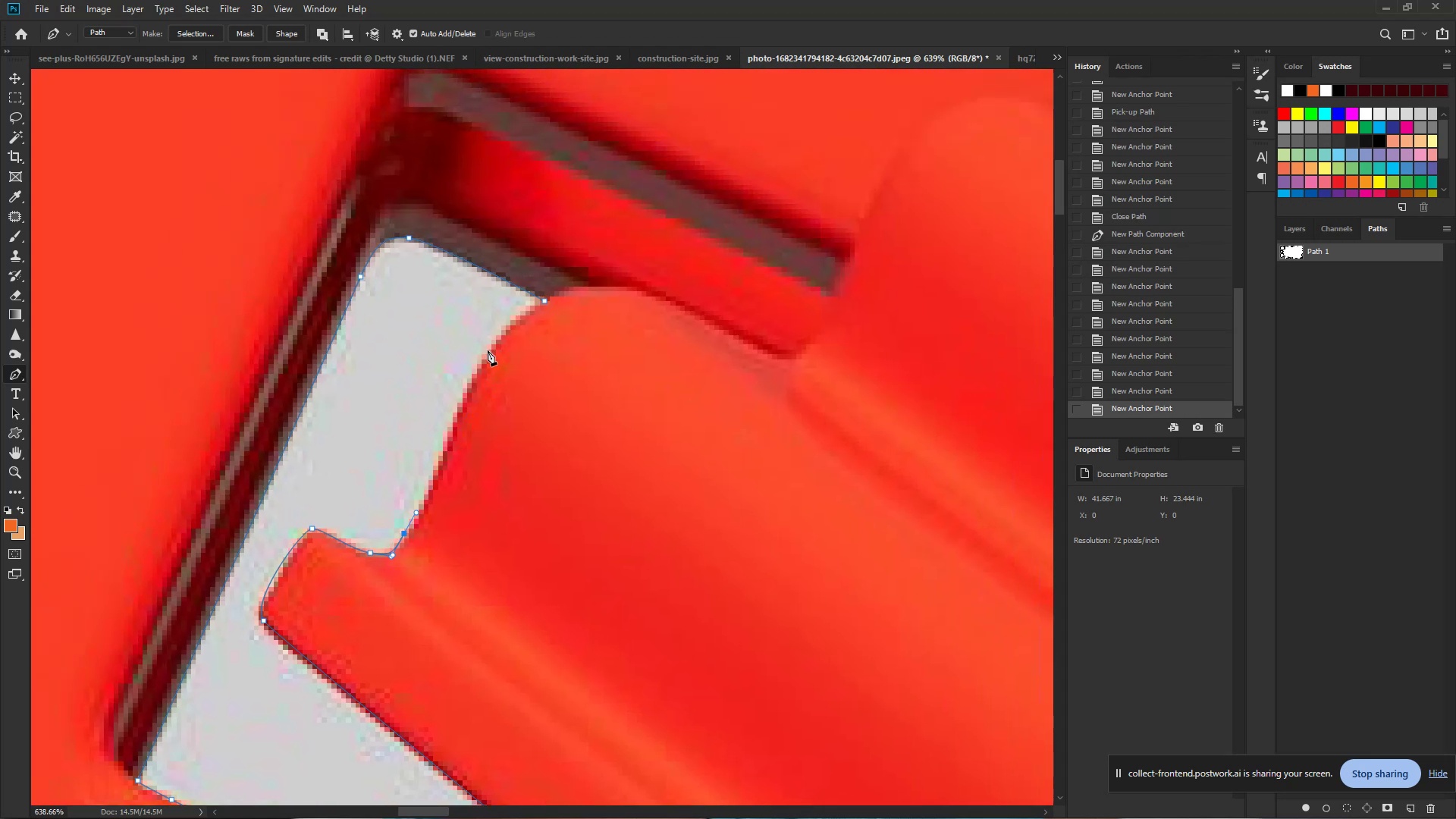 
left_click_drag(start_coordinate=[488, 350], to_coordinate=[503, 328])
 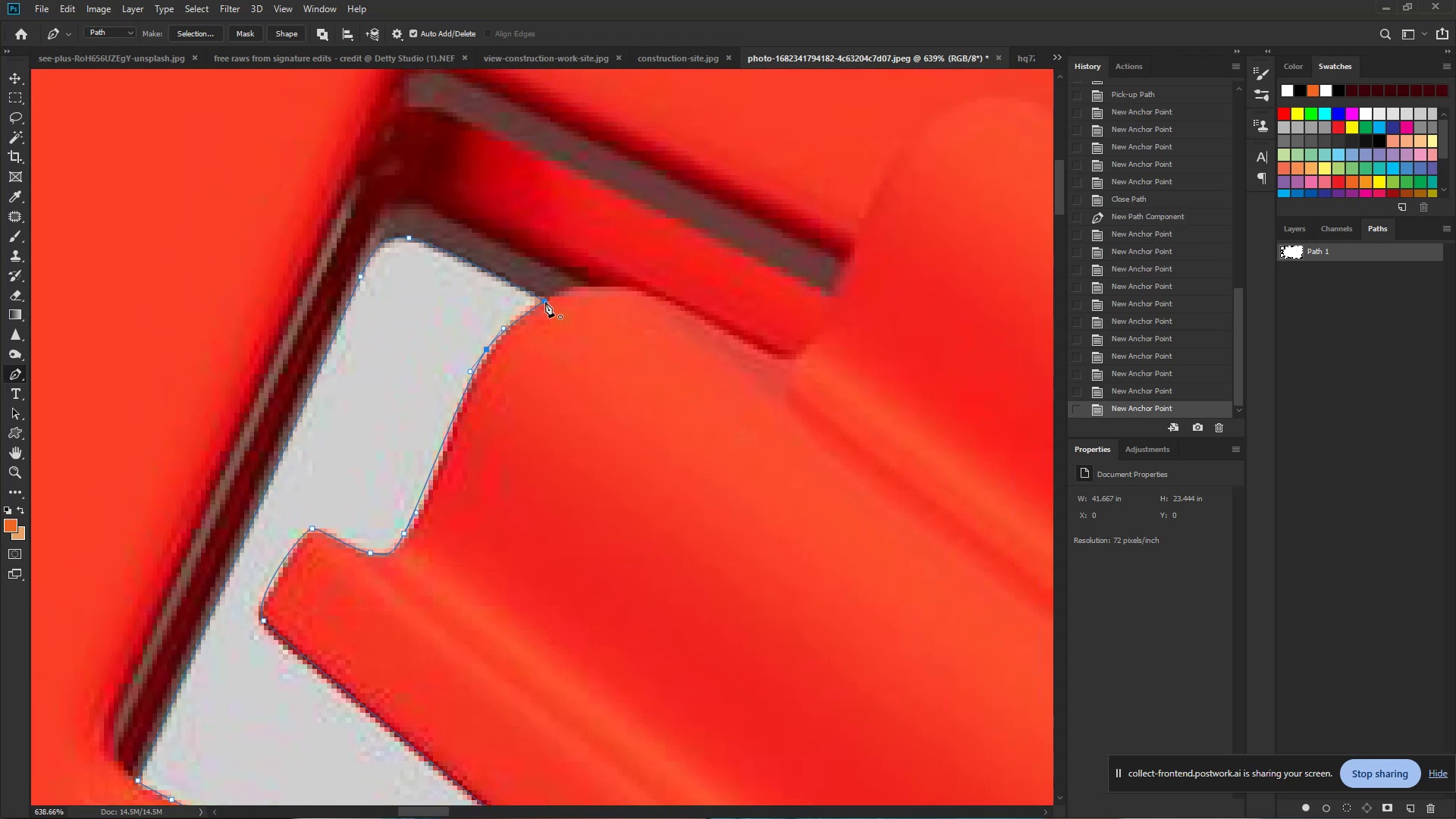 
left_click_drag(start_coordinate=[545, 302], to_coordinate=[577, 292])
 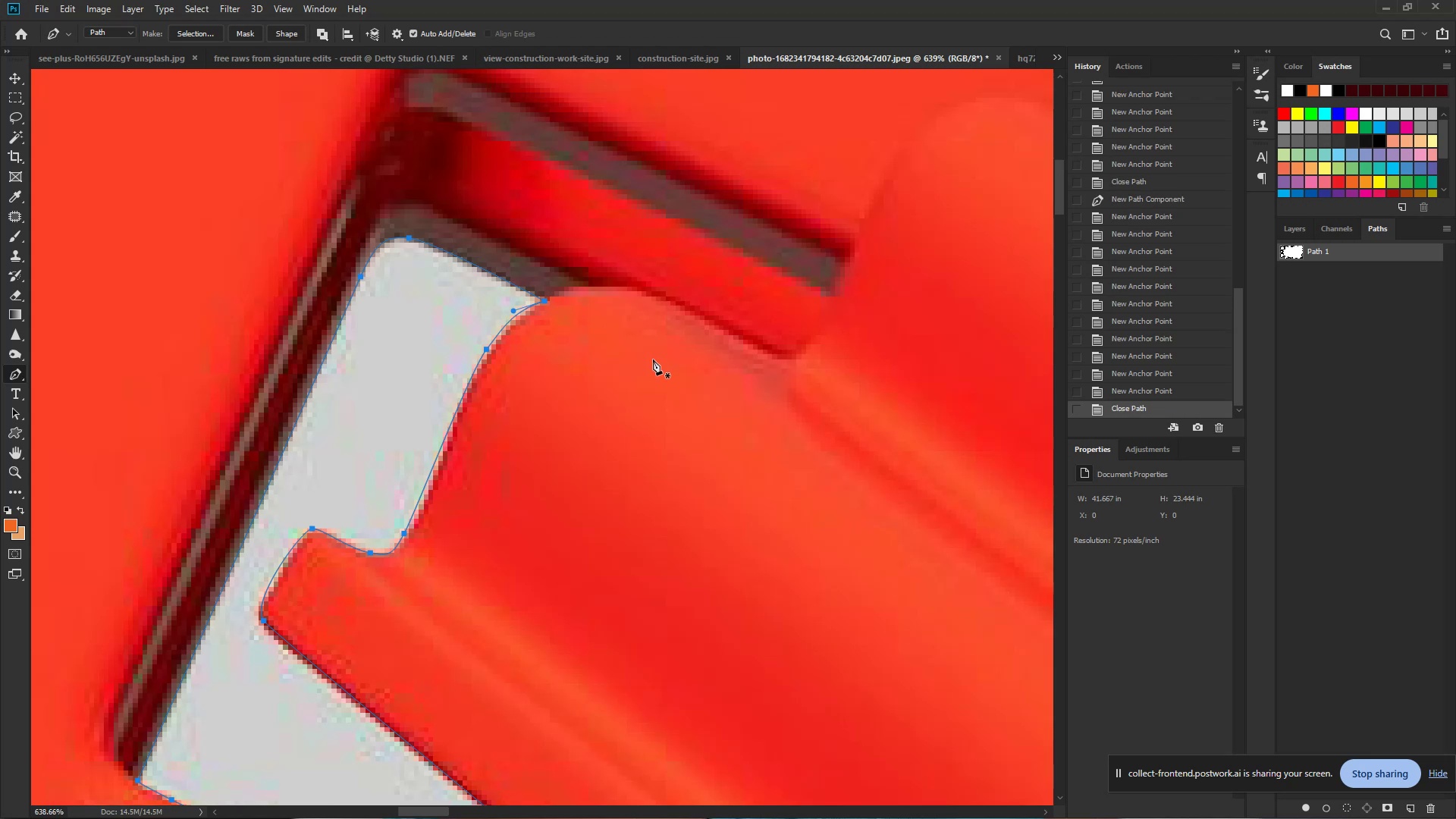 
hold_key(key=ControlLeft, duration=0.69)
 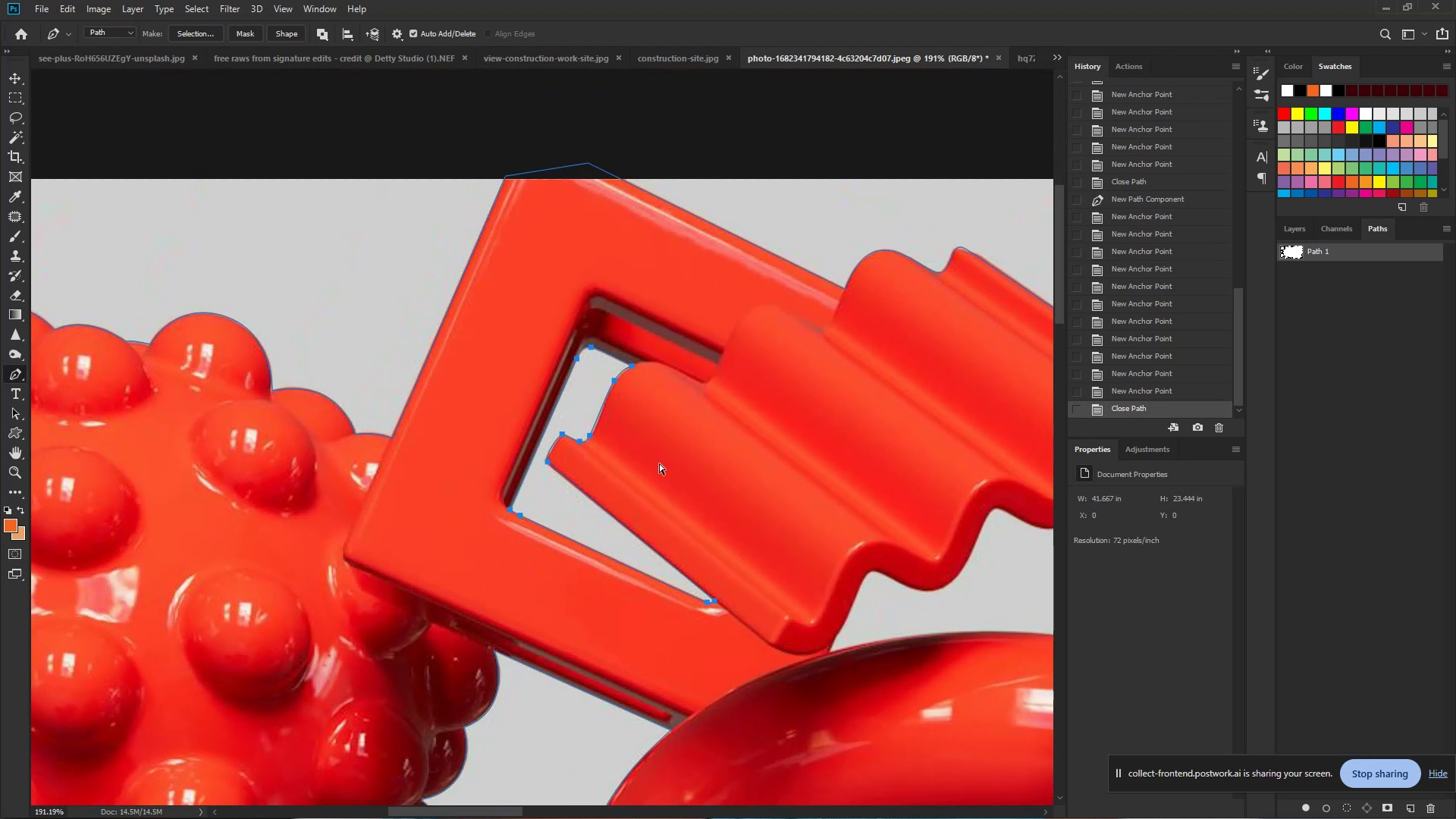 
hold_key(key=Space, duration=0.46)
 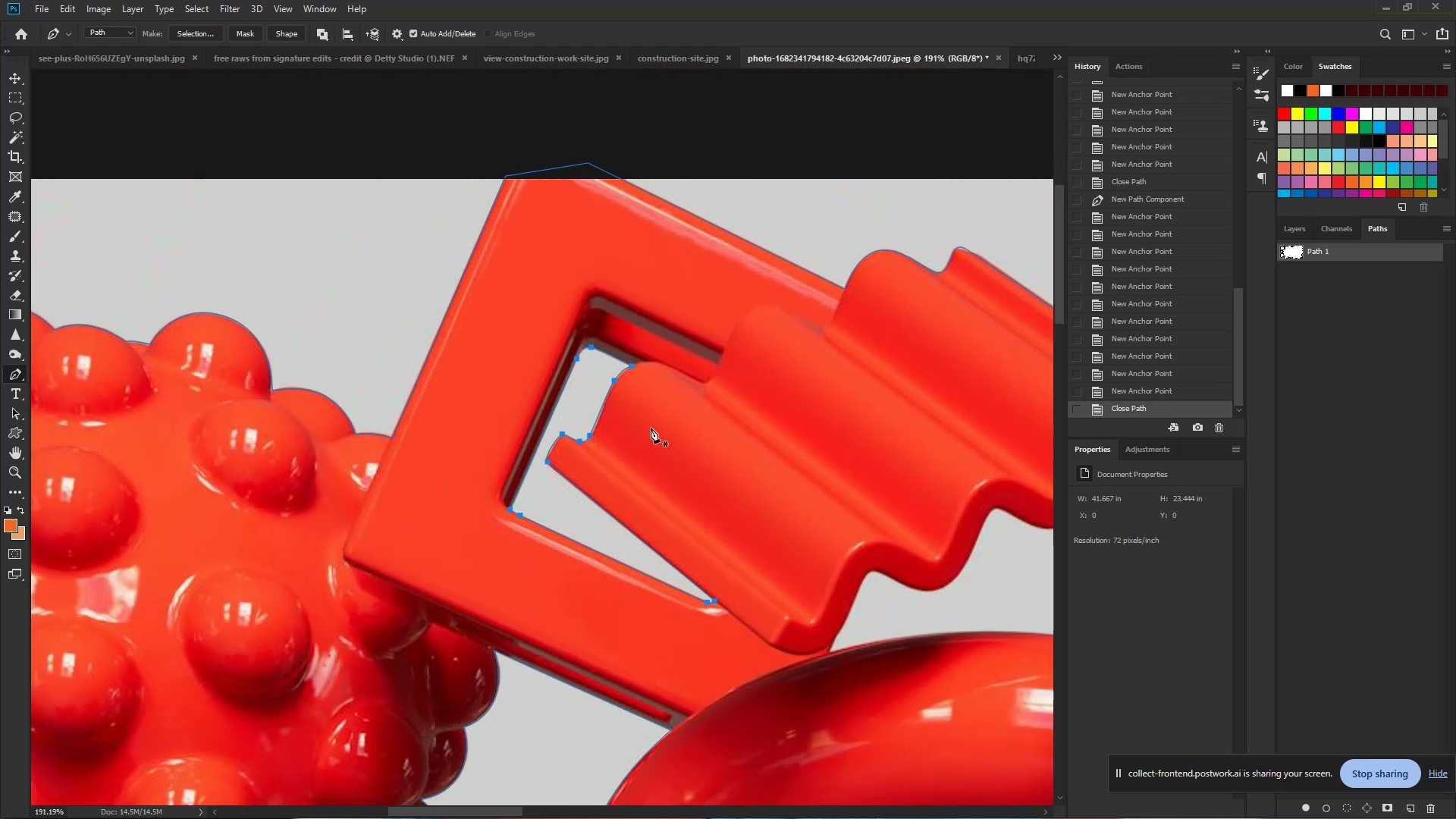 
left_click_drag(start_coordinate=[670, 394], to_coordinate=[595, 394])
 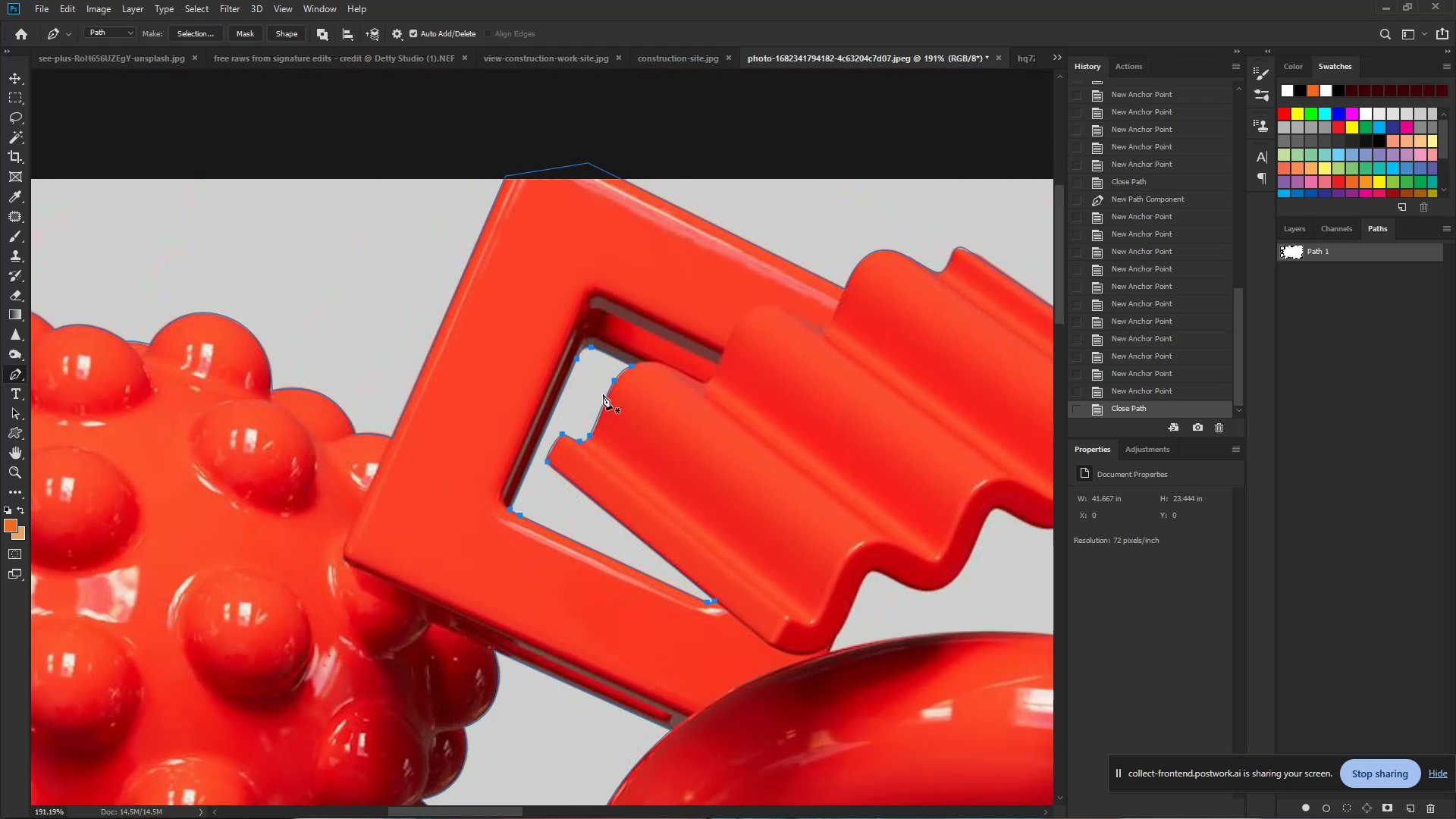 
key(Control+Z)
 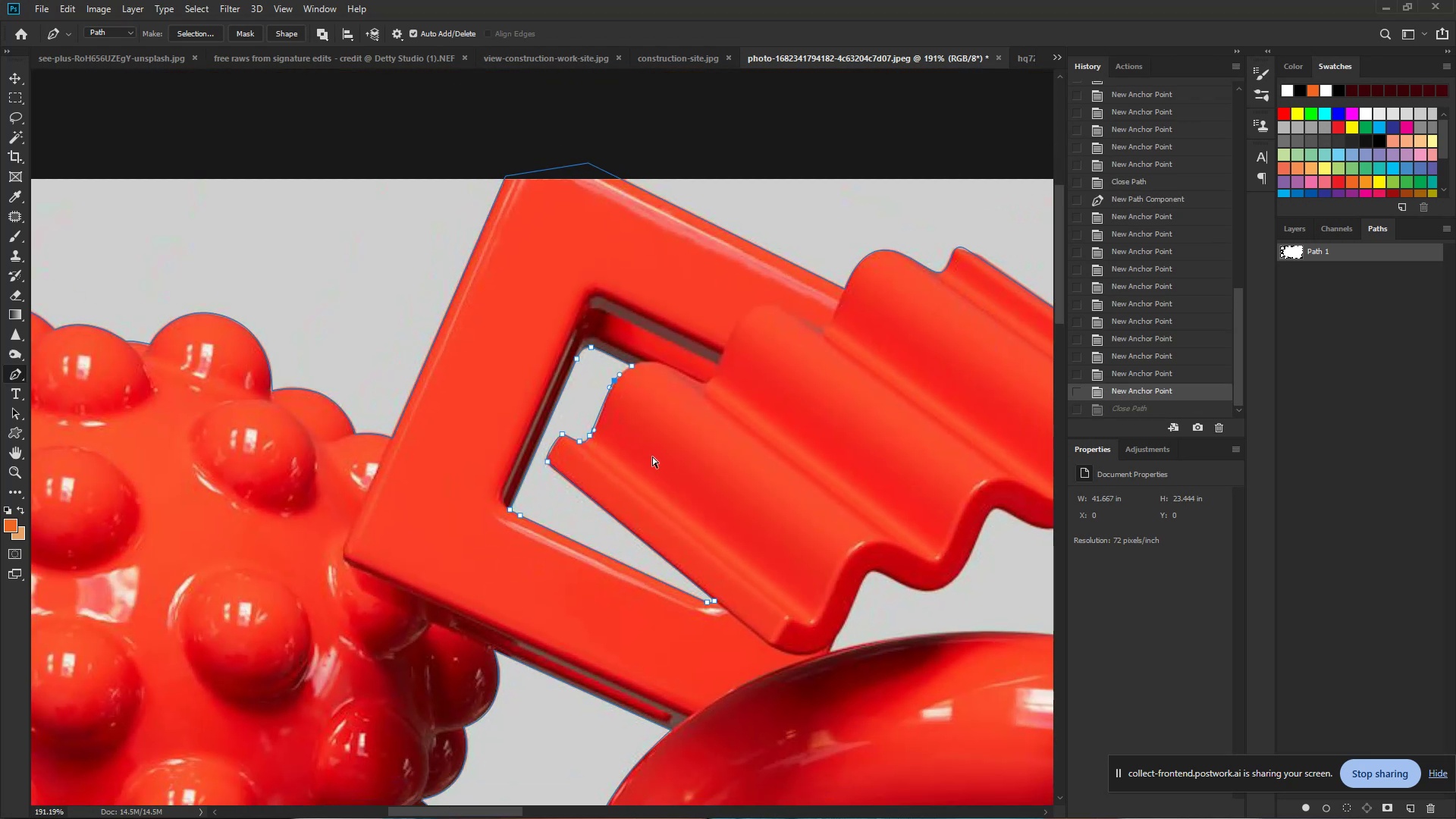 
key(Control+Z)
 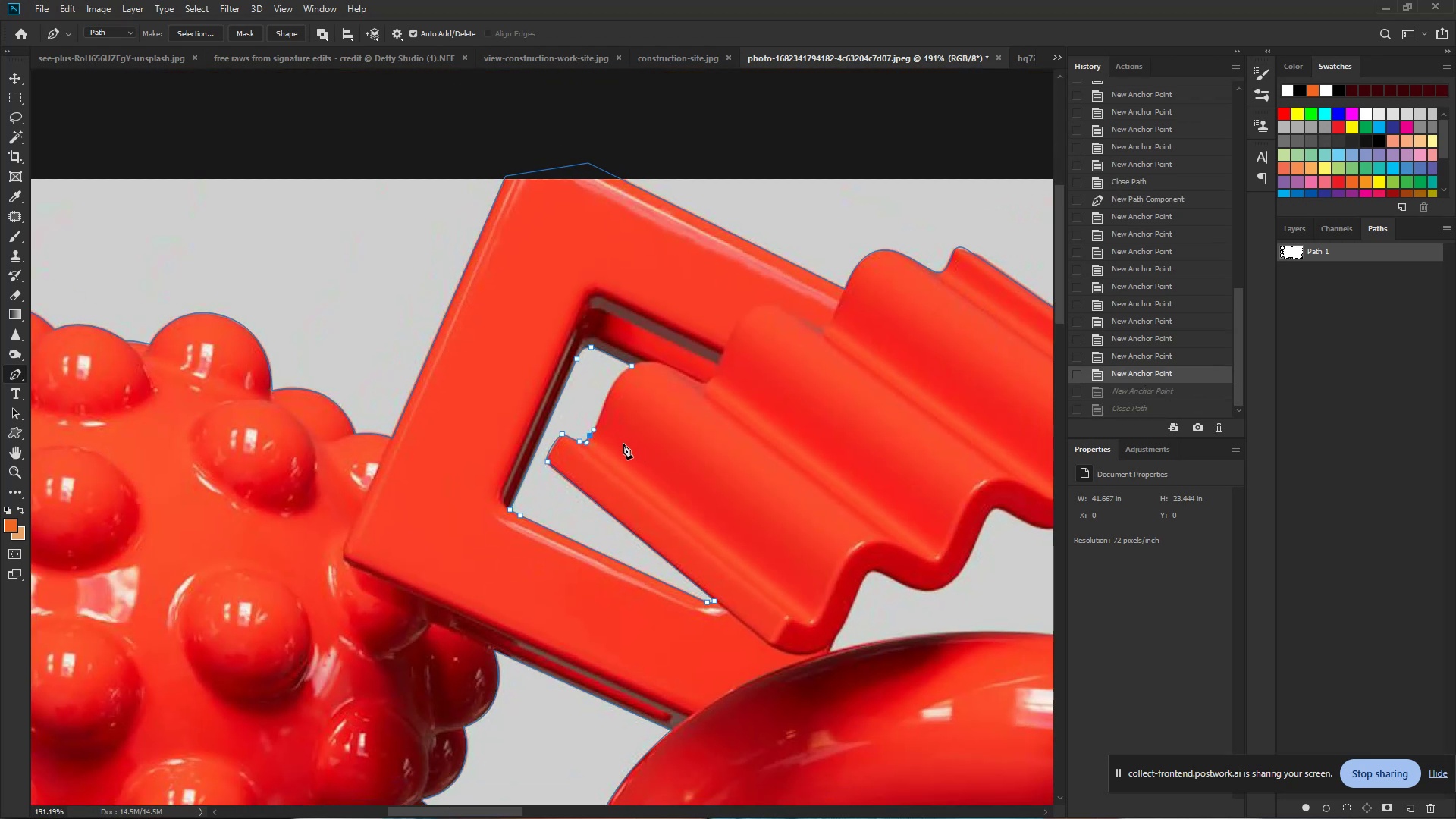 
hold_key(key=ControlLeft, duration=0.75)
 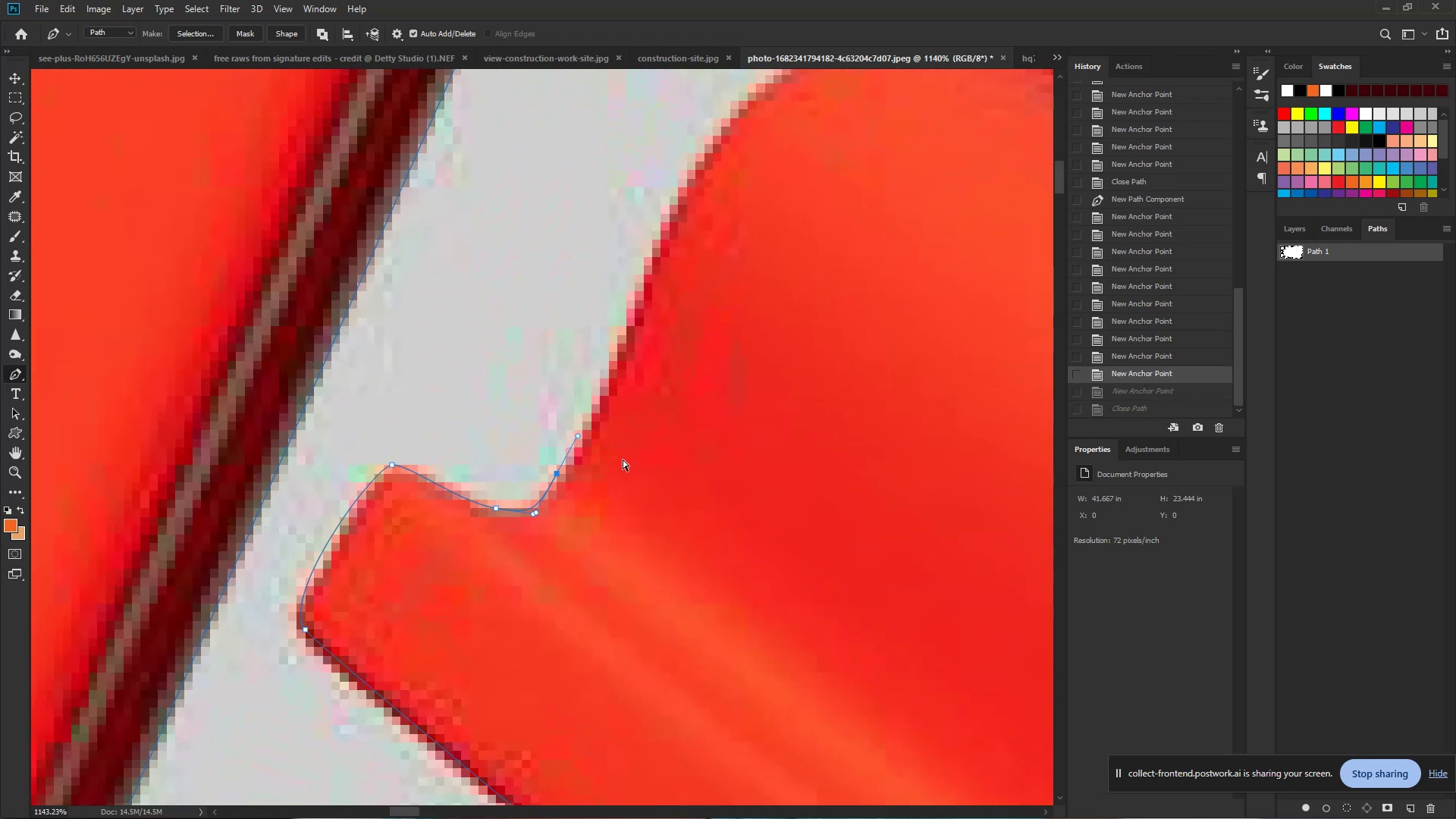 
hold_key(key=Space, duration=0.56)
 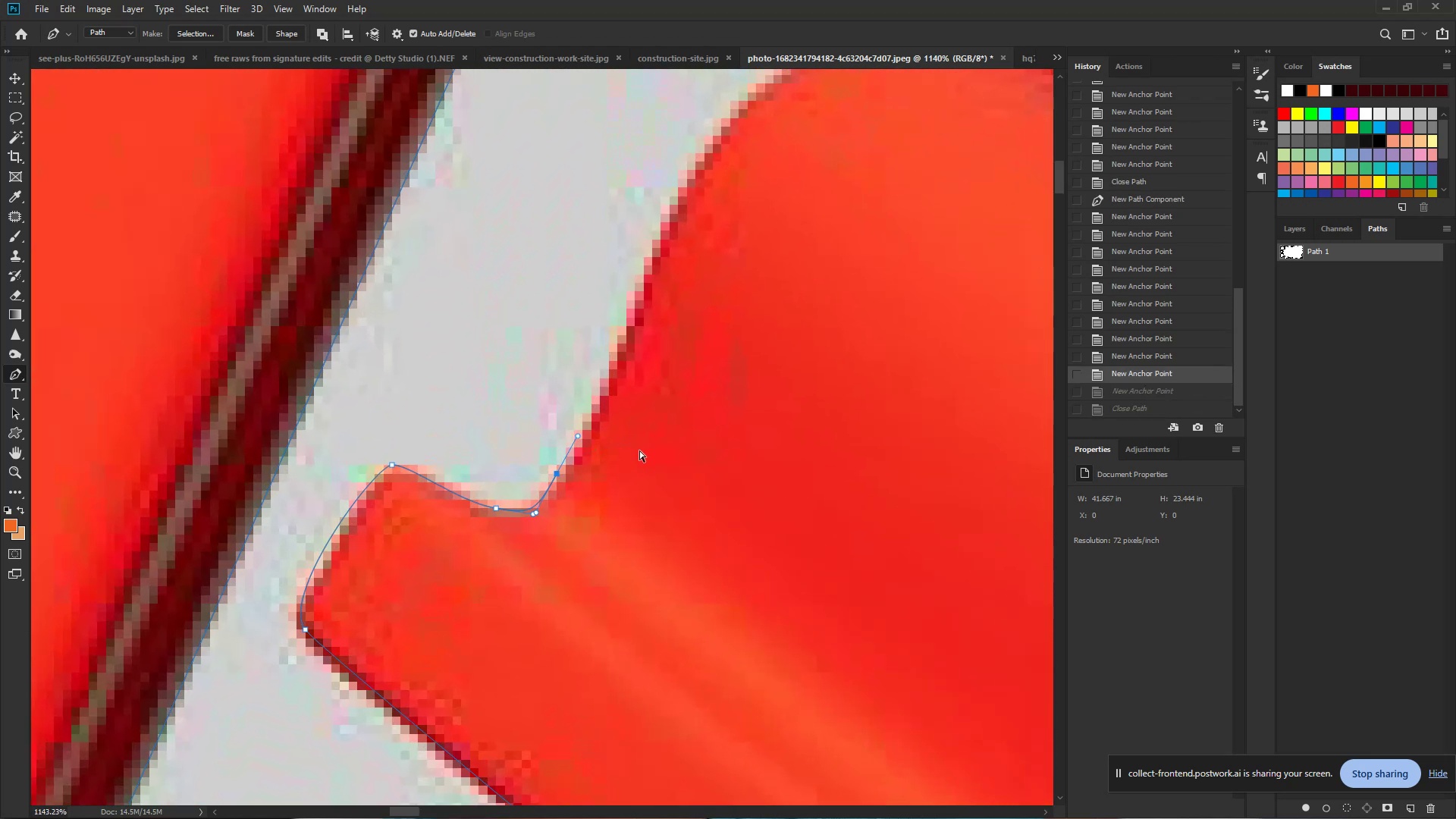 
left_click_drag(start_coordinate=[597, 428], to_coordinate=[704, 443])
 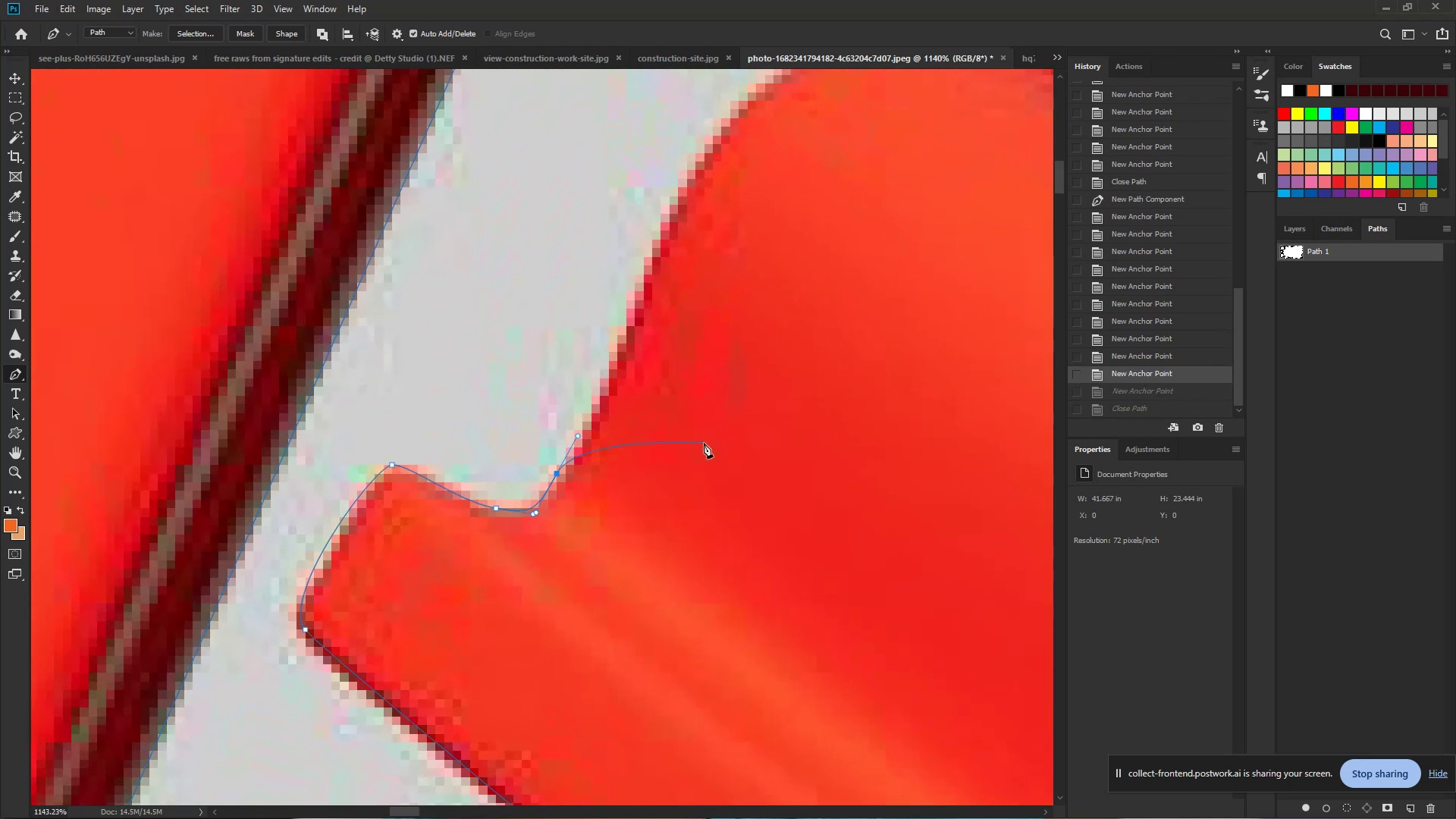 
key(Control+Z)
 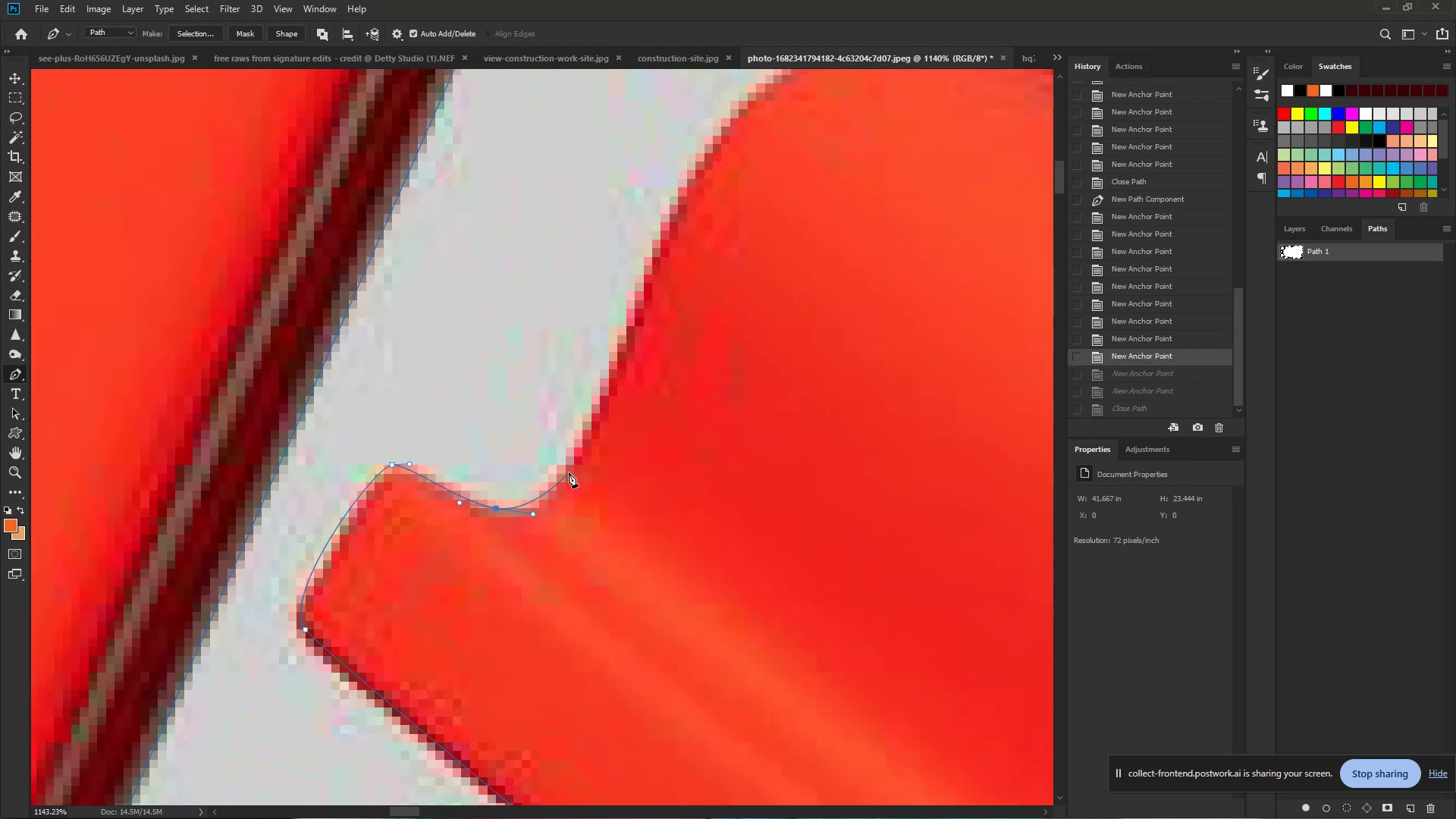 
left_click_drag(start_coordinate=[569, 469], to_coordinate=[592, 417])
 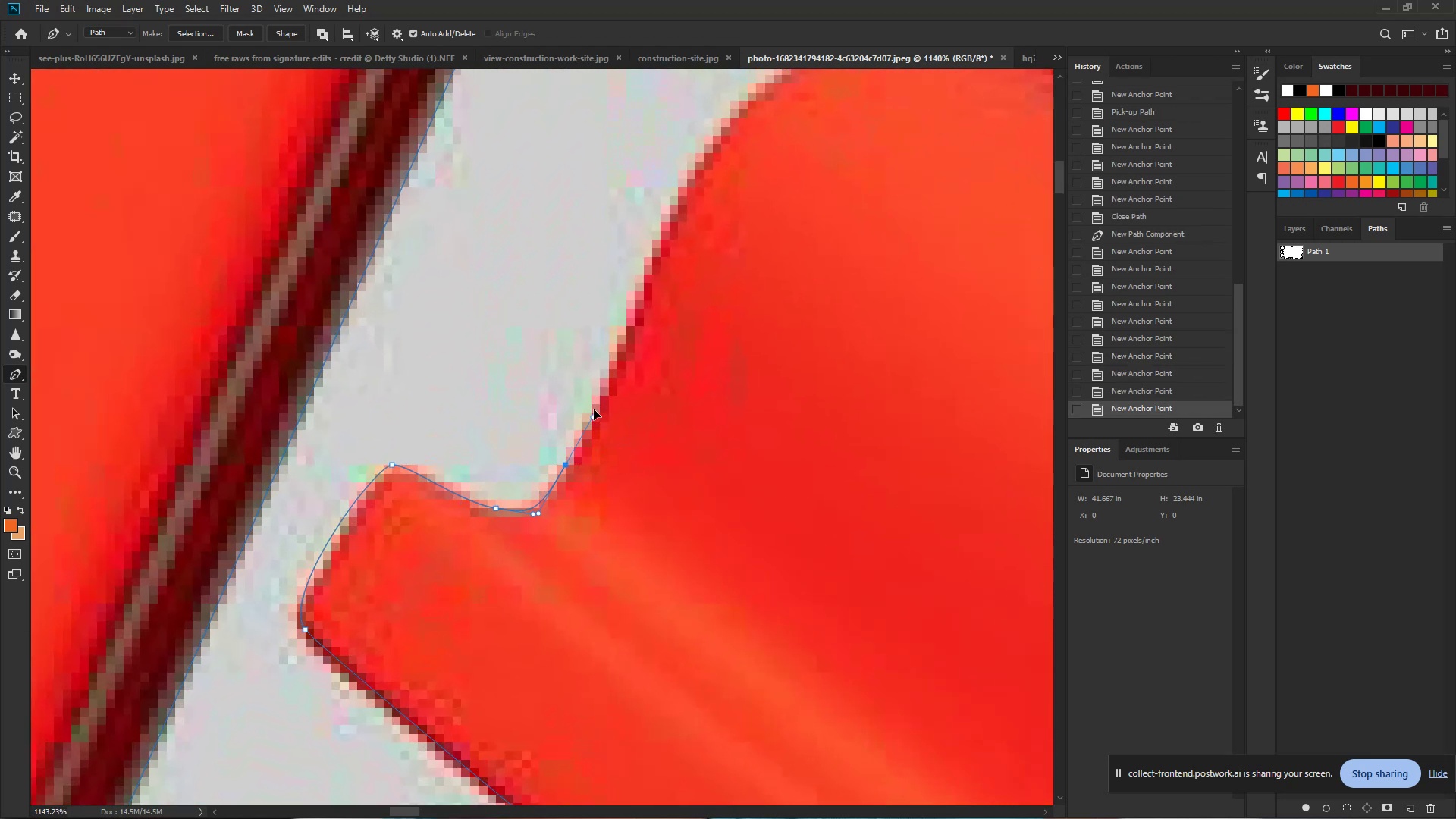 
hold_key(key=Space, duration=0.66)
 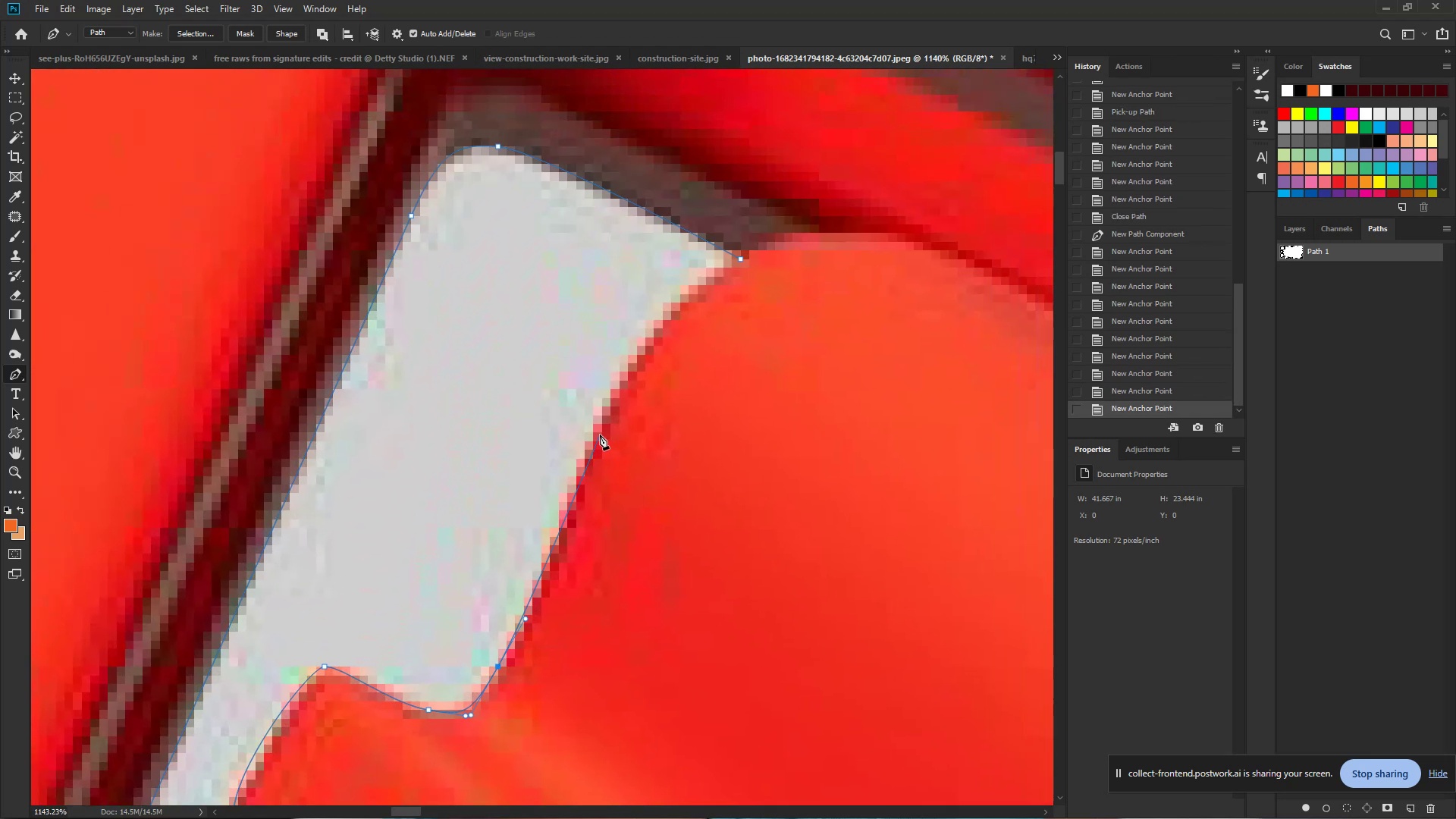 
left_click_drag(start_coordinate=[630, 318], to_coordinate=[563, 519])
 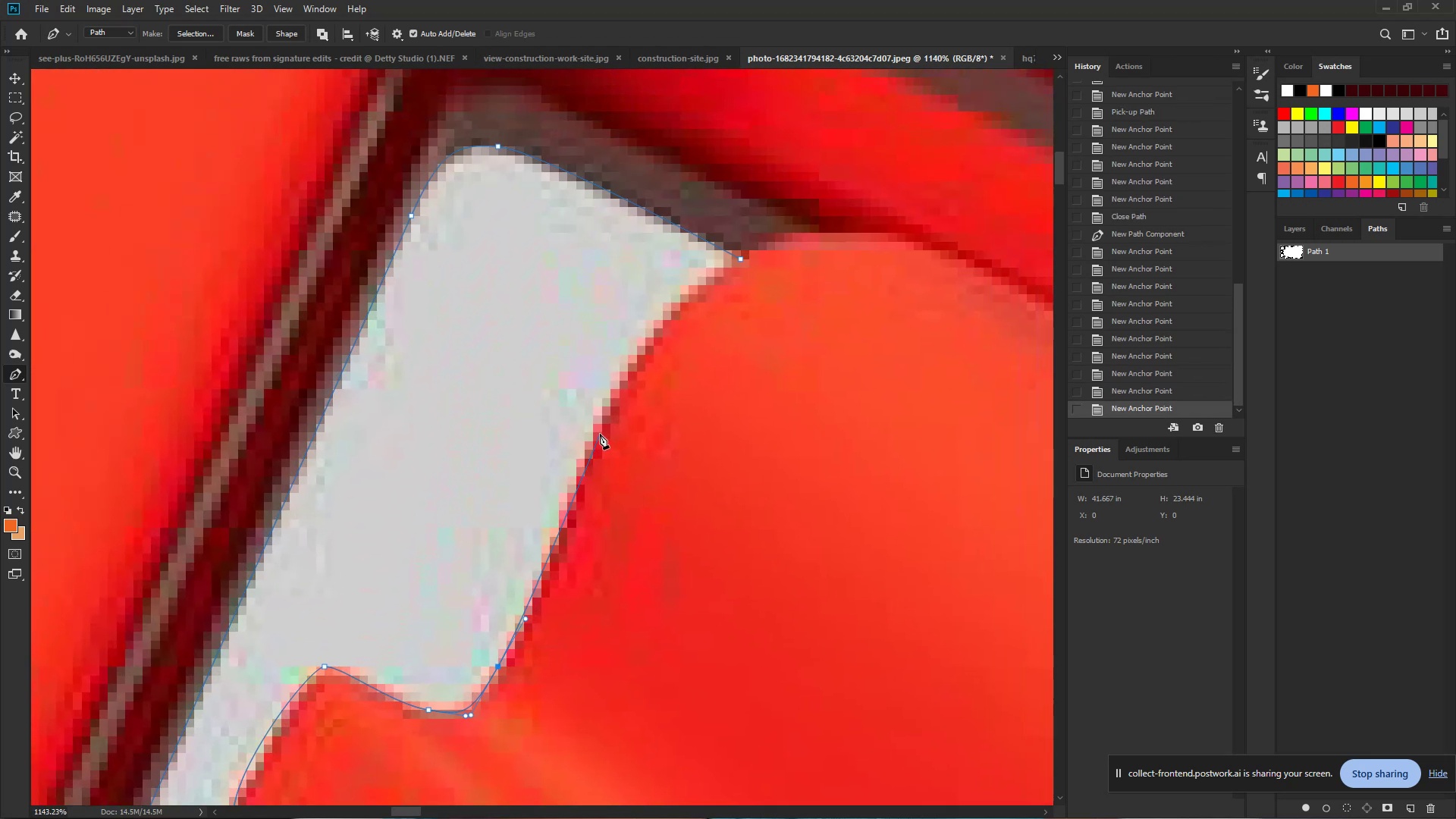 
left_click_drag(start_coordinate=[599, 431], to_coordinate=[632, 351])
 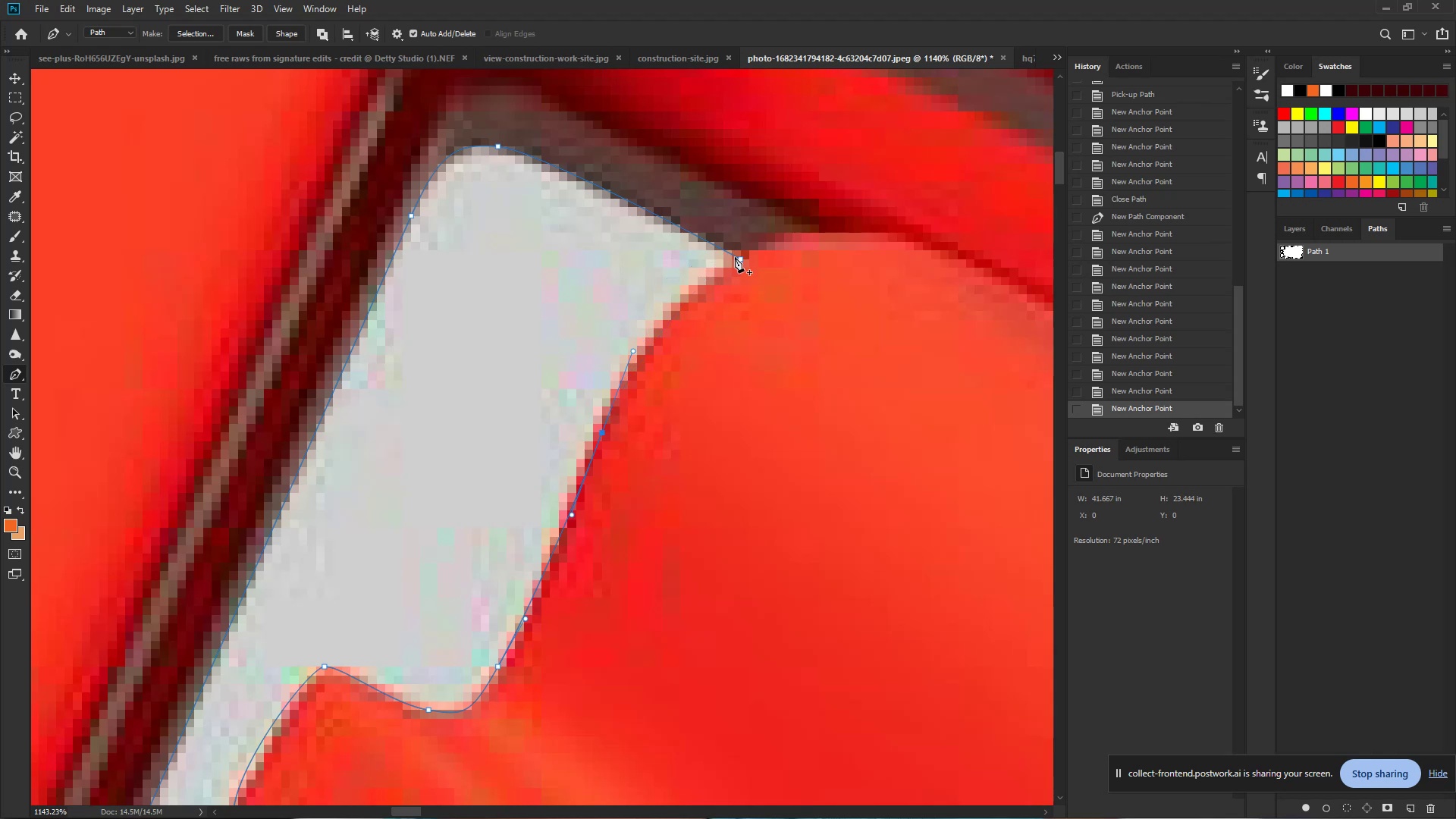 
left_click_drag(start_coordinate=[737, 261], to_coordinate=[783, 237])
 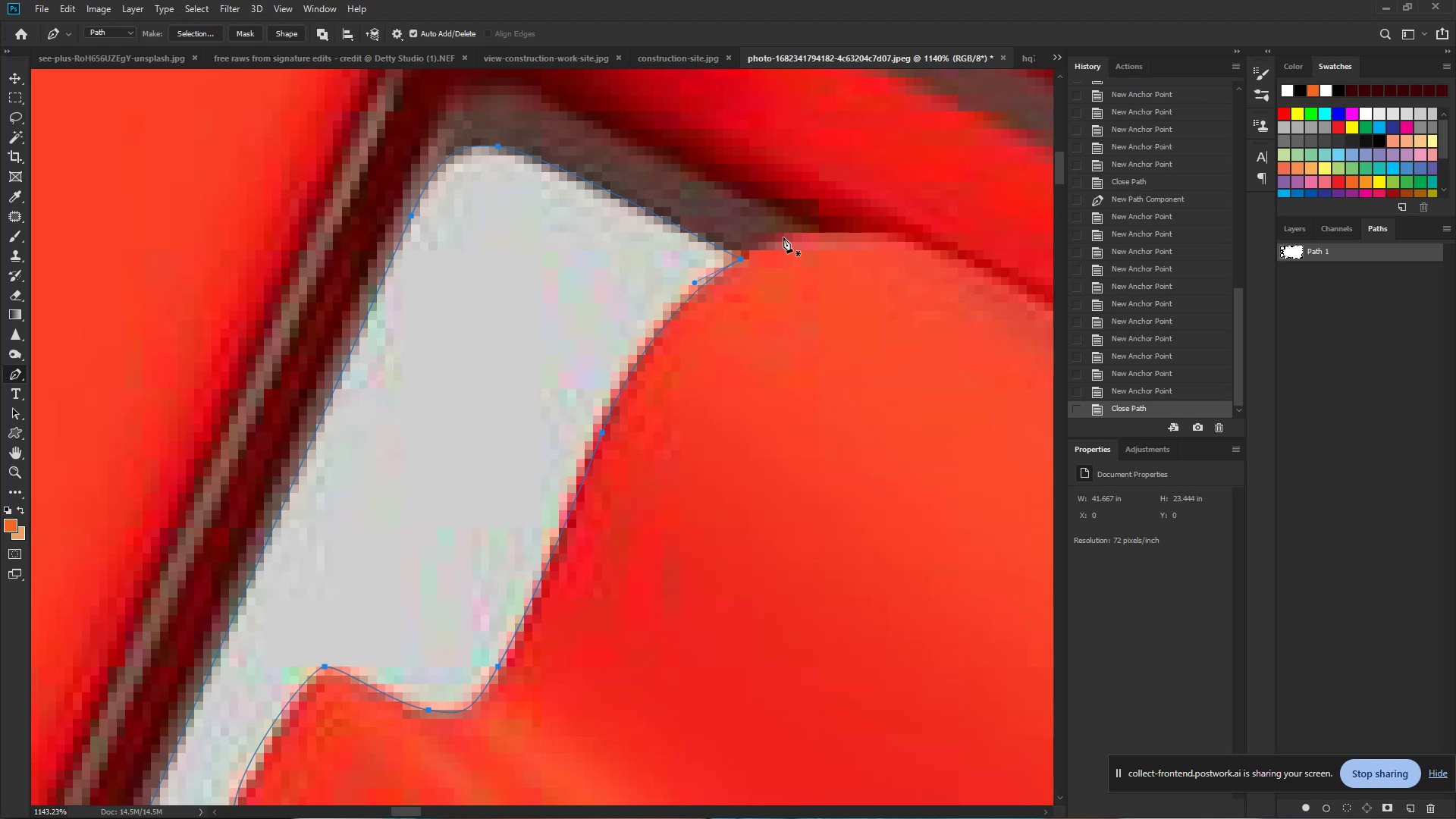 
hold_key(key=ControlLeft, duration=0.82)
 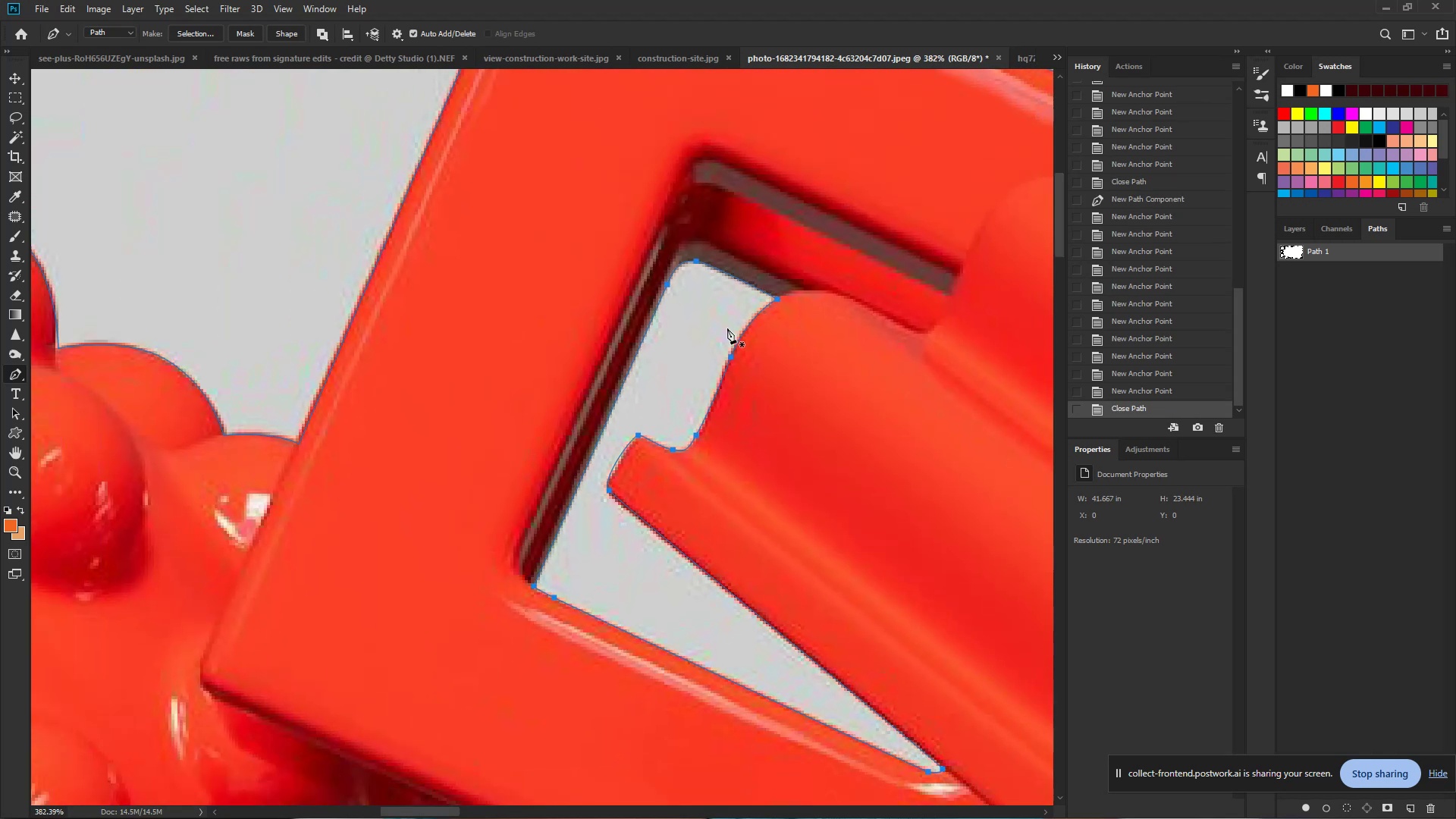 
hold_key(key=Space, duration=0.6)
 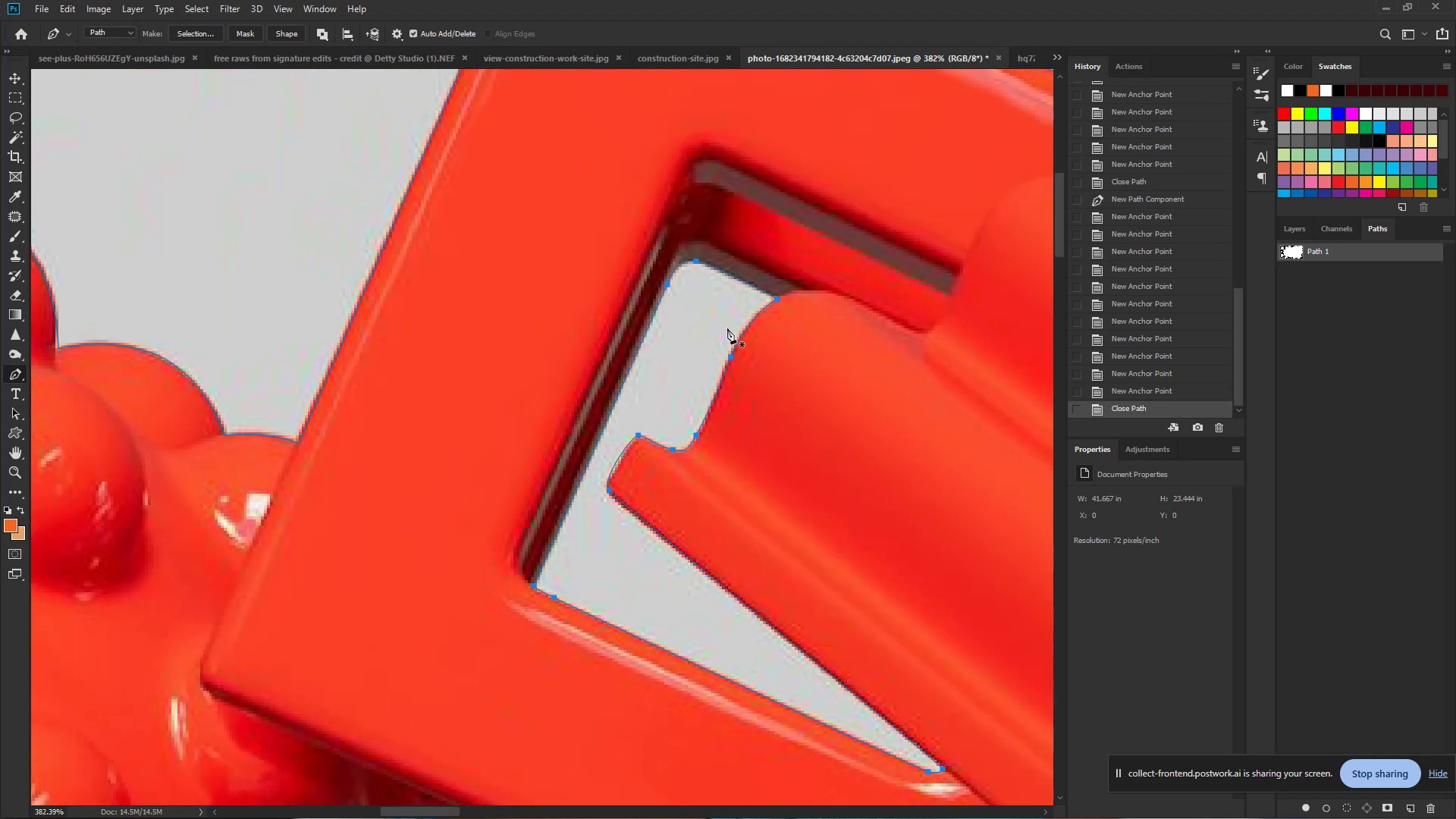 
left_click_drag(start_coordinate=[796, 319], to_coordinate=[727, 328])
 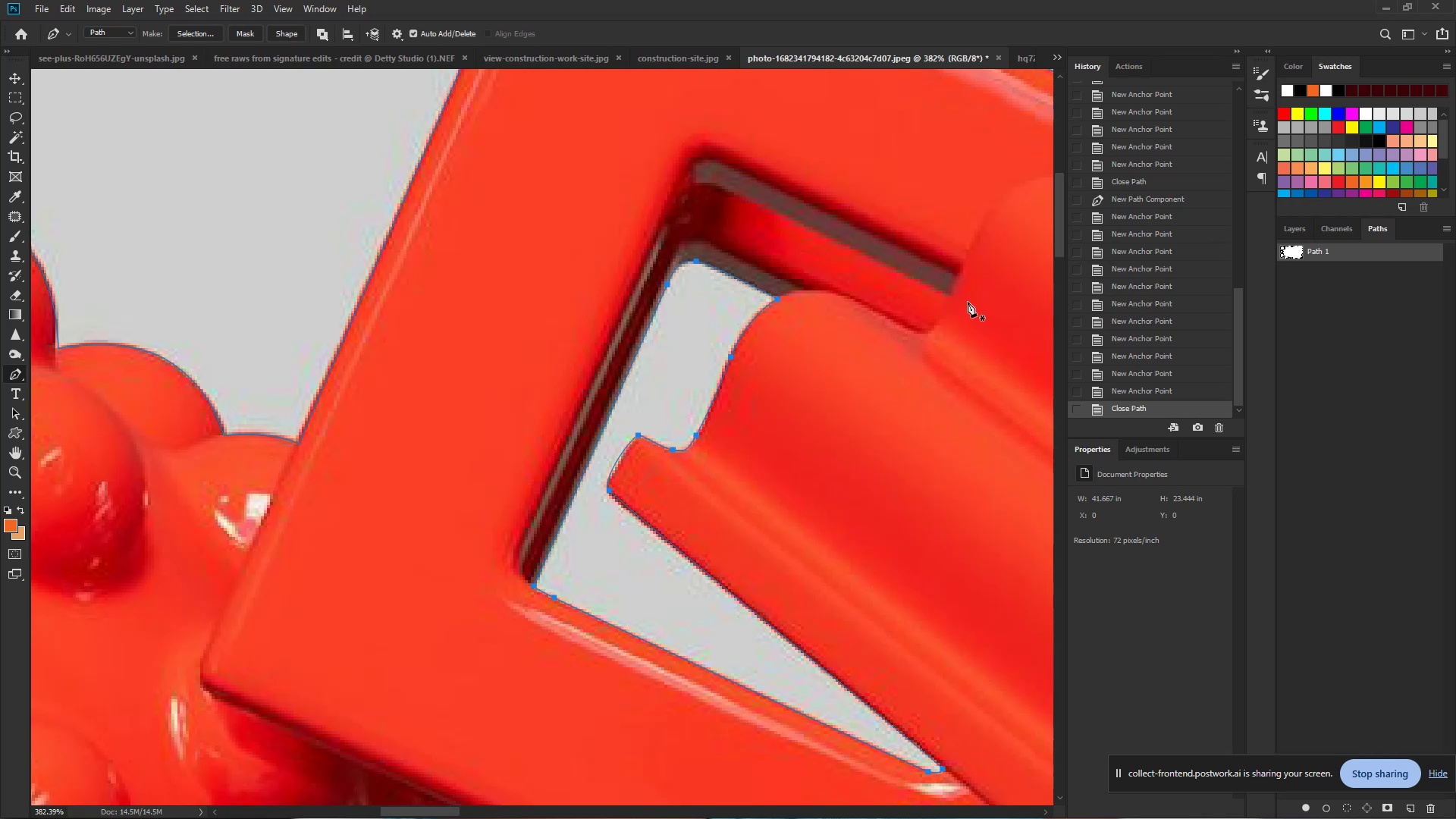 
wait(21.68)
 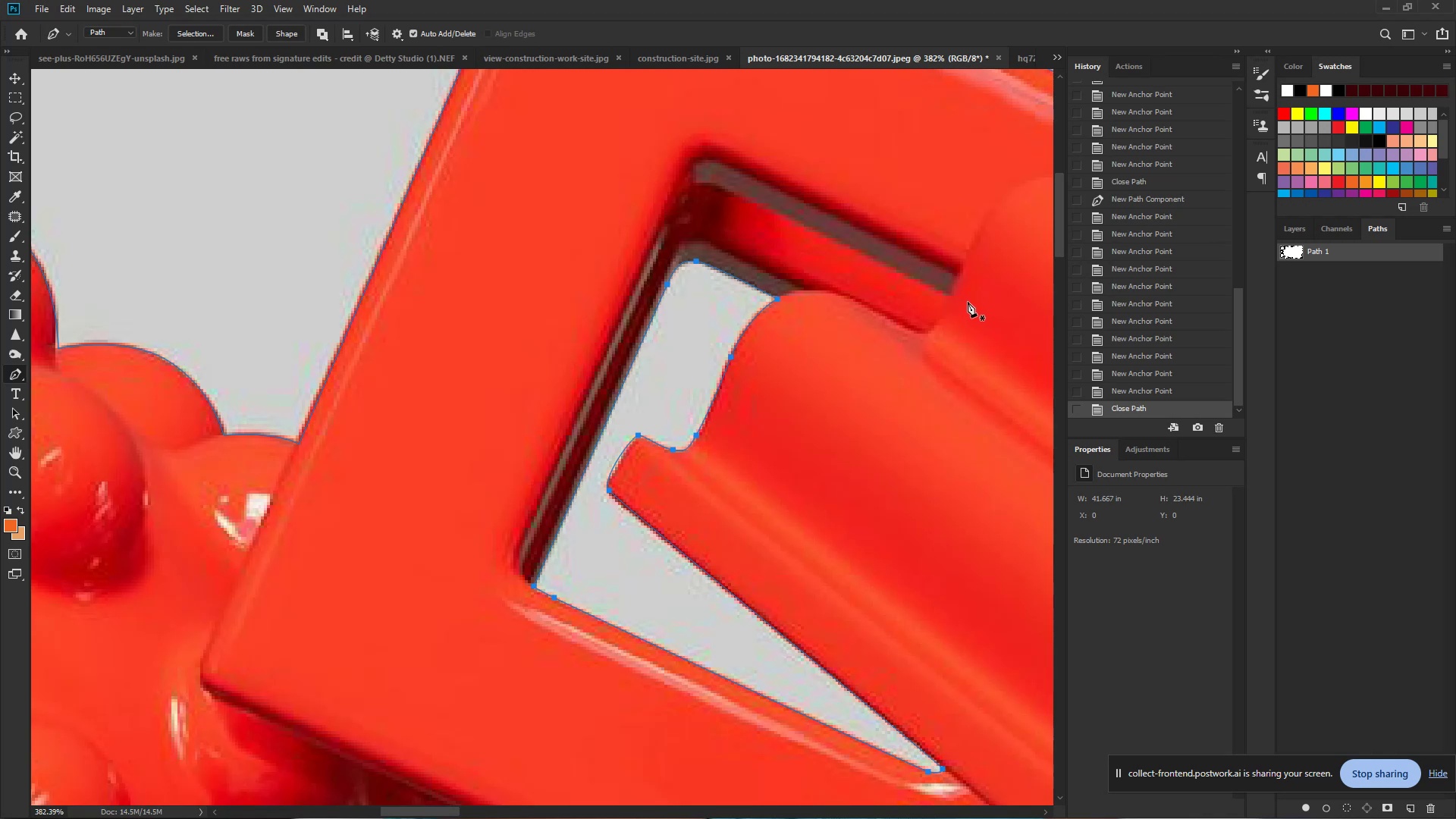 
hold_key(key=ControlLeft, duration=0.98)
 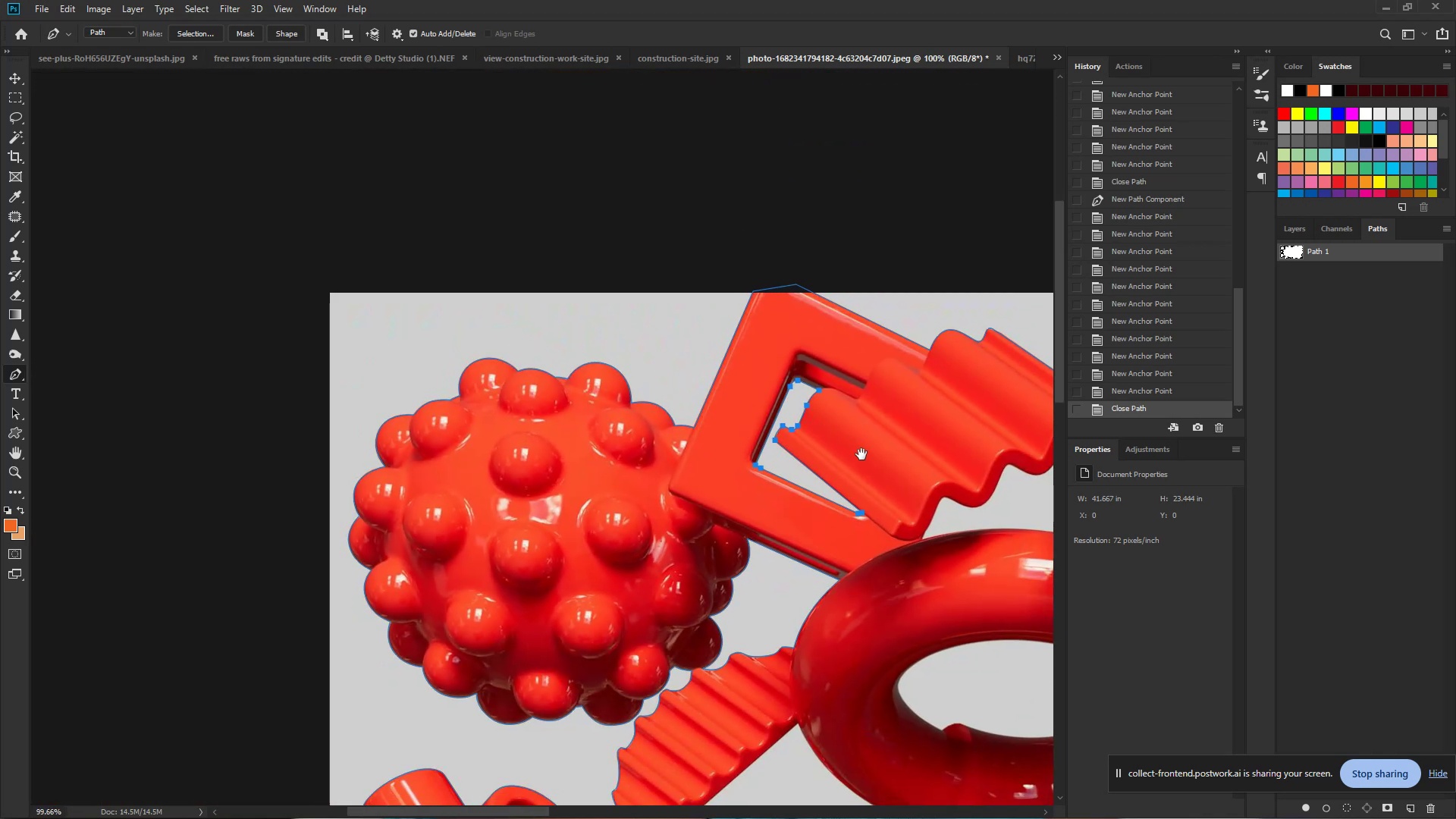 
hold_key(key=Space, duration=0.82)
 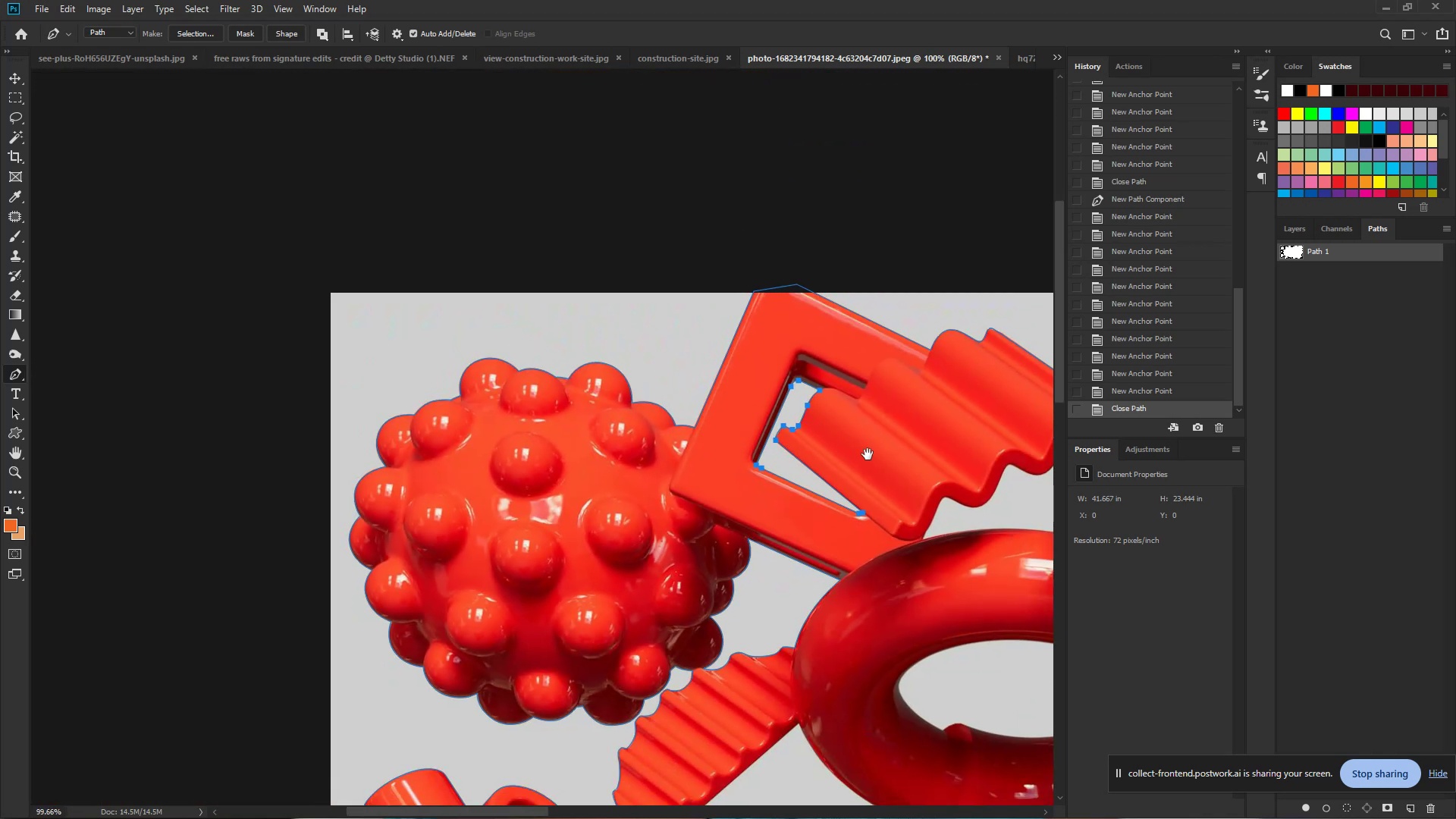 
left_click_drag(start_coordinate=[835, 422], to_coordinate=[751, 432])
 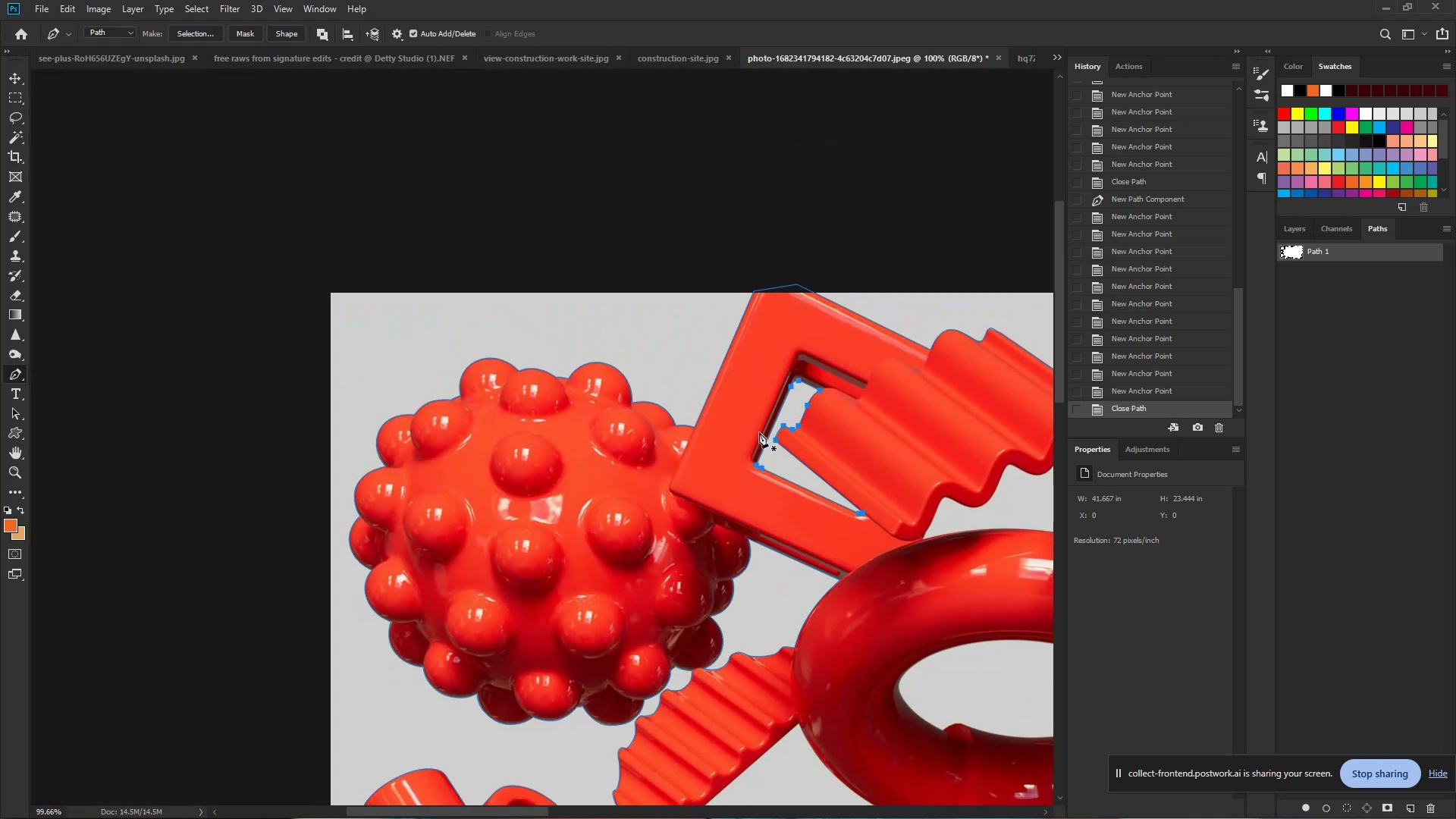 
hold_key(key=Space, duration=0.99)
 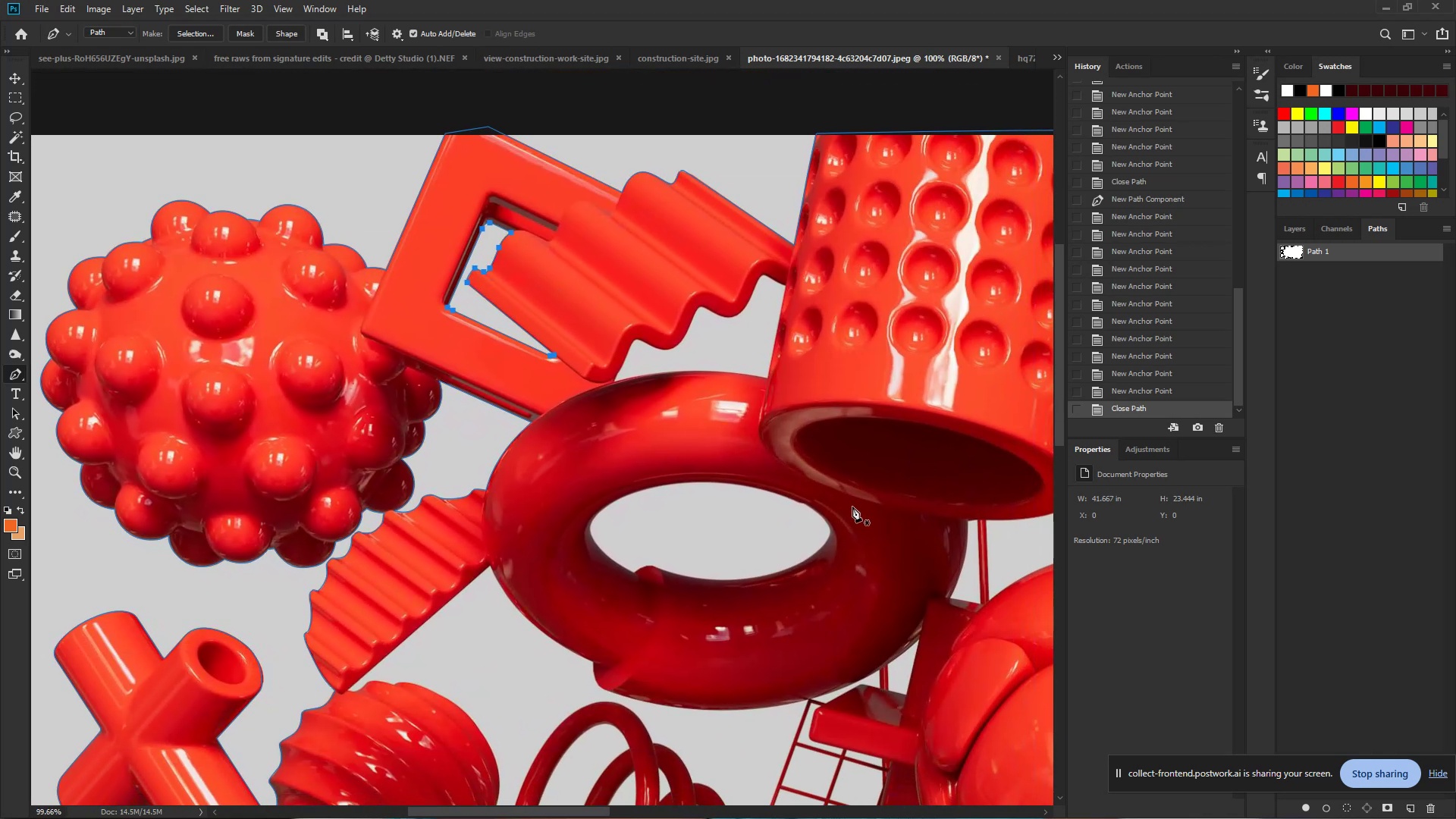 
left_click_drag(start_coordinate=[868, 454], to_coordinate=[559, 297])
 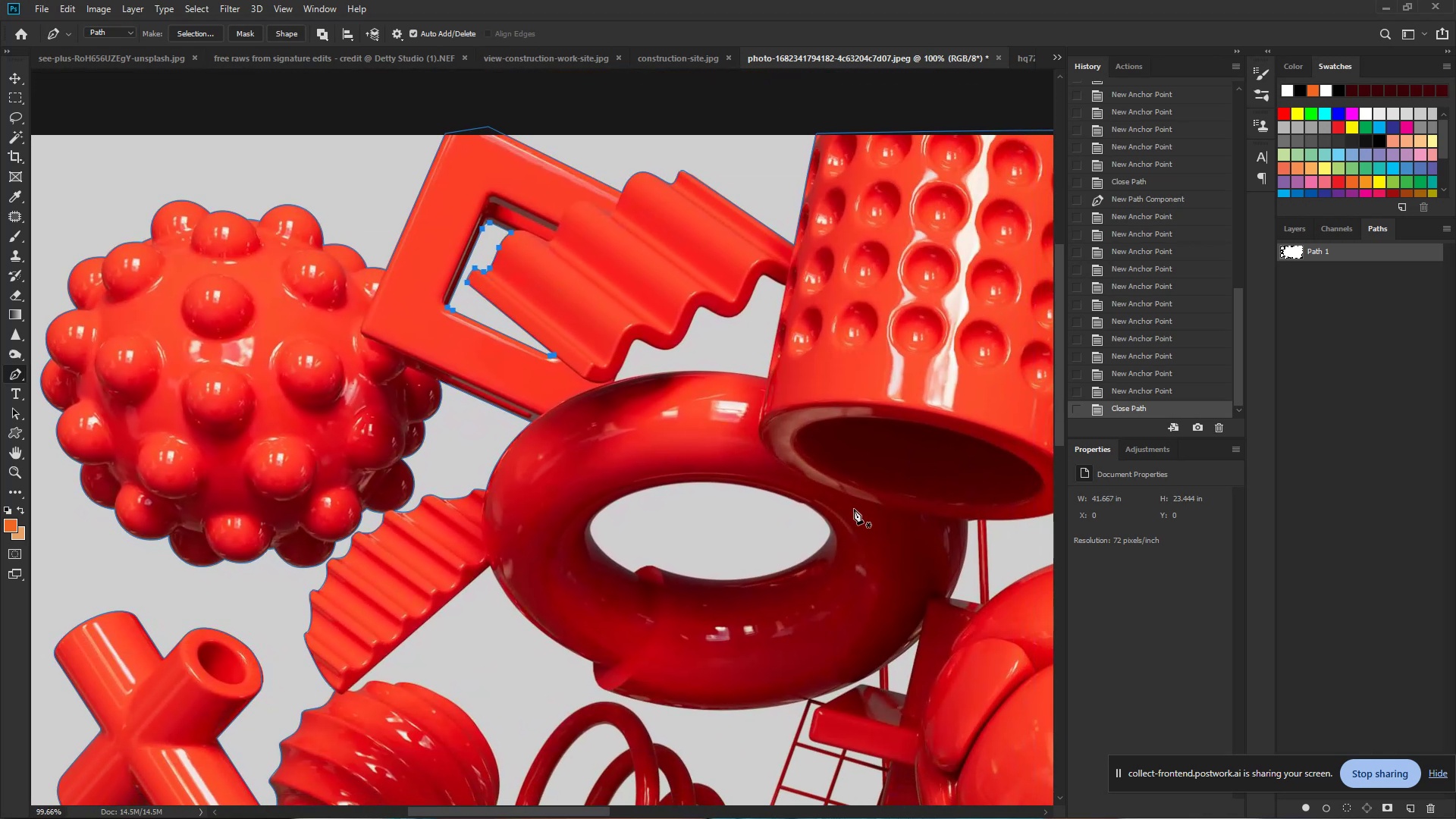 
hold_key(key=Space, duration=1.15)
 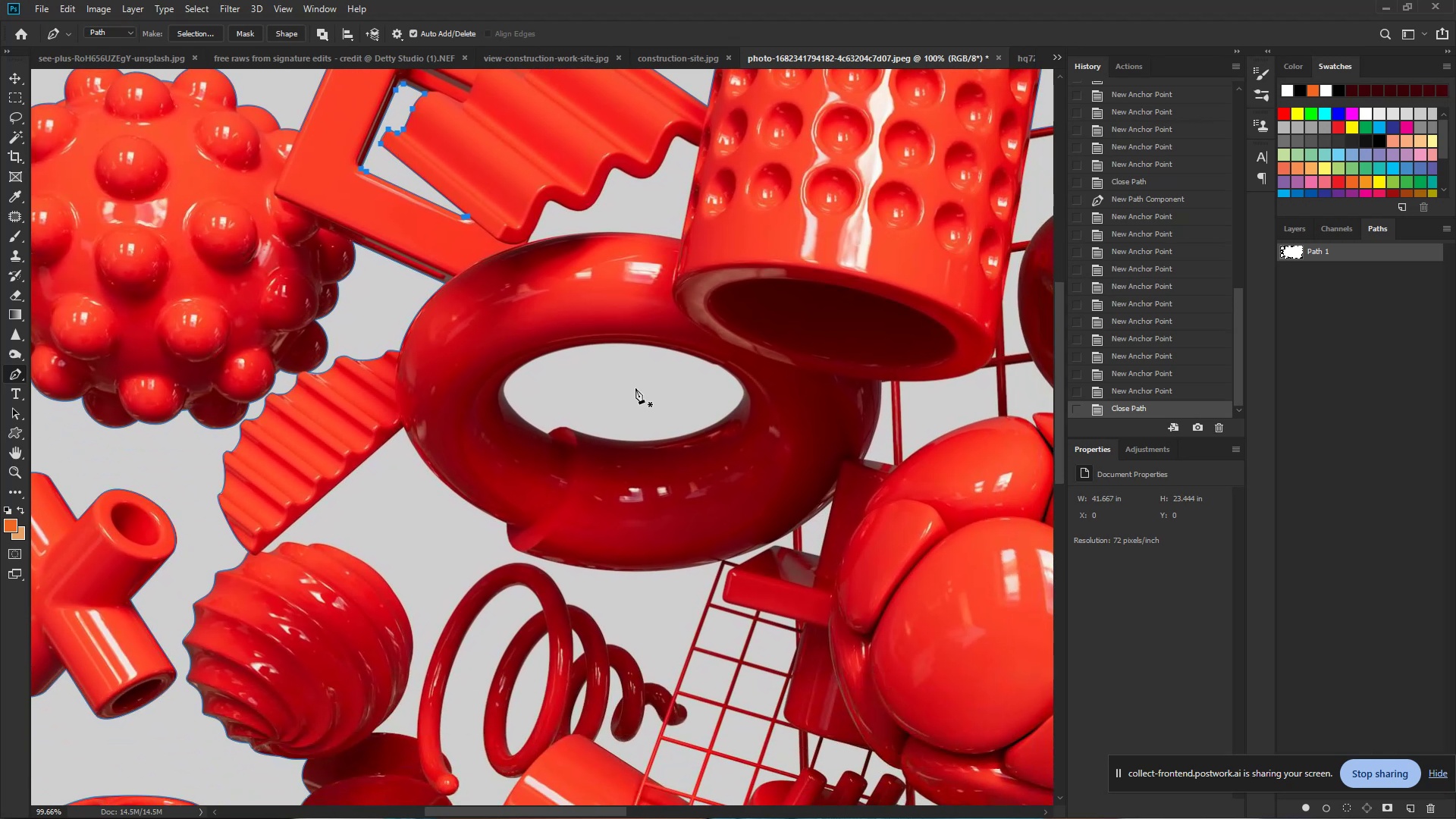 
left_click_drag(start_coordinate=[722, 527], to_coordinate=[635, 388])
 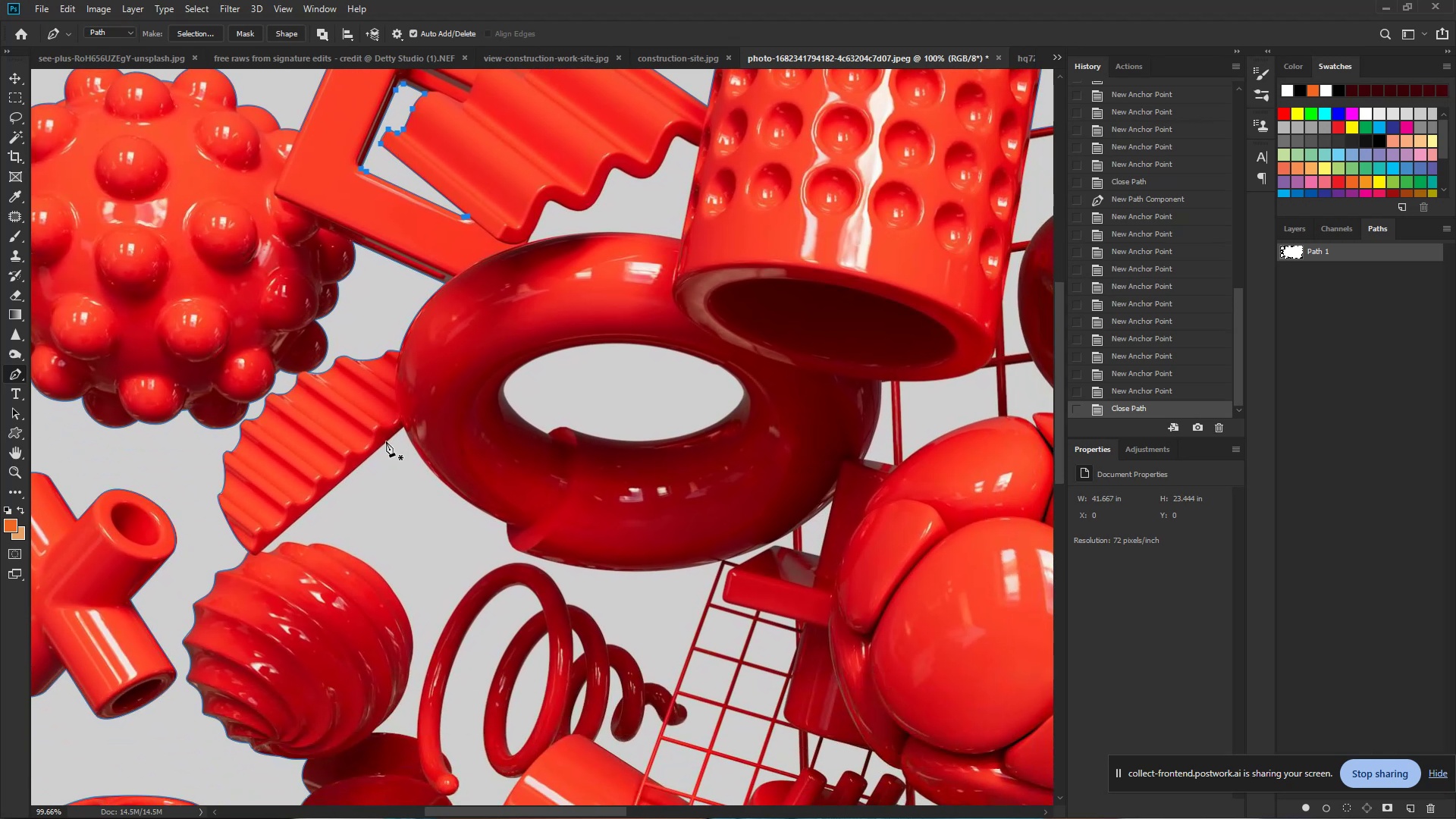 
wait(5.98)
 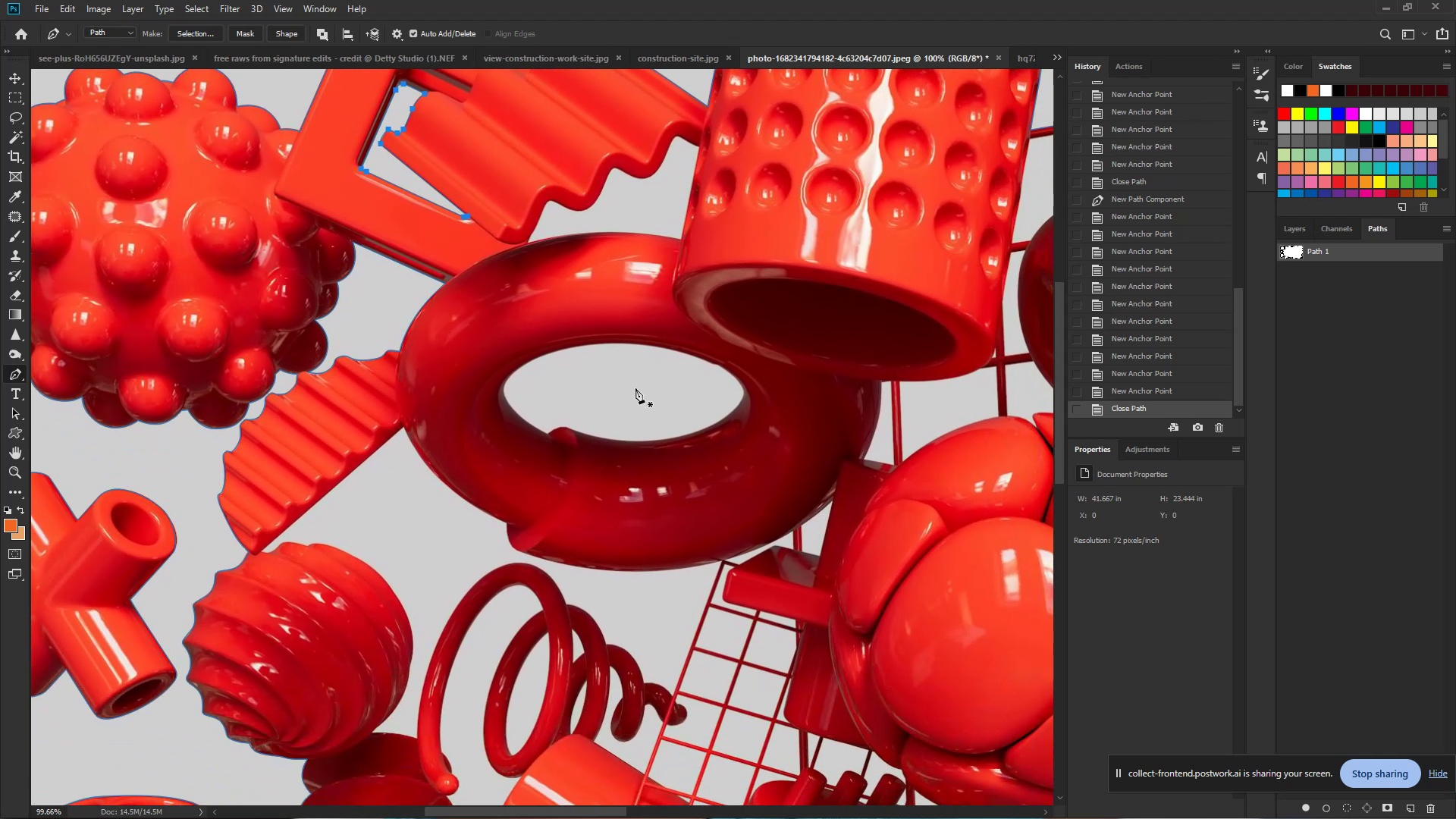 
hold_key(key=ControlLeft, duration=1.02)
 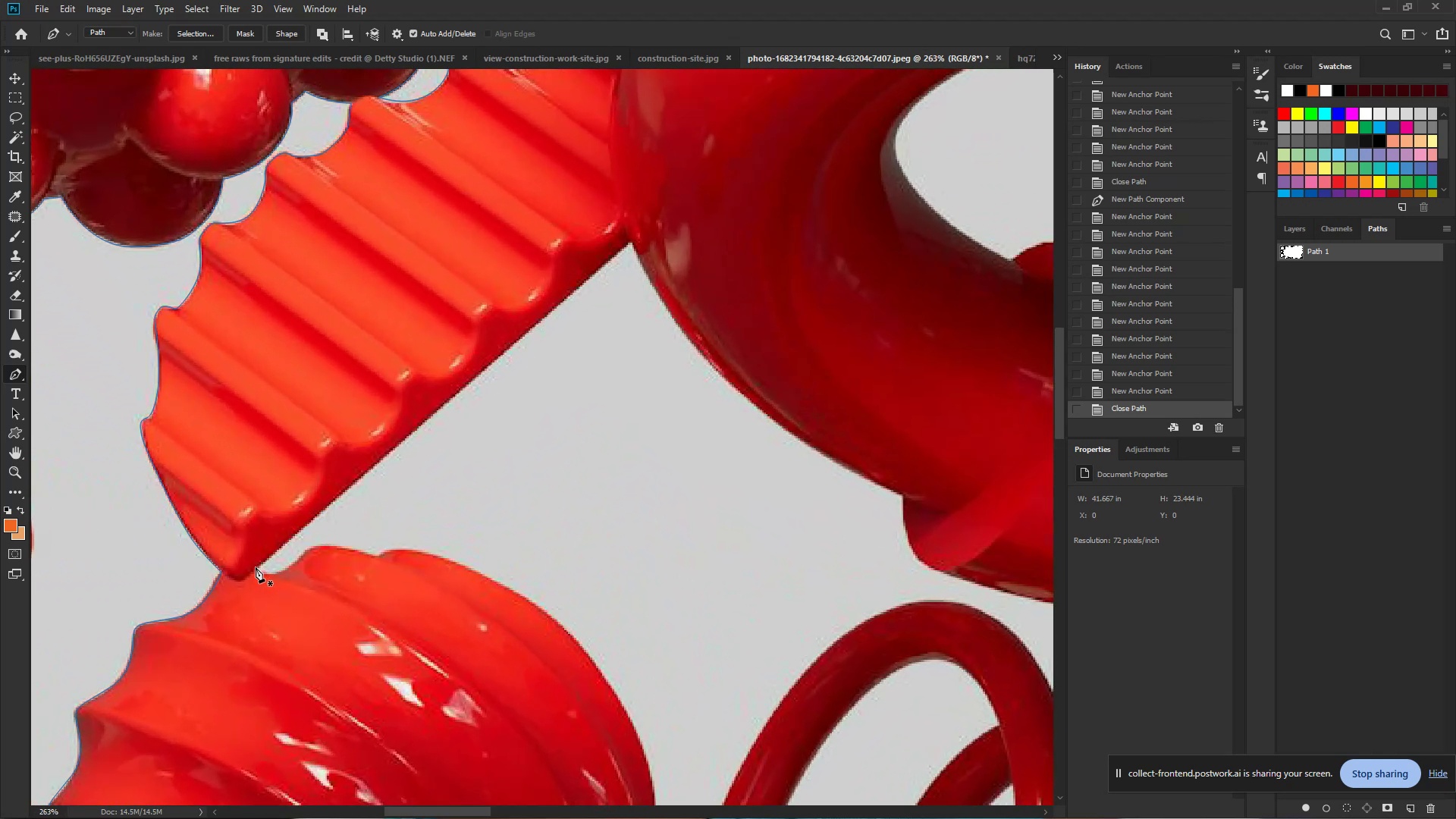 
hold_key(key=Space, duration=0.82)
 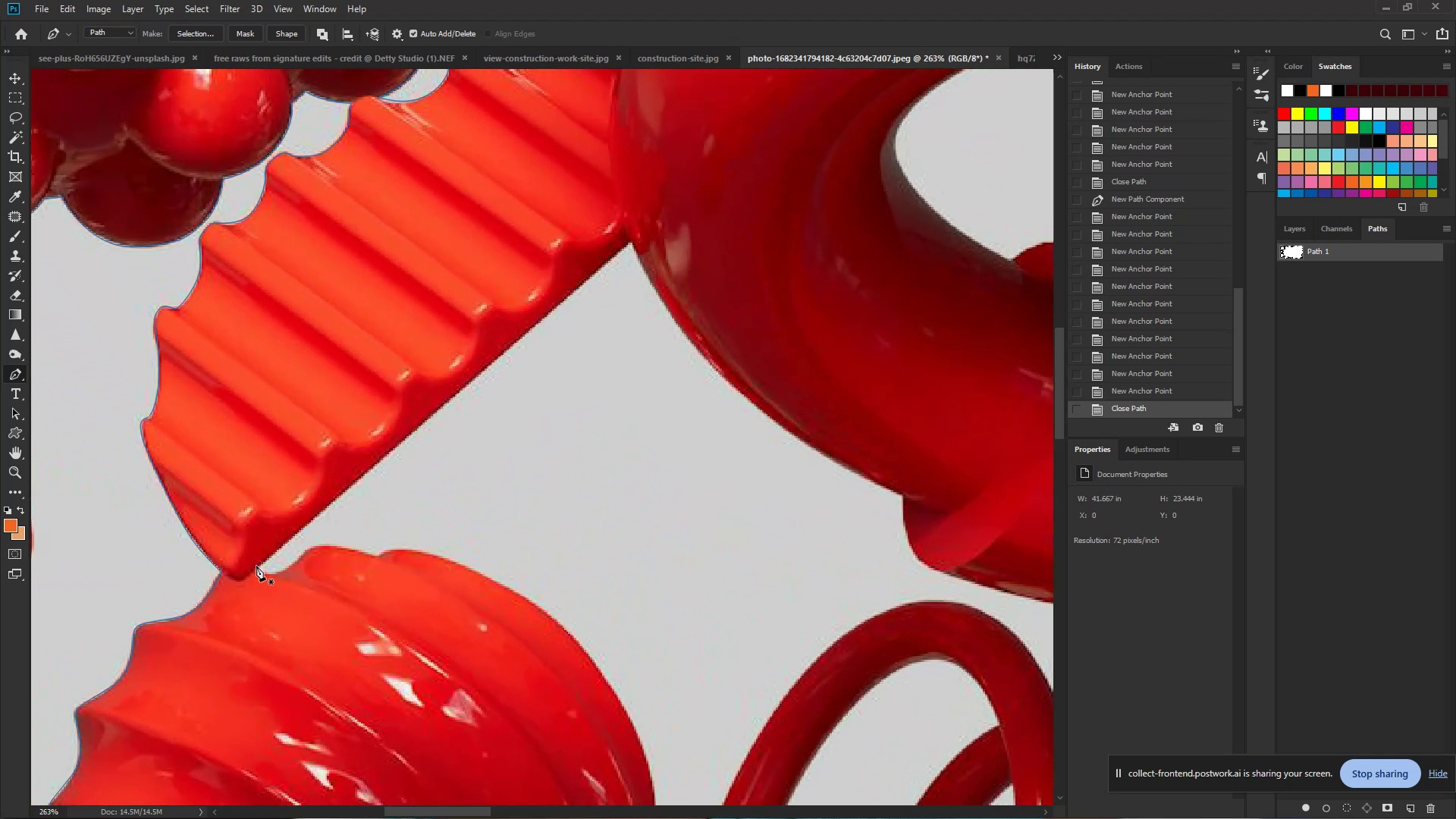 
left_click_drag(start_coordinate=[265, 540], to_coordinate=[328, 541])
 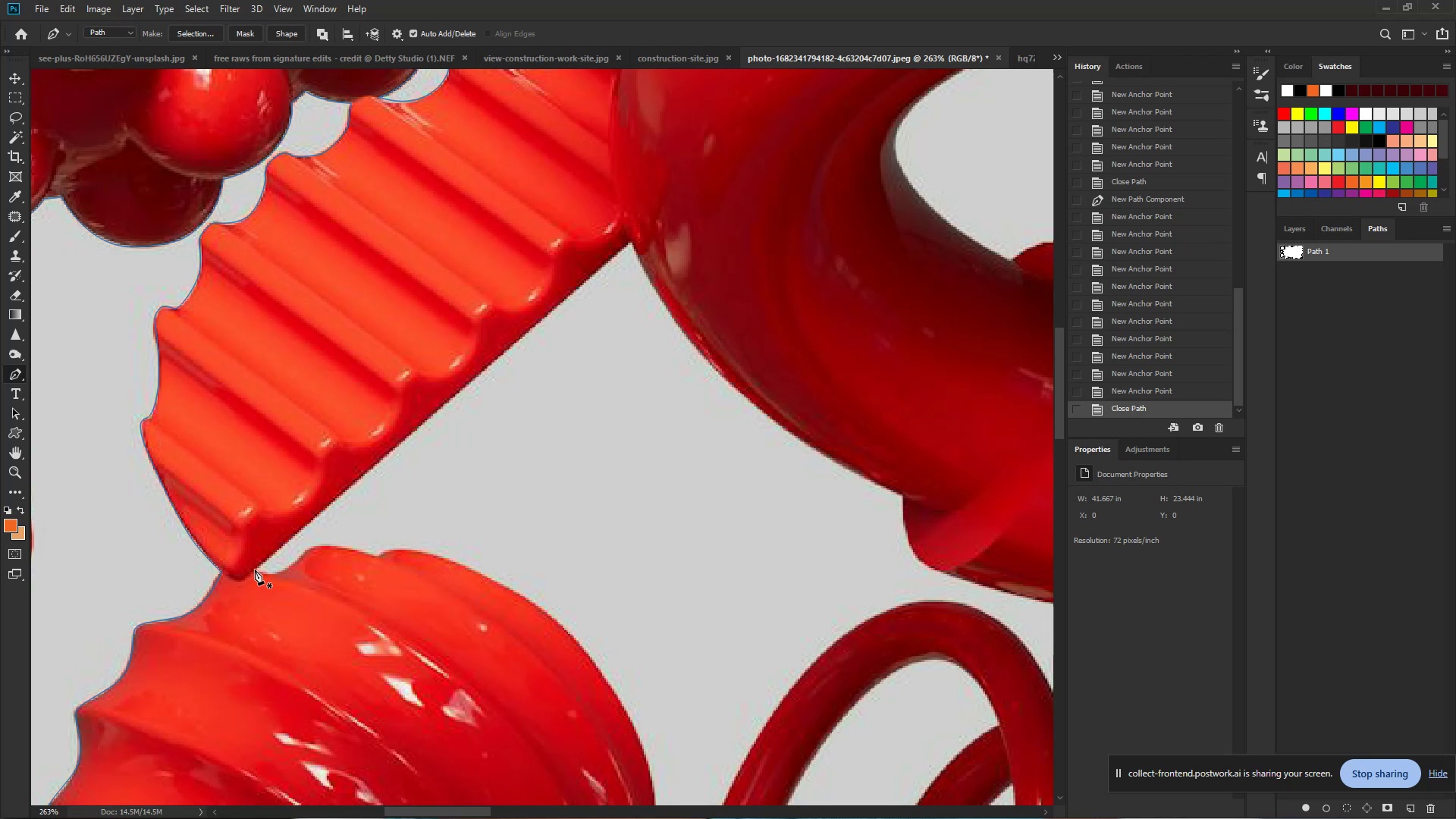 
hold_key(key=ControlLeft, duration=7.59)
 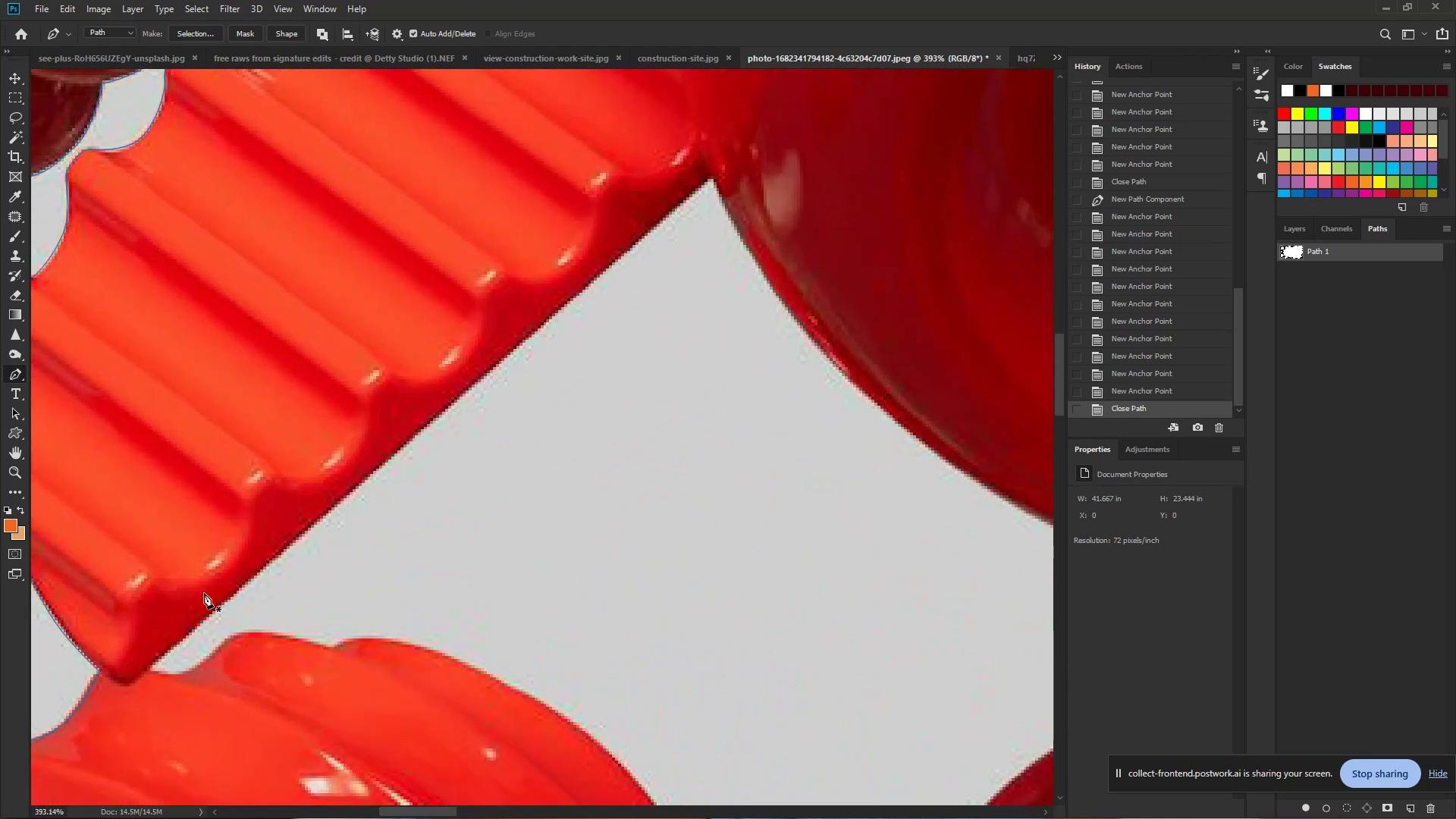 
hold_key(key=Space, duration=1.5)
 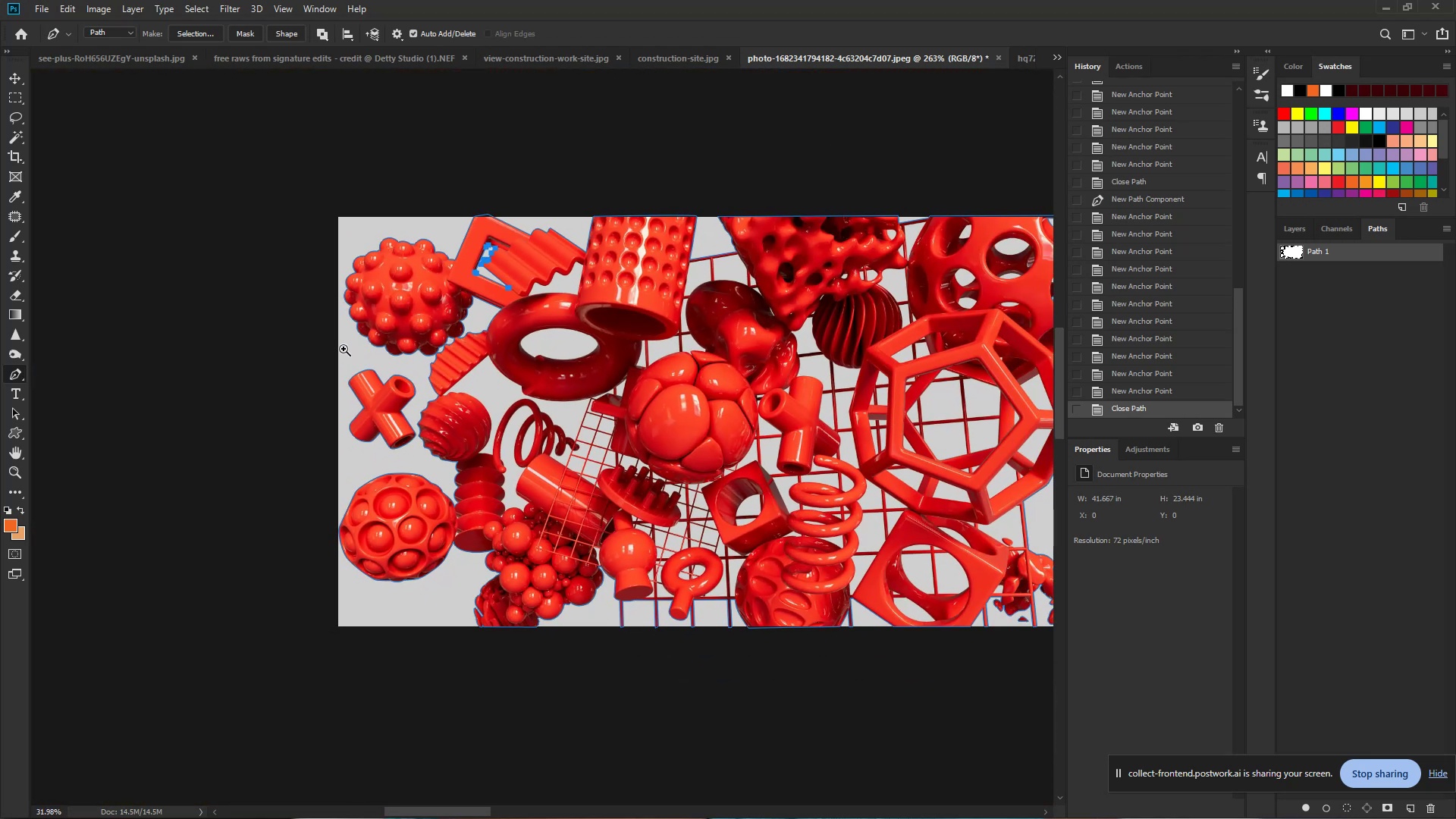 
left_click_drag(start_coordinate=[469, 371], to_coordinate=[481, 350])
 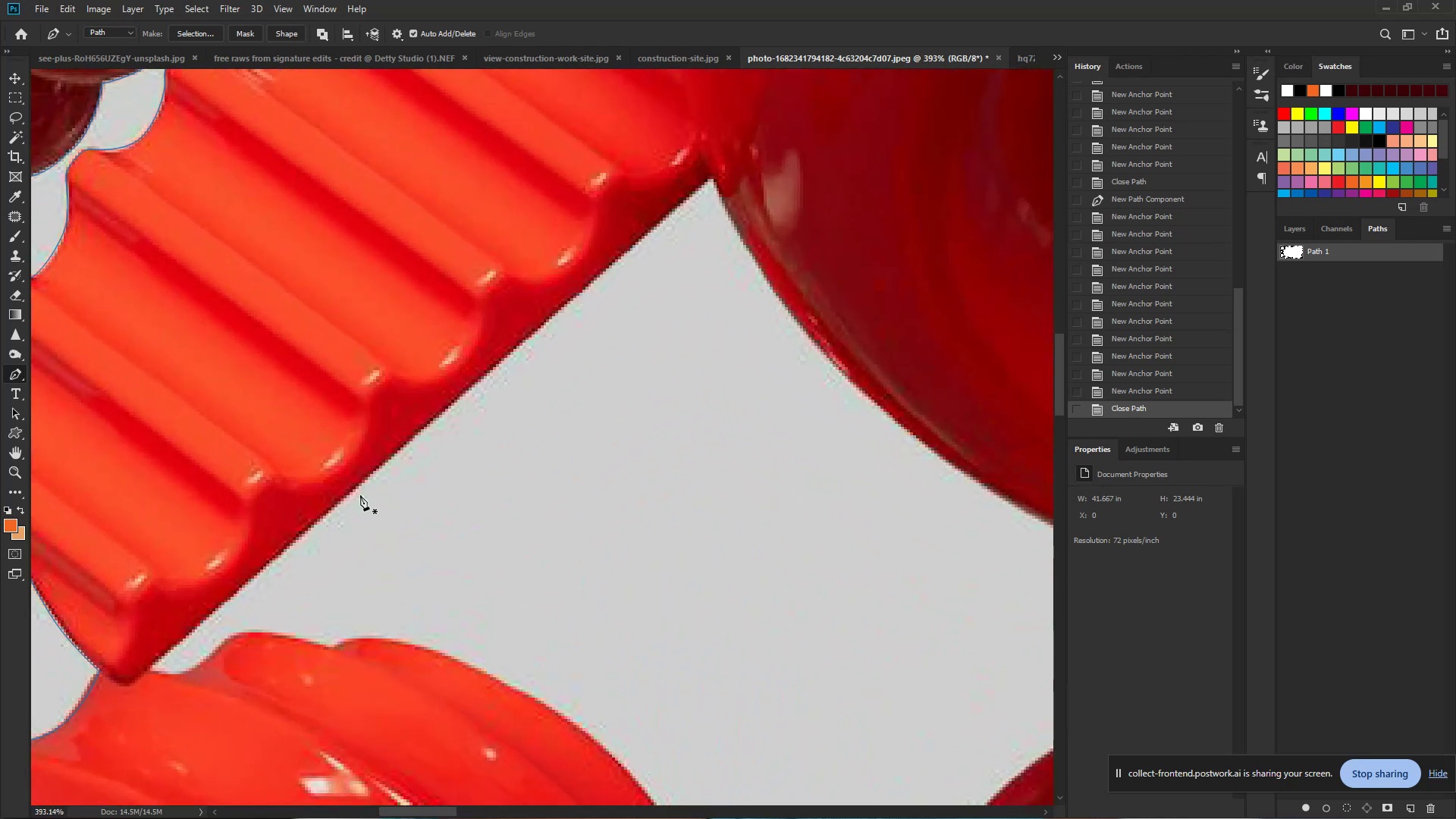 
hold_key(key=Space, duration=1.52)
 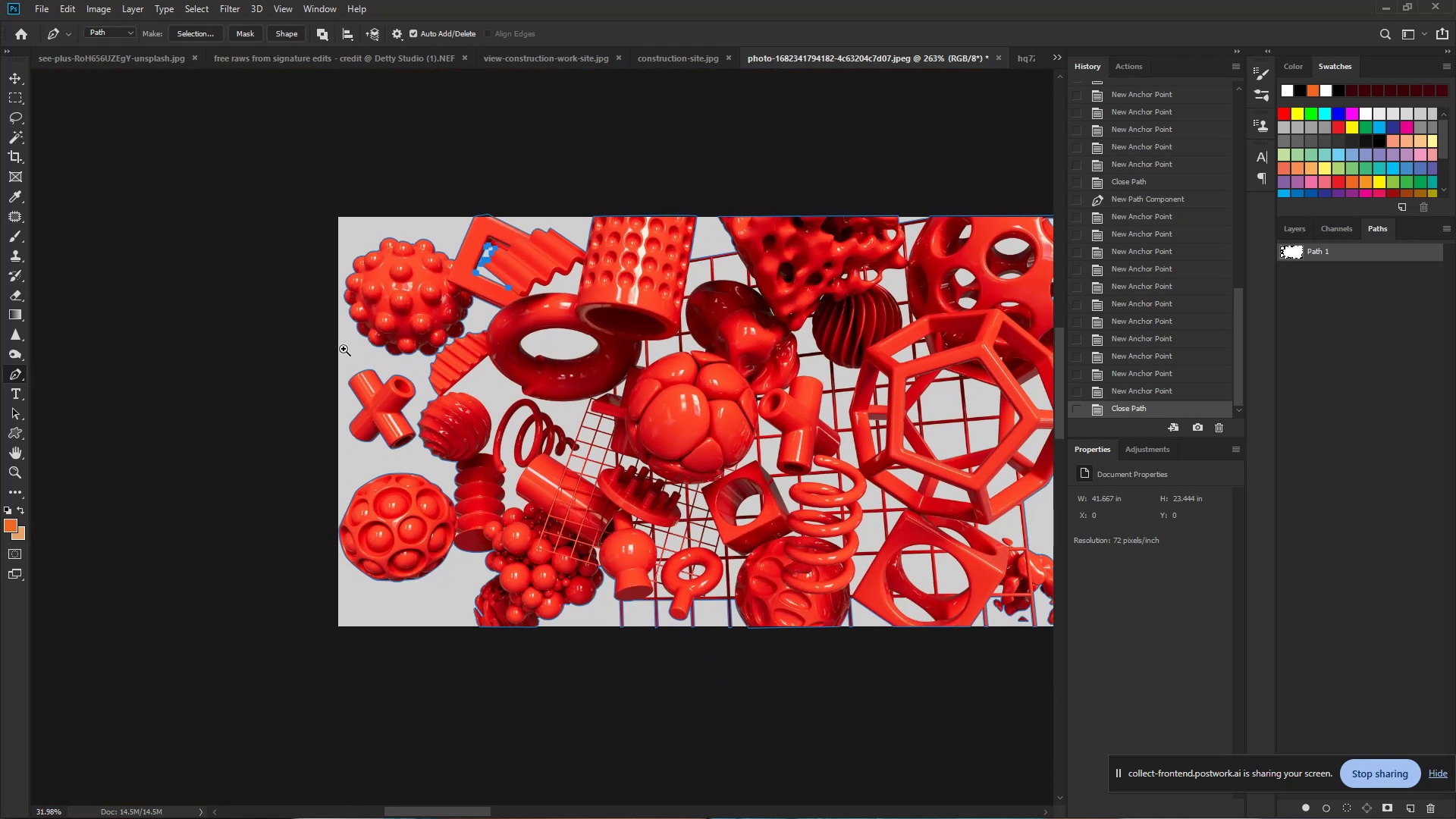 
hold_key(key=Space, duration=1.5)
 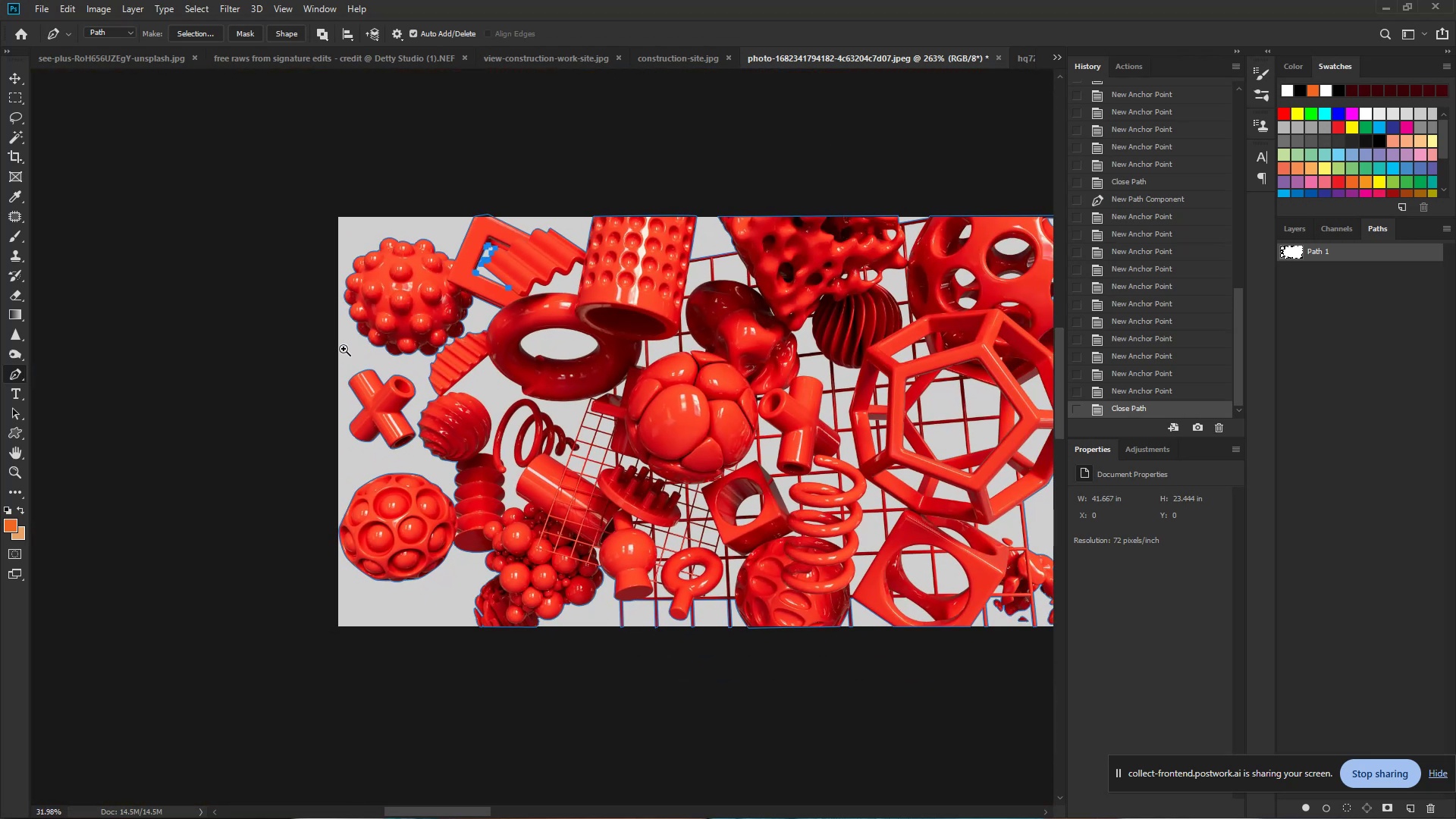 
hold_key(key=Space, duration=1.53)
 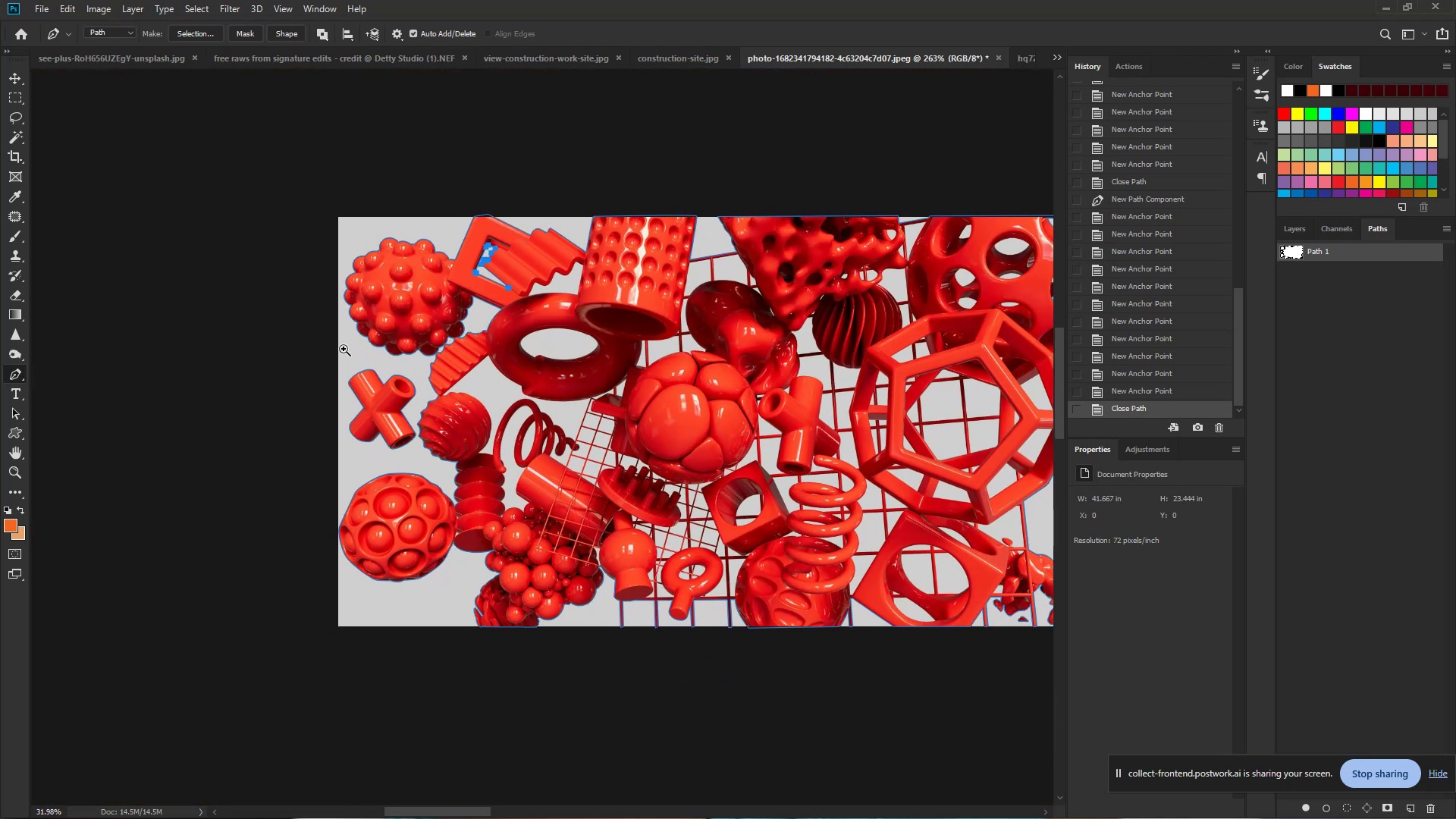 
hold_key(key=Space, duration=1.33)
 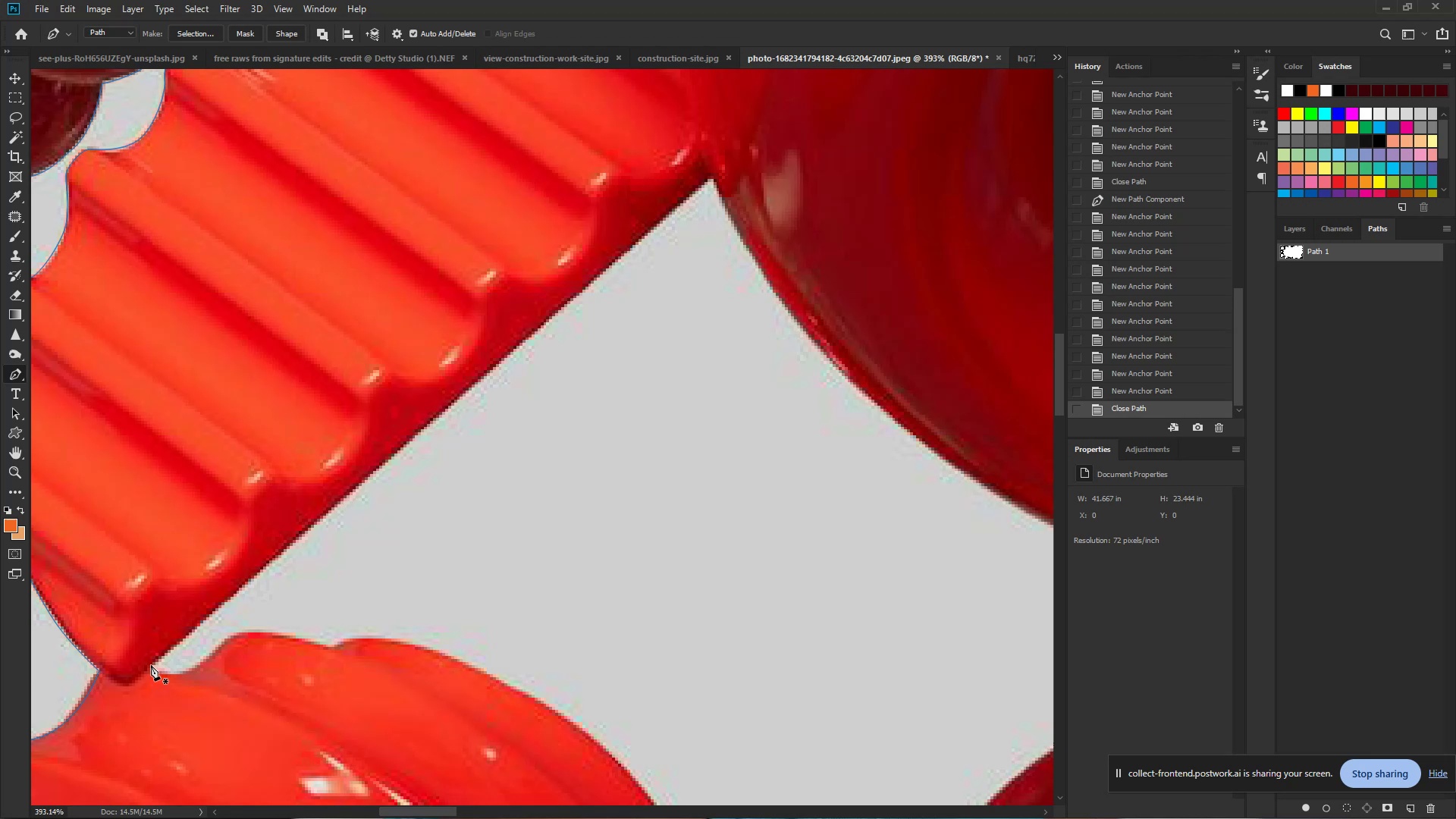 
left_click([149, 668])
 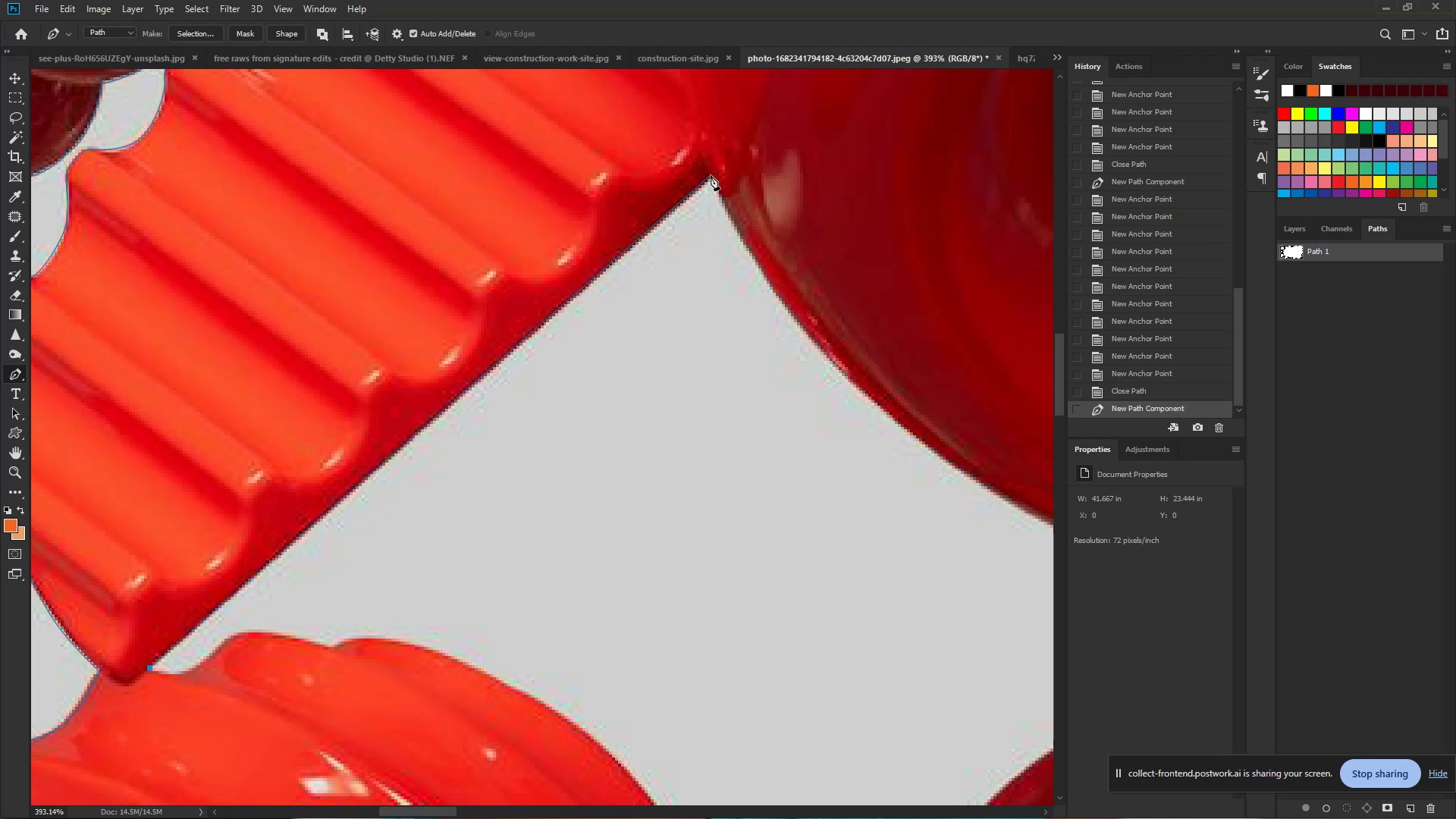 
left_click([711, 177])
 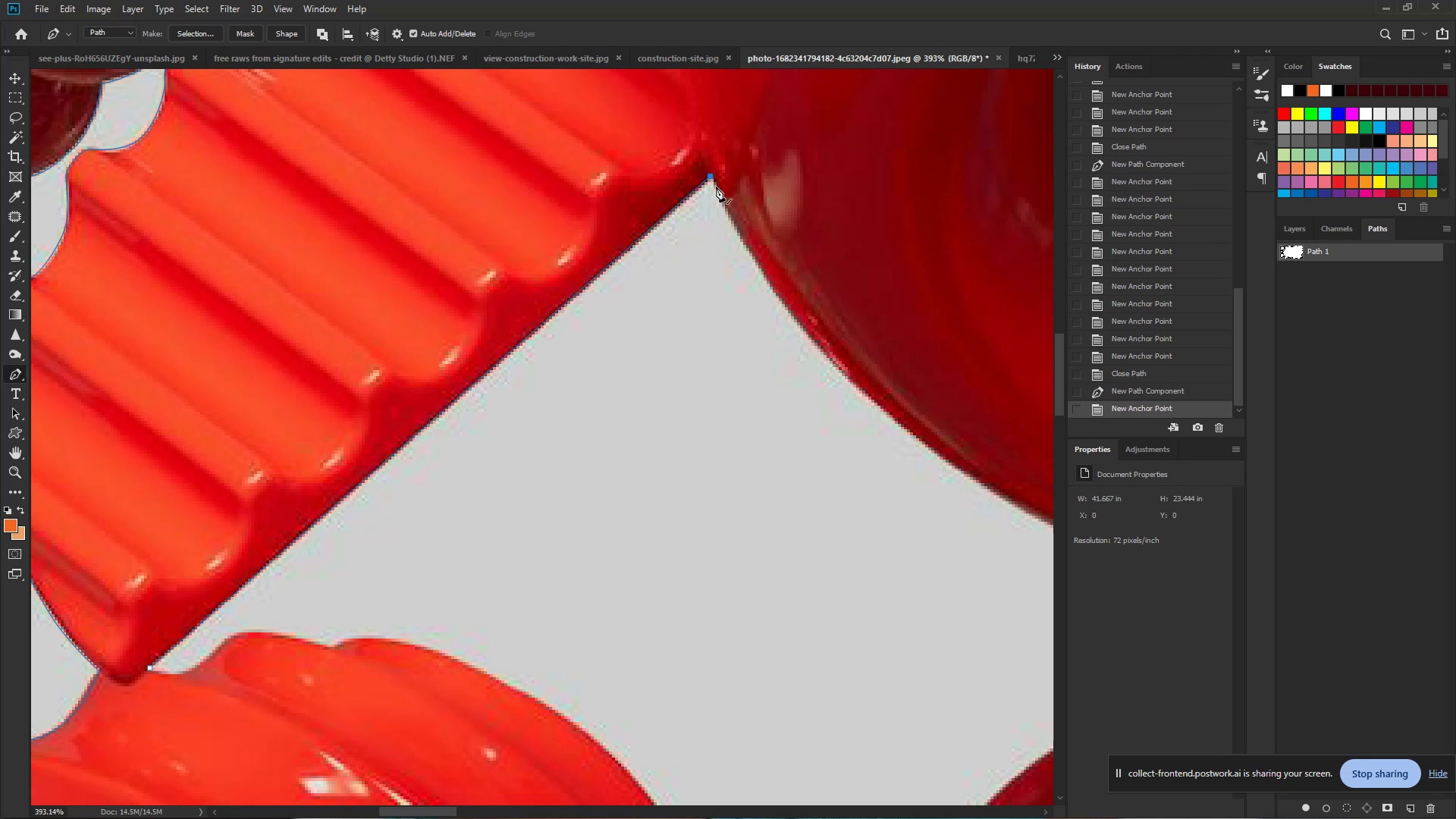 
hold_key(key=Space, duration=0.66)
 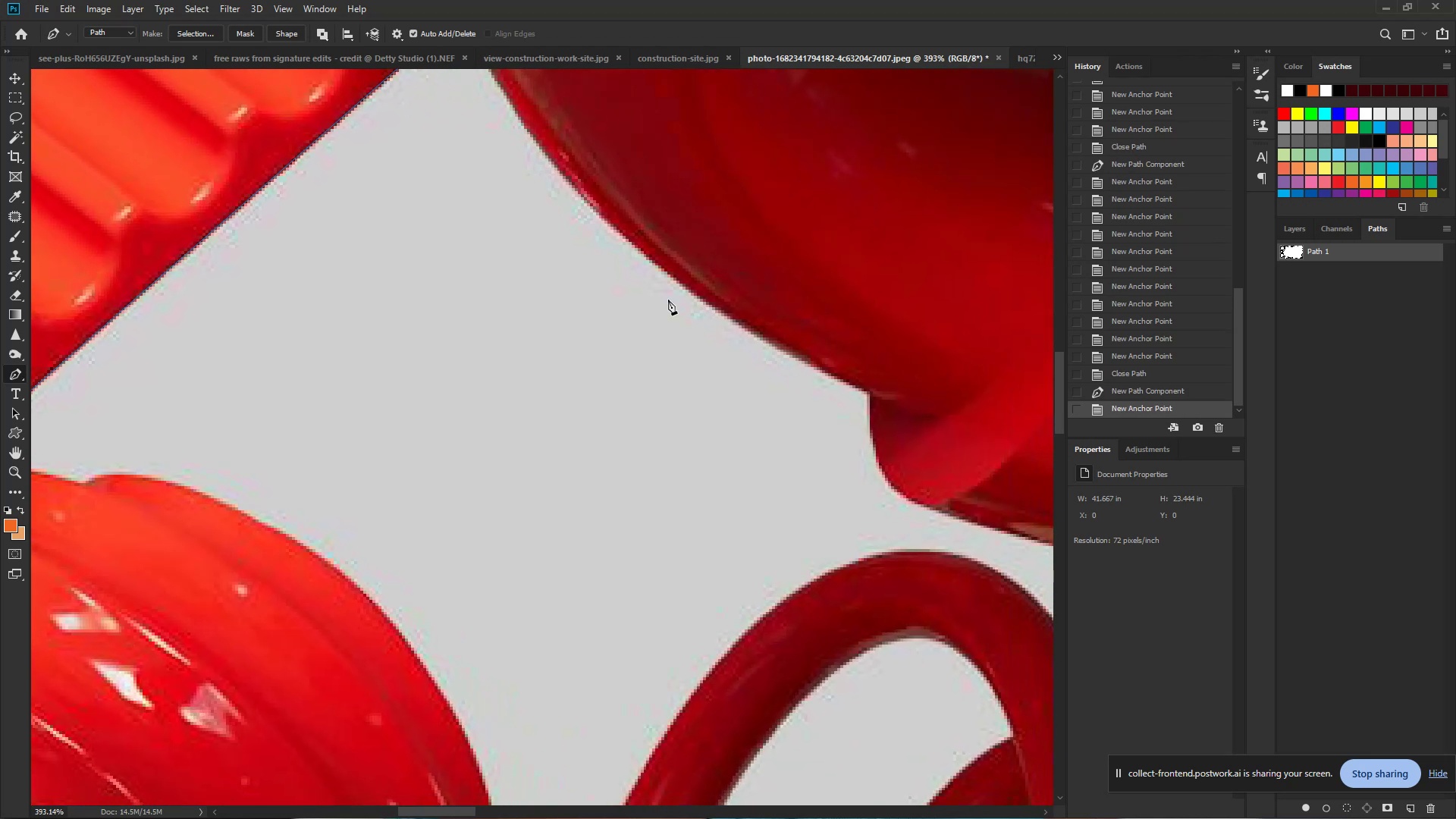 
left_click_drag(start_coordinate=[747, 242], to_coordinate=[498, 78])
 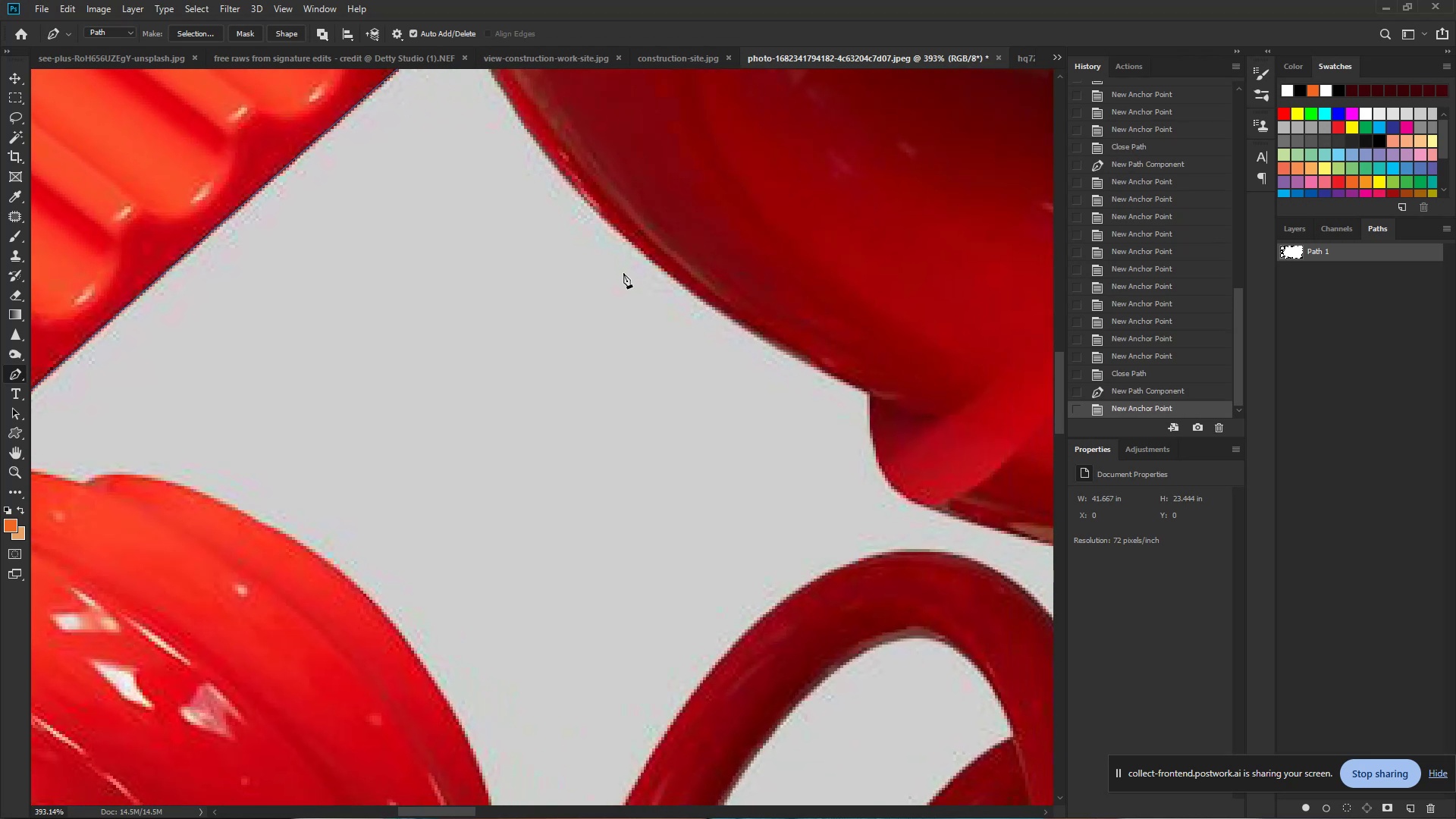 
hold_key(key=ControlLeft, duration=0.53)
 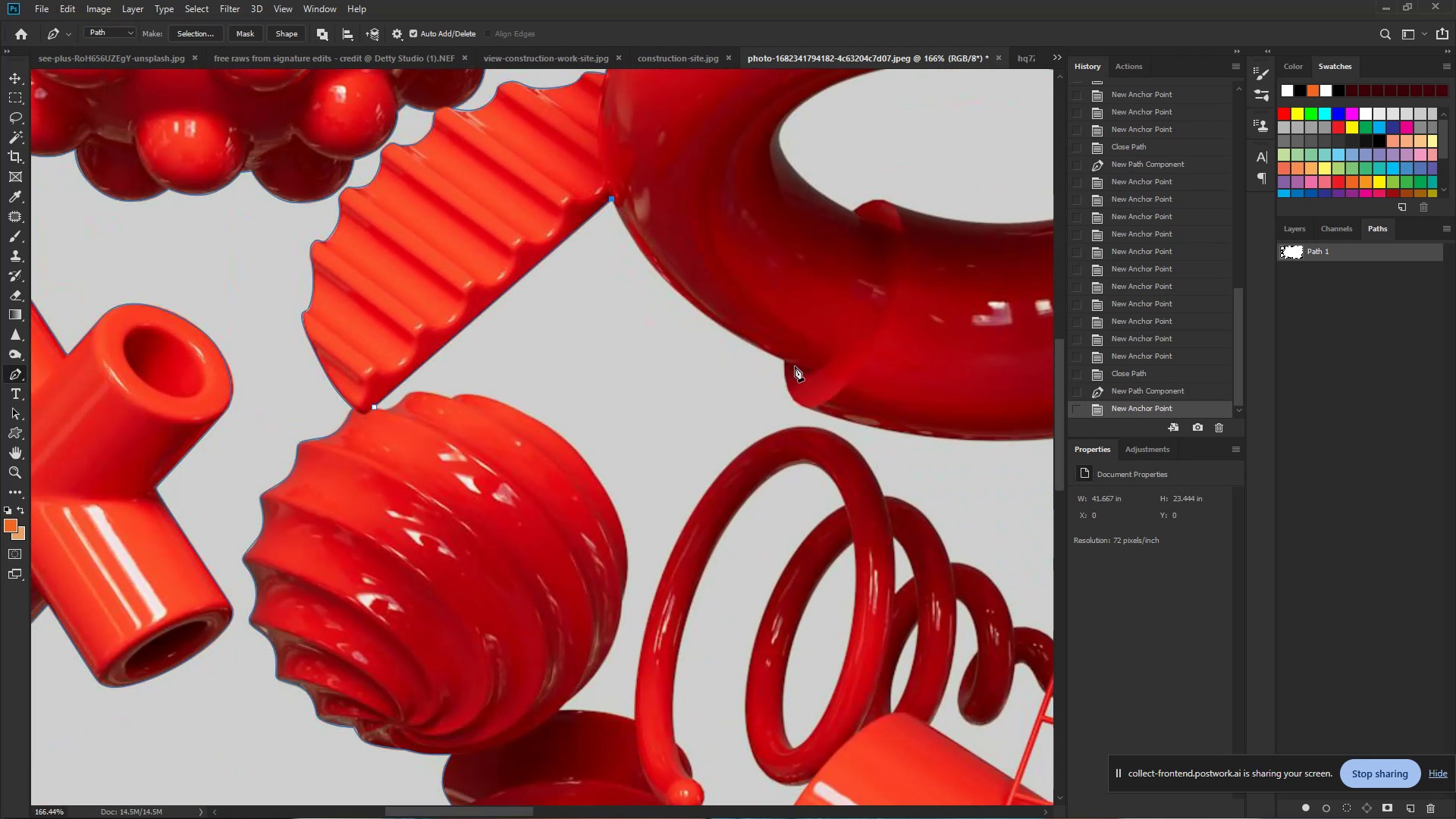 
hold_key(key=Space, duration=0.34)
 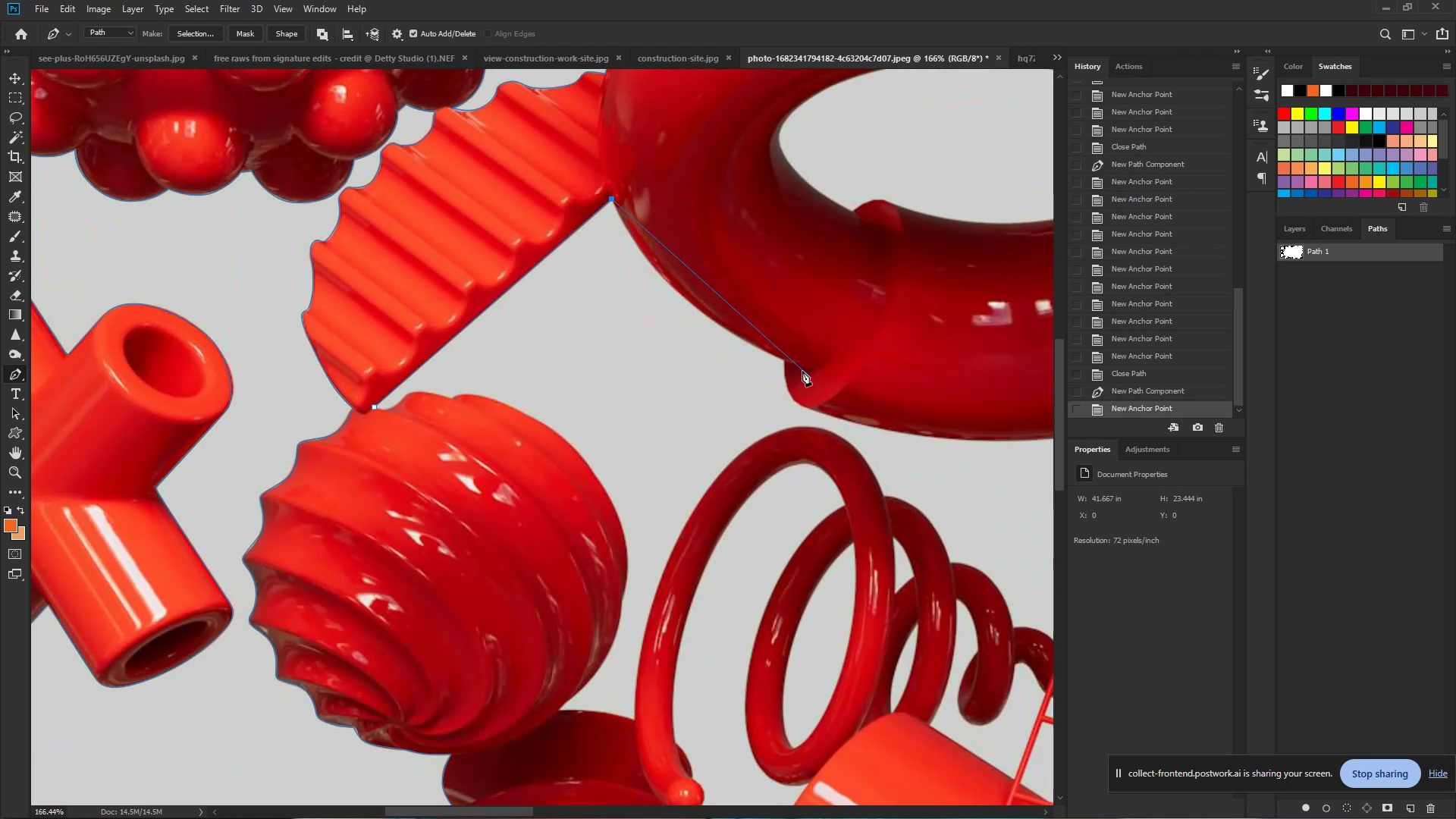 
left_click_drag(start_coordinate=[721, 336], to_coordinate=[663, 318])
 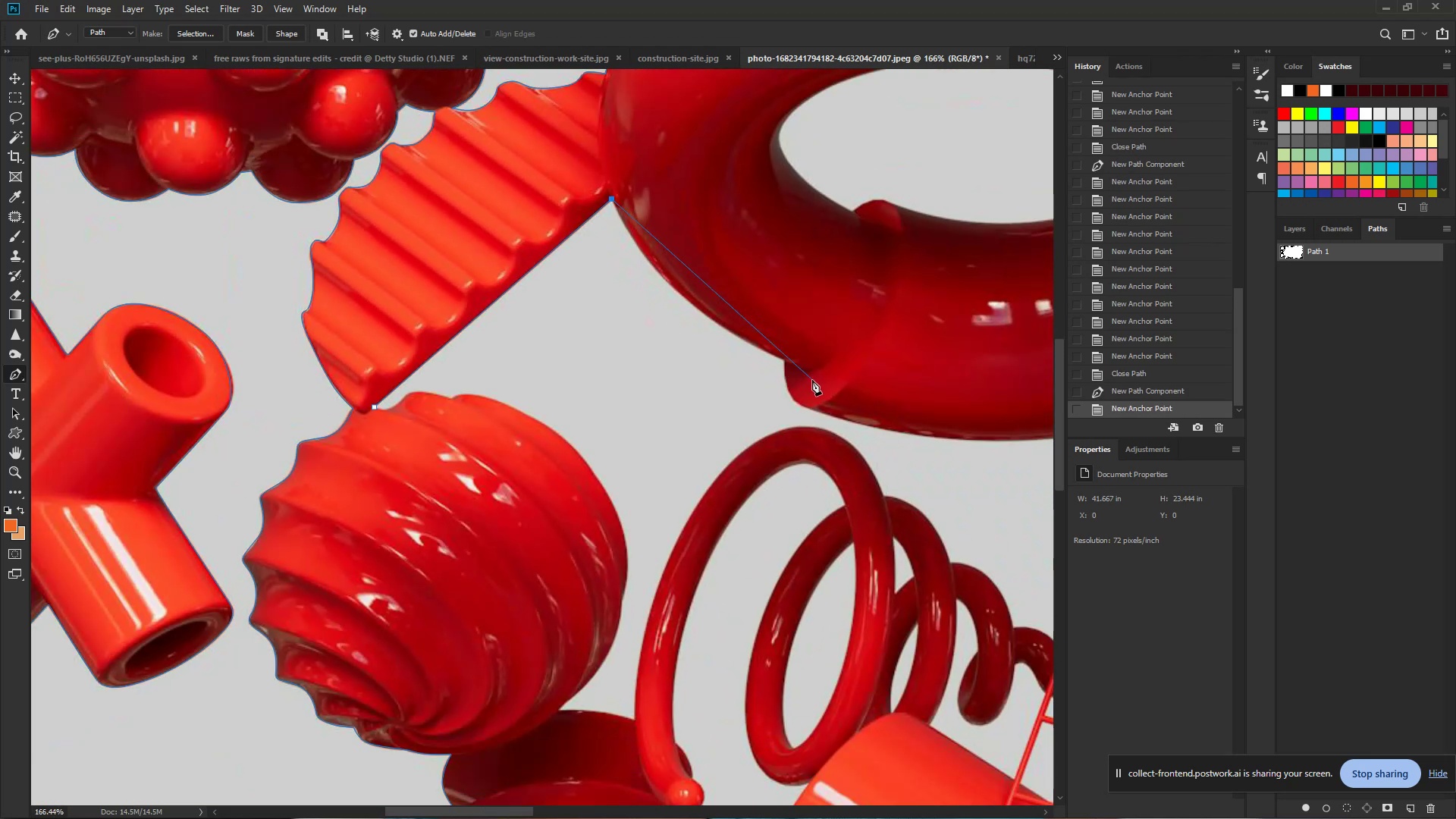 
hold_key(key=ControlLeft, duration=0.69)
 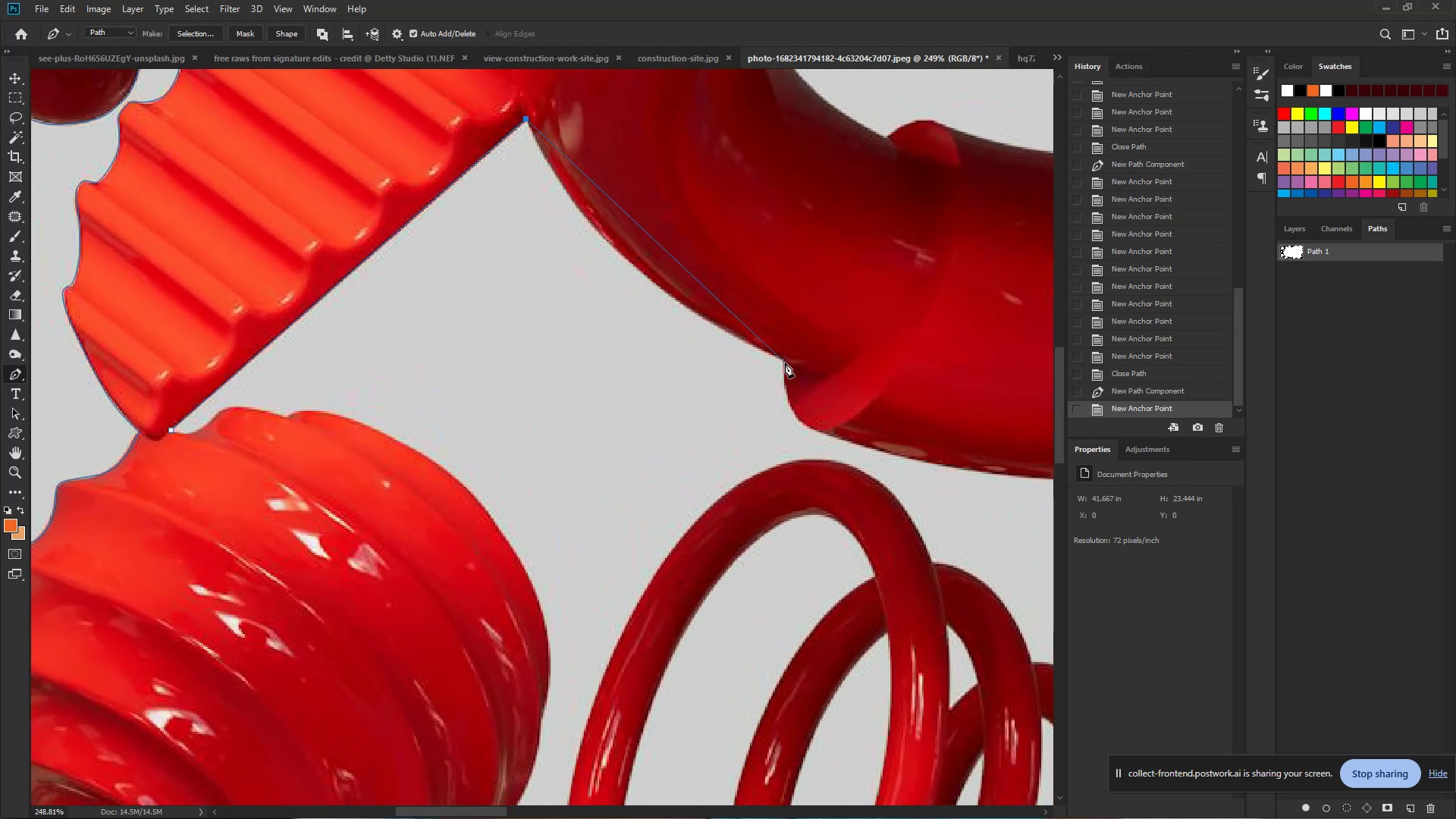 
hold_key(key=Space, duration=0.53)
 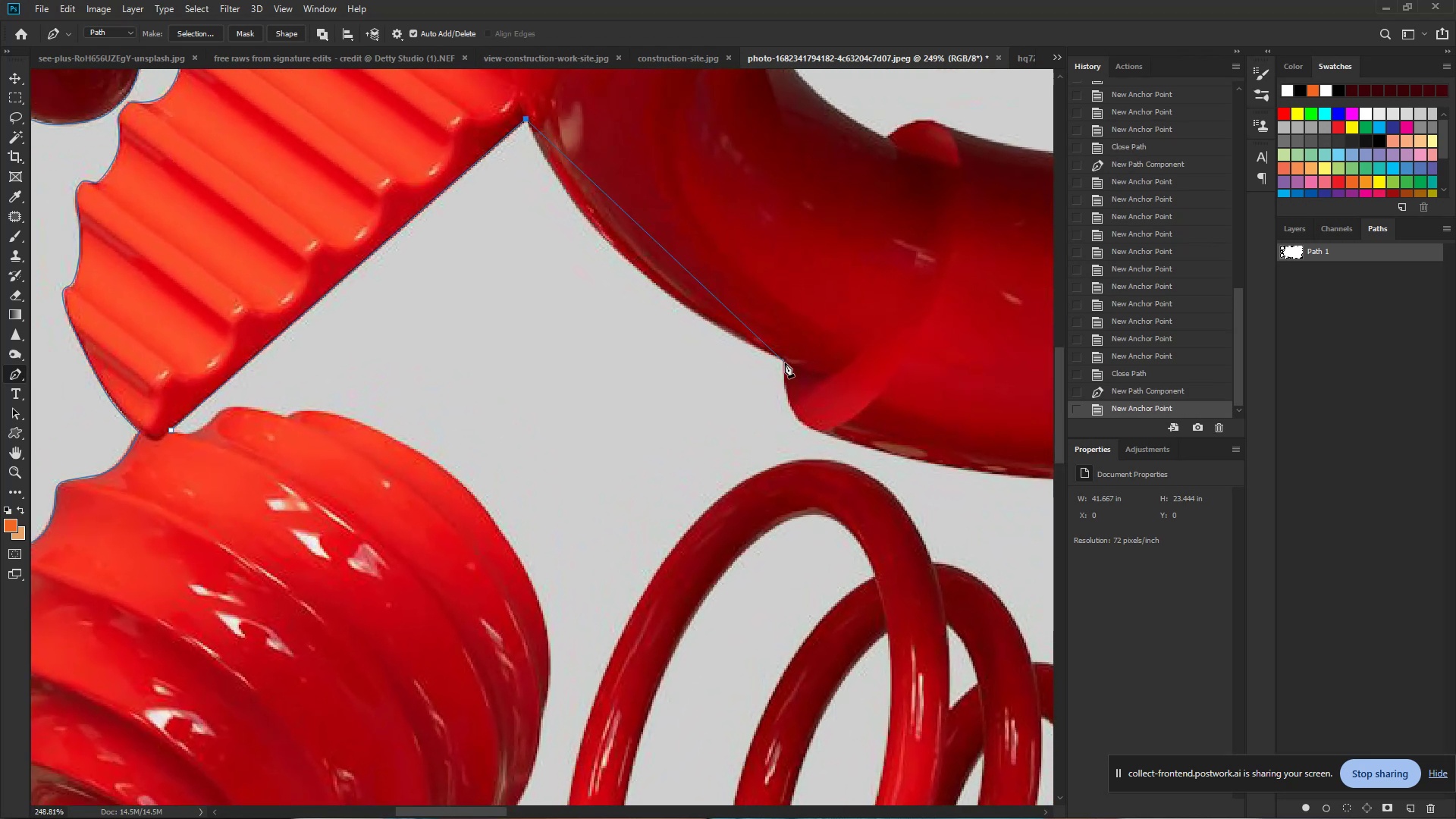 
left_click_drag(start_coordinate=[784, 361], to_coordinate=[817, 369])
 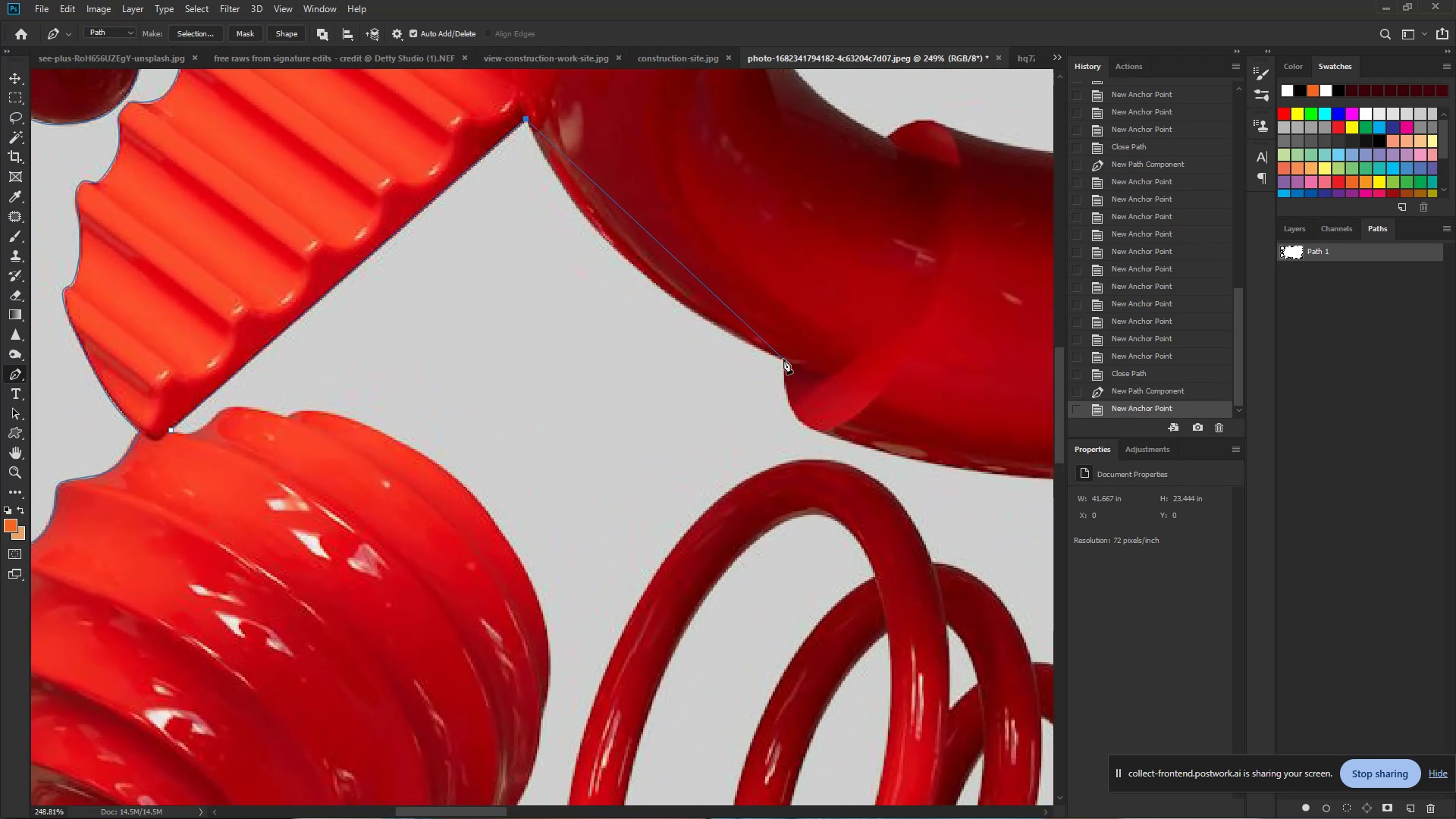 
left_click_drag(start_coordinate=[783, 359], to_coordinate=[986, 442])
 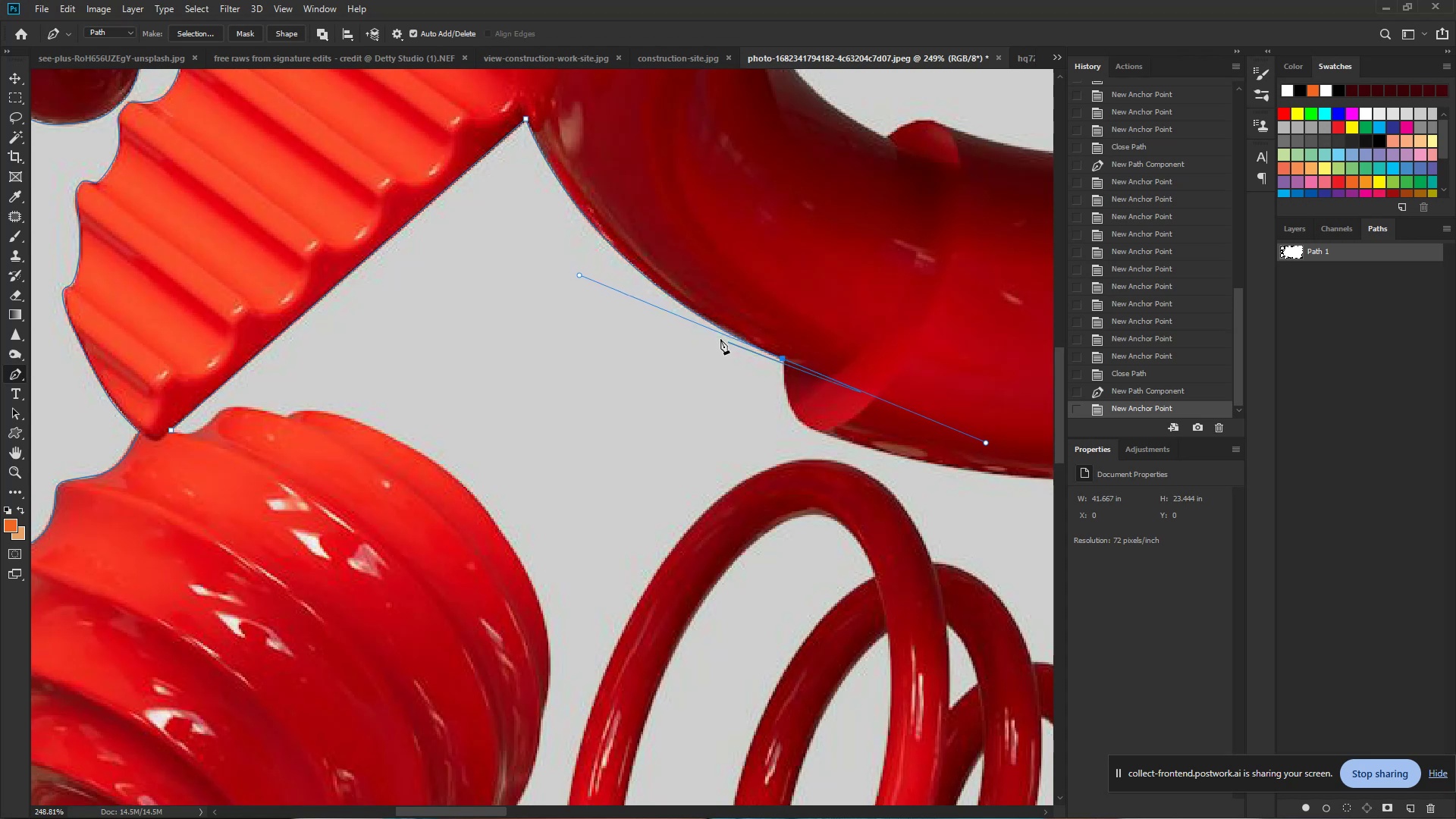 
hold_key(key=AltLeft, duration=1.09)
left_click([783, 359])
 